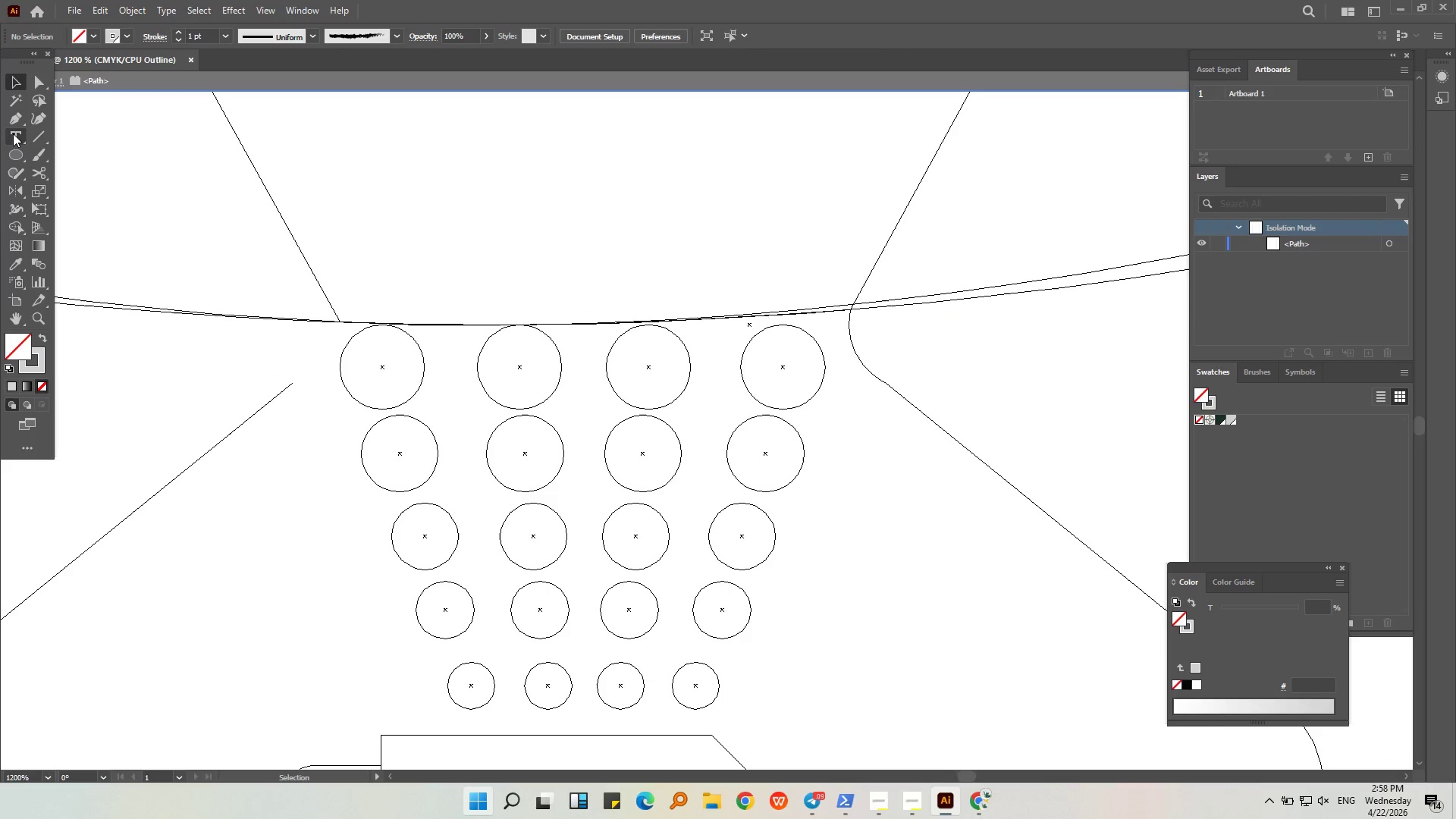 
left_click([14, 124])
 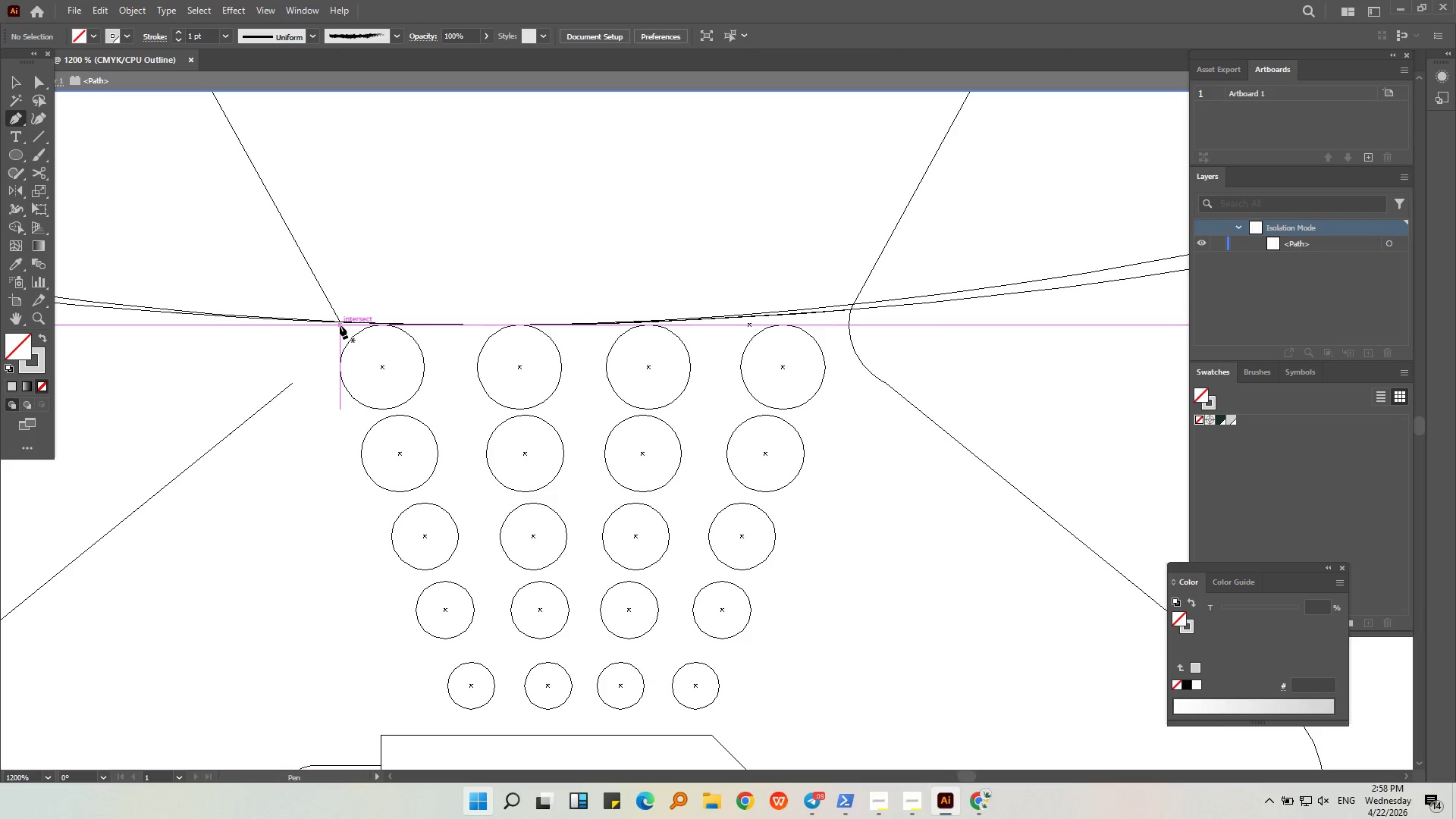 
left_click([340, 324])
 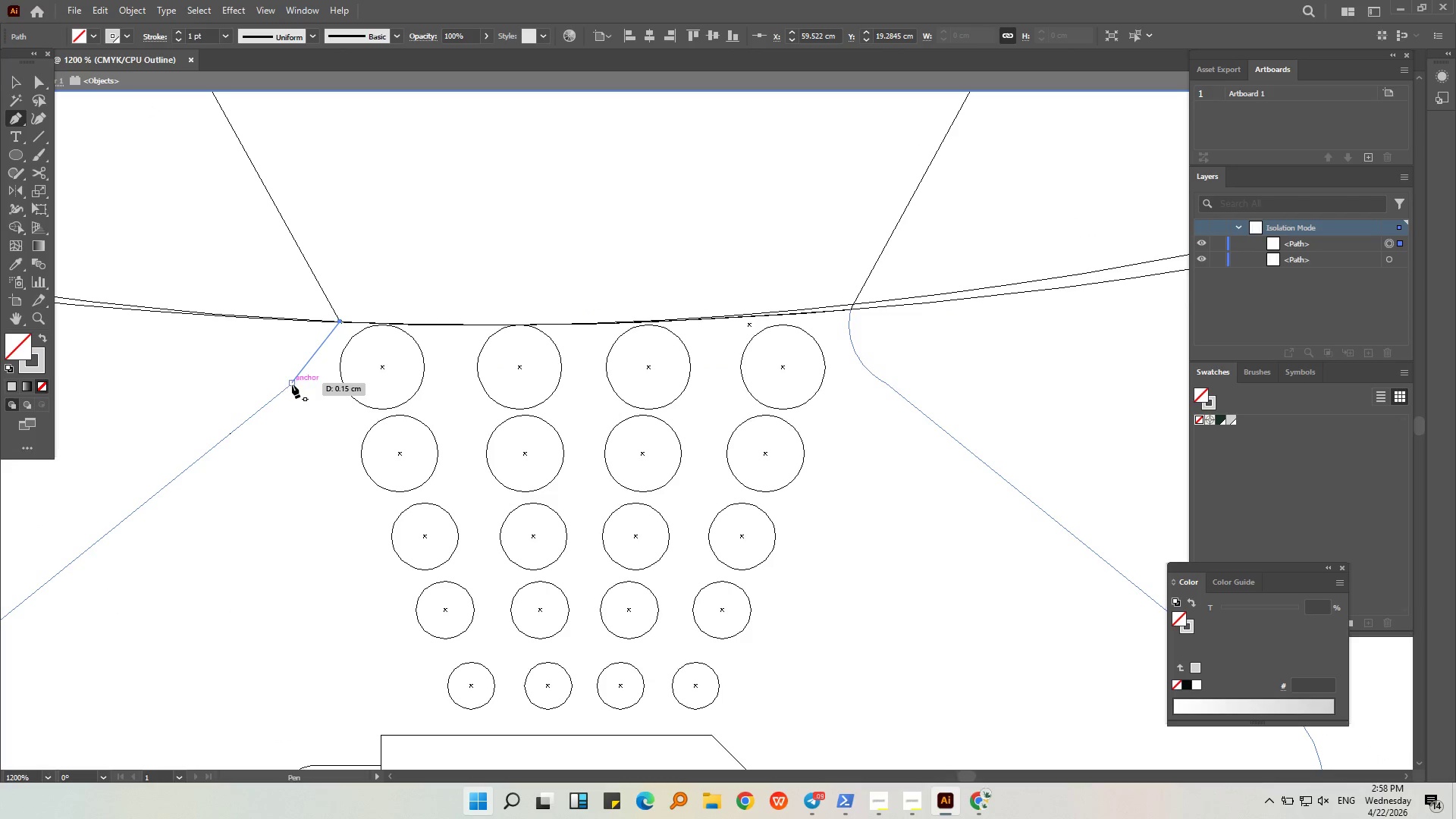 
left_click([293, 384])
 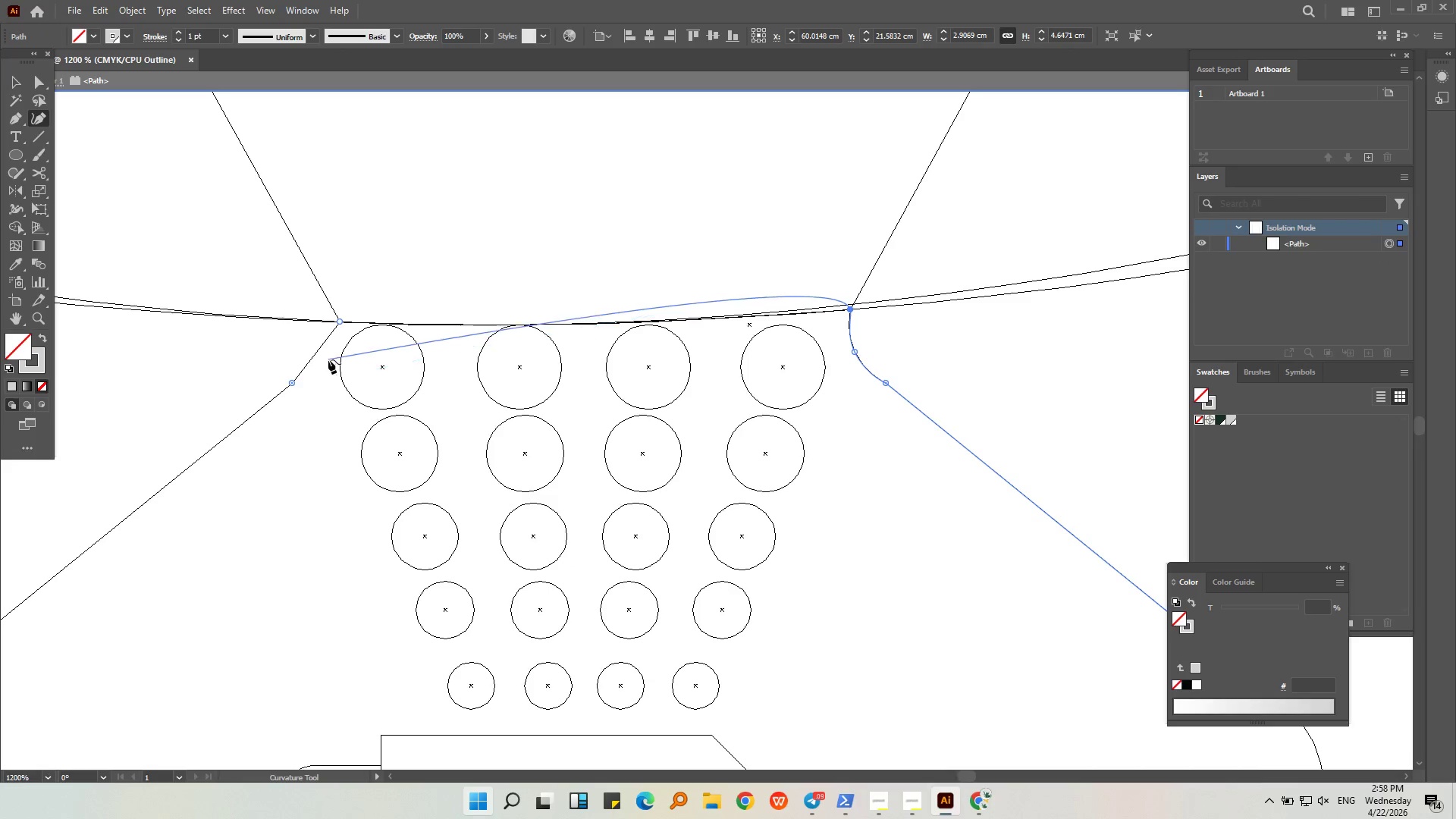 
key(Escape)
 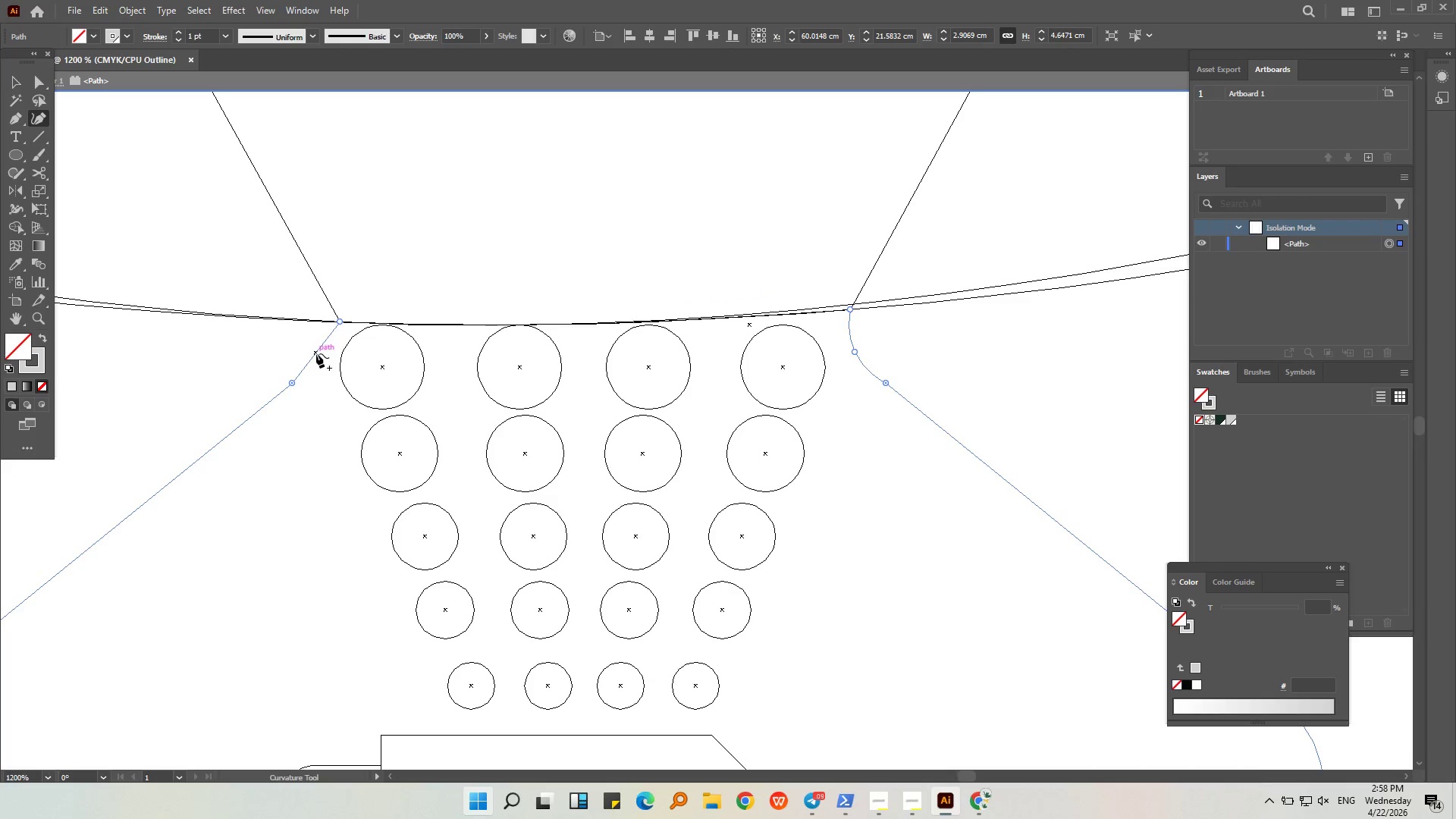 
left_click_drag(start_coordinate=[315, 353], to_coordinate=[331, 363])
 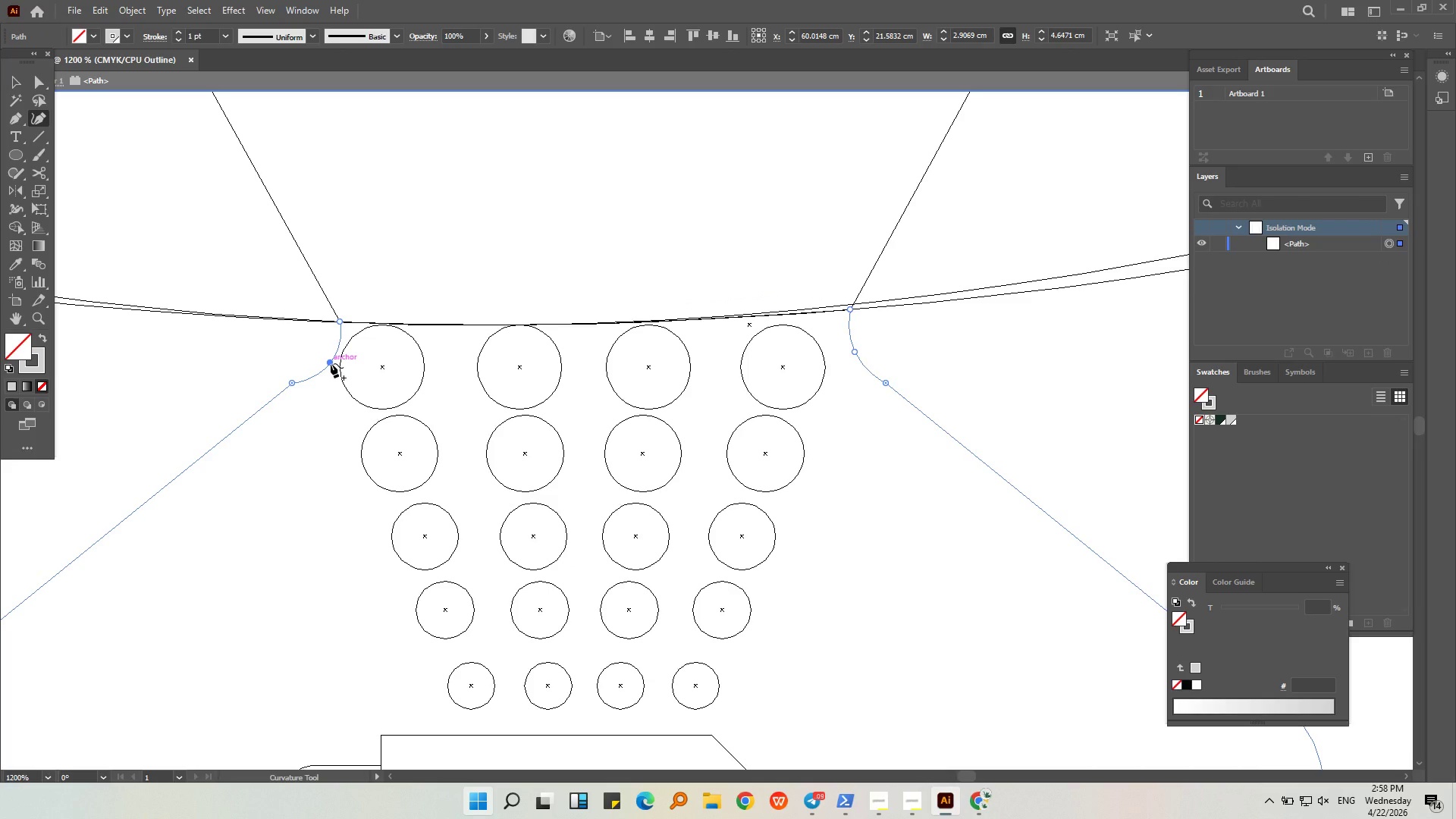 
left_click_drag(start_coordinate=[331, 363], to_coordinate=[327, 357])
 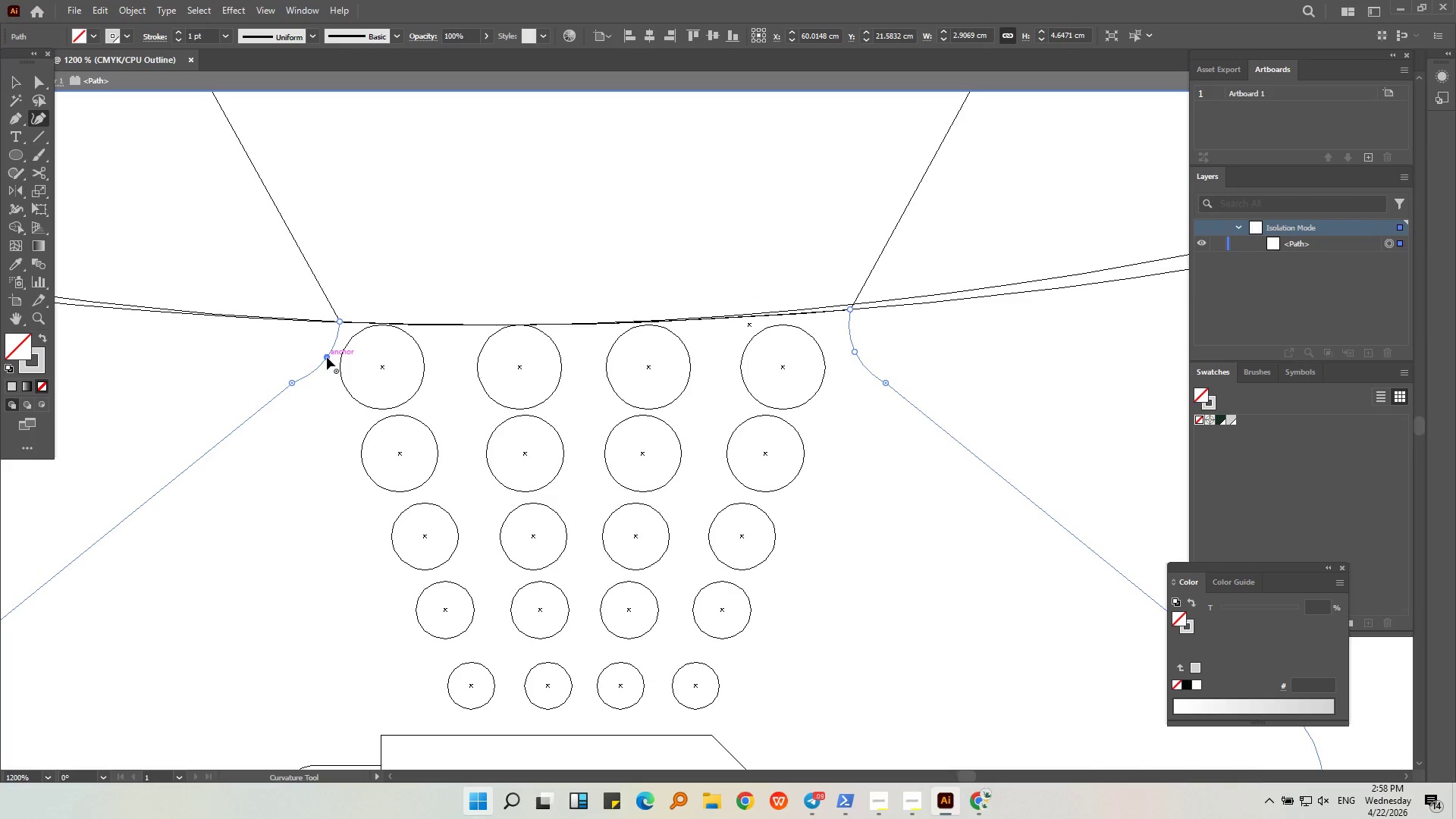 
key(Control+ControlLeft)
 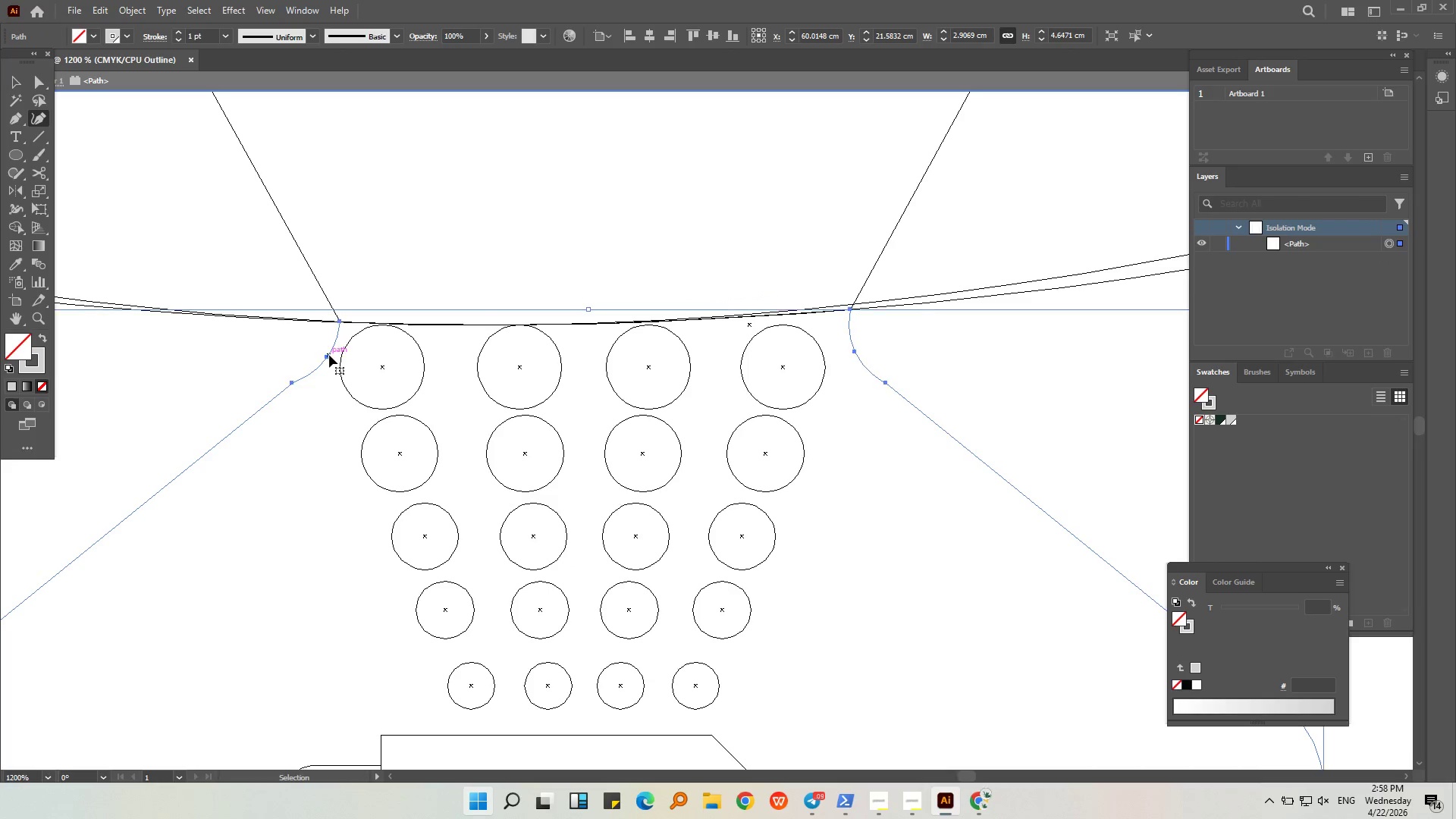 
key(Control+Z)
 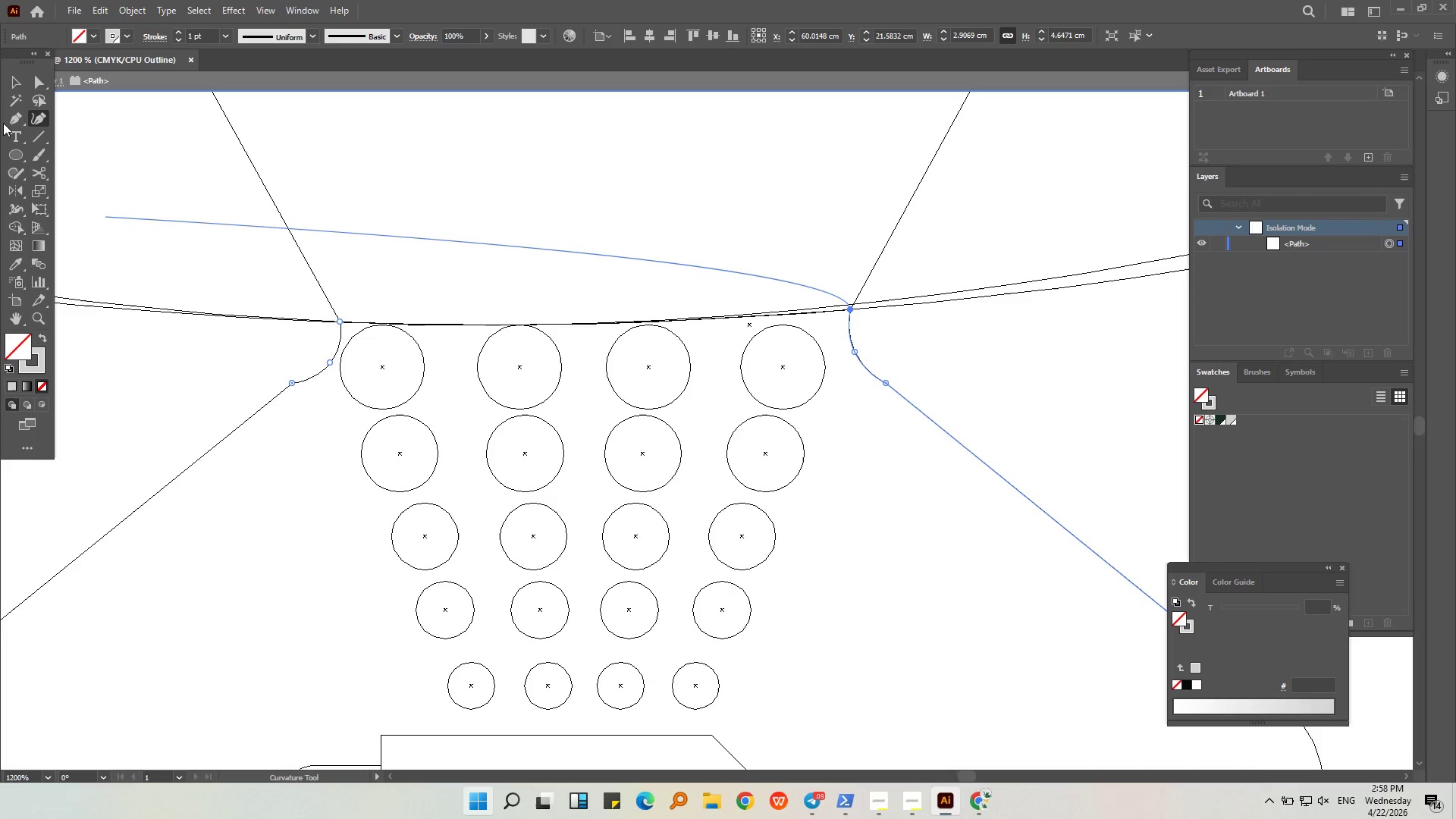 
left_click([17, 82])
 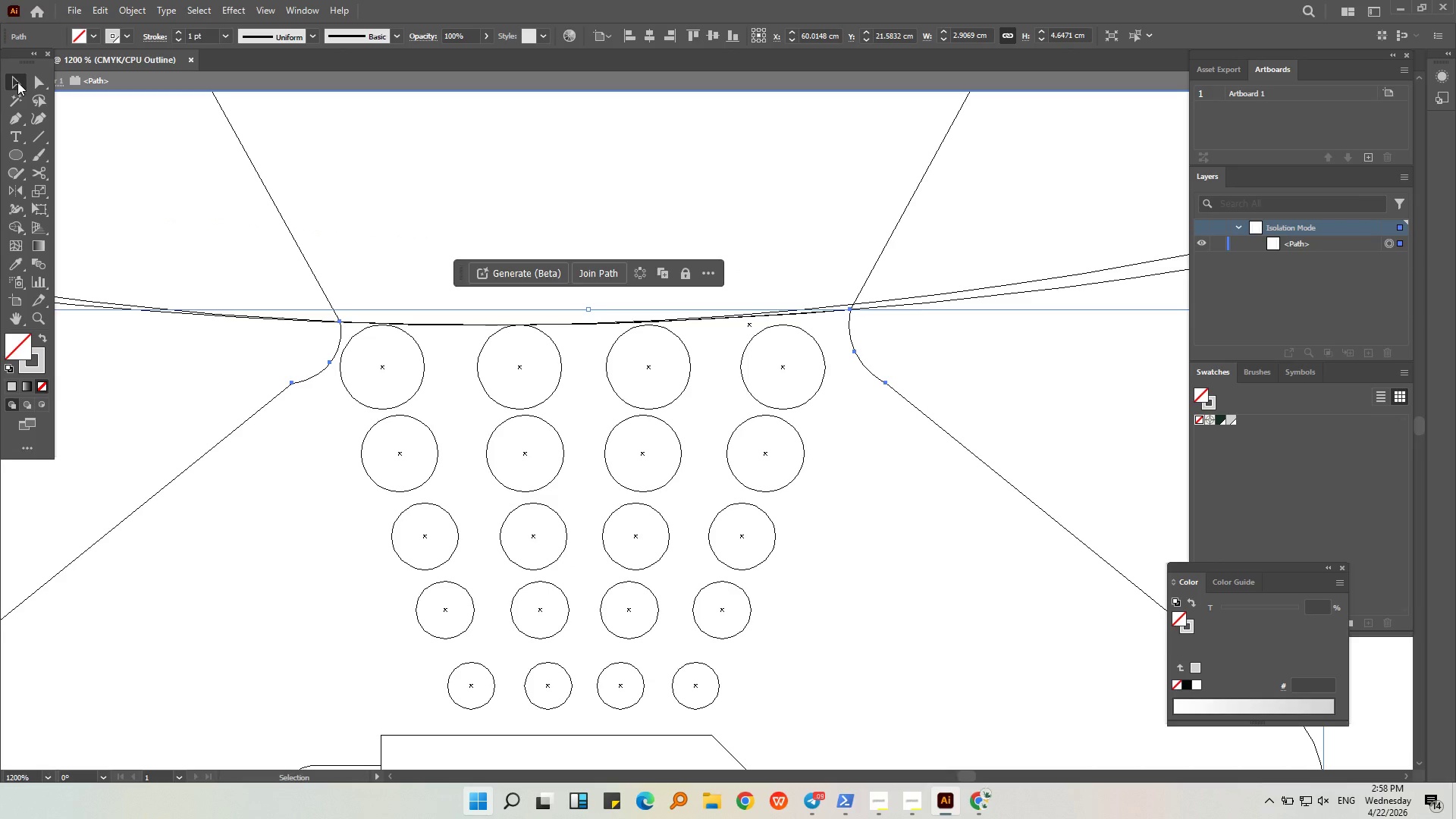 
key(Control+Z)
 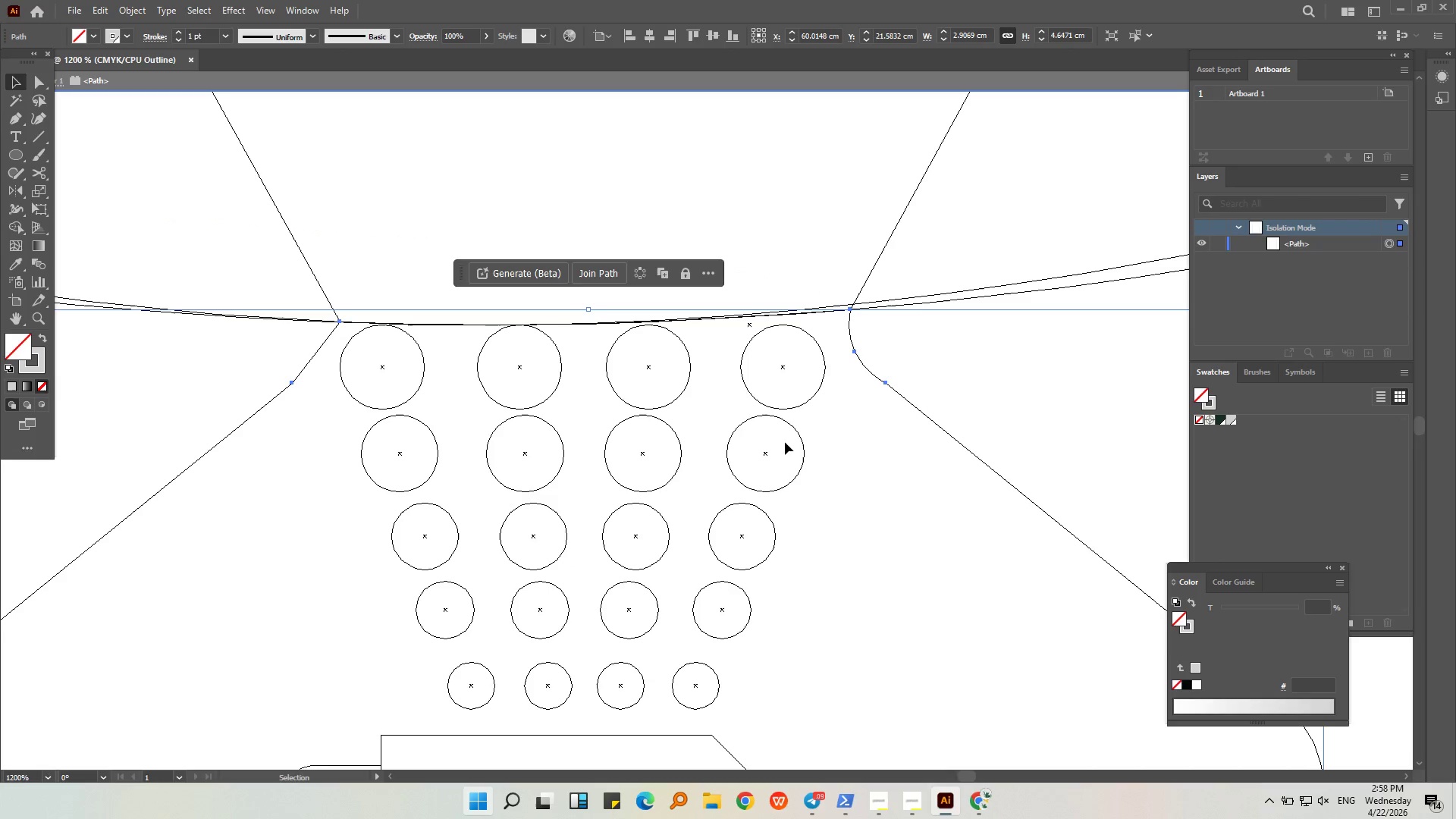 
left_click([785, 442])
 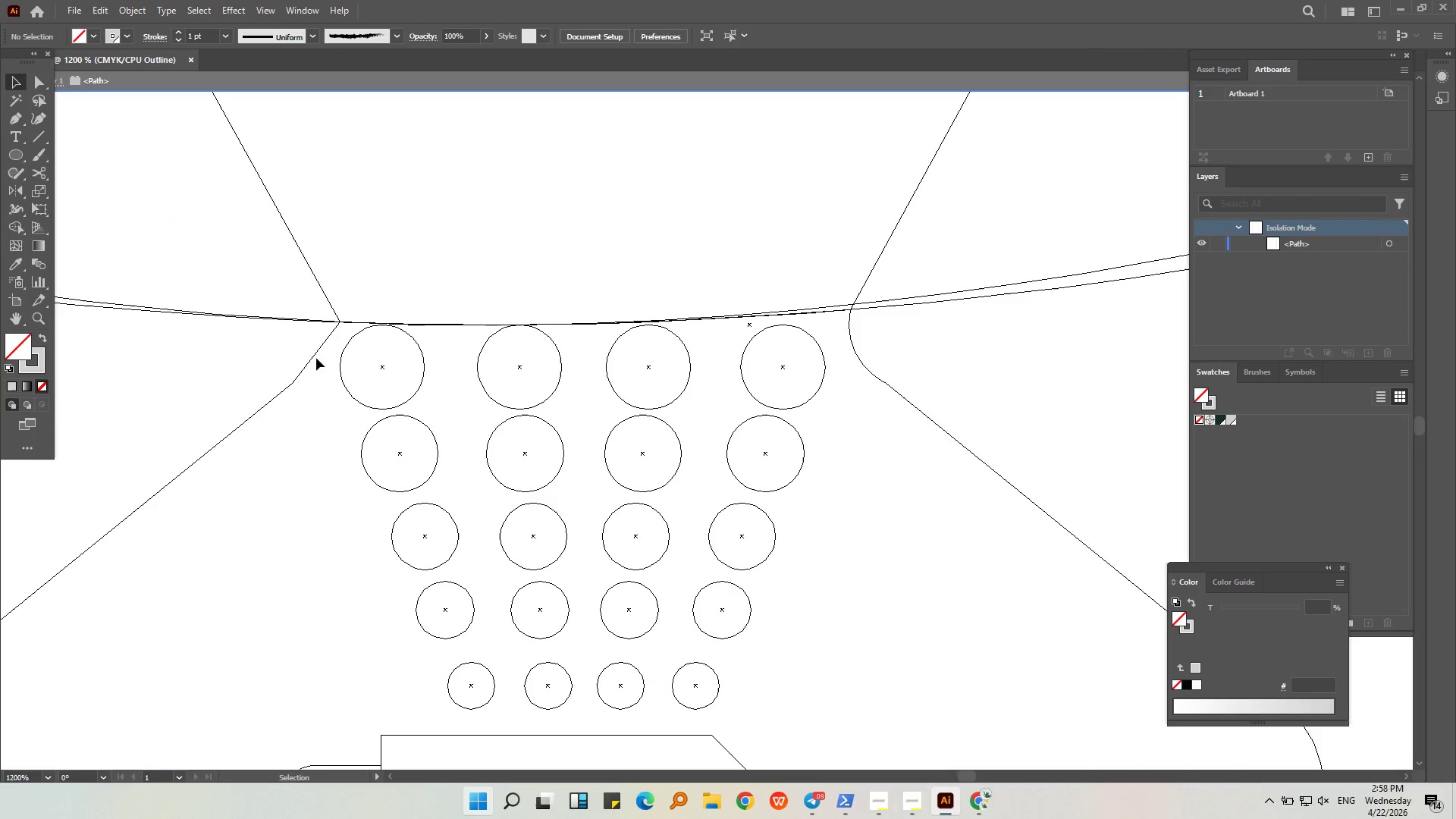 
left_click([315, 356])
 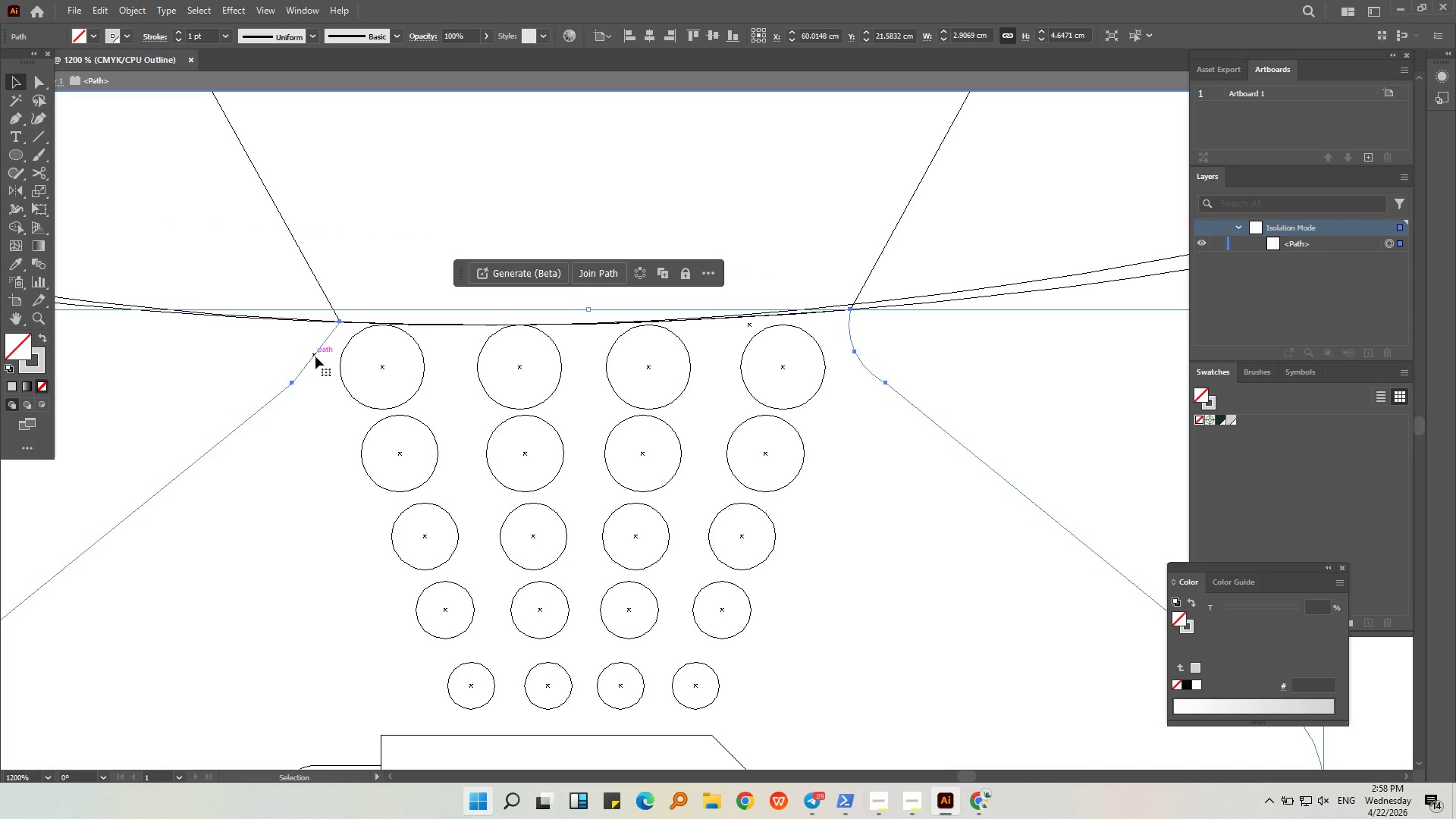 
key(Control+Z)
 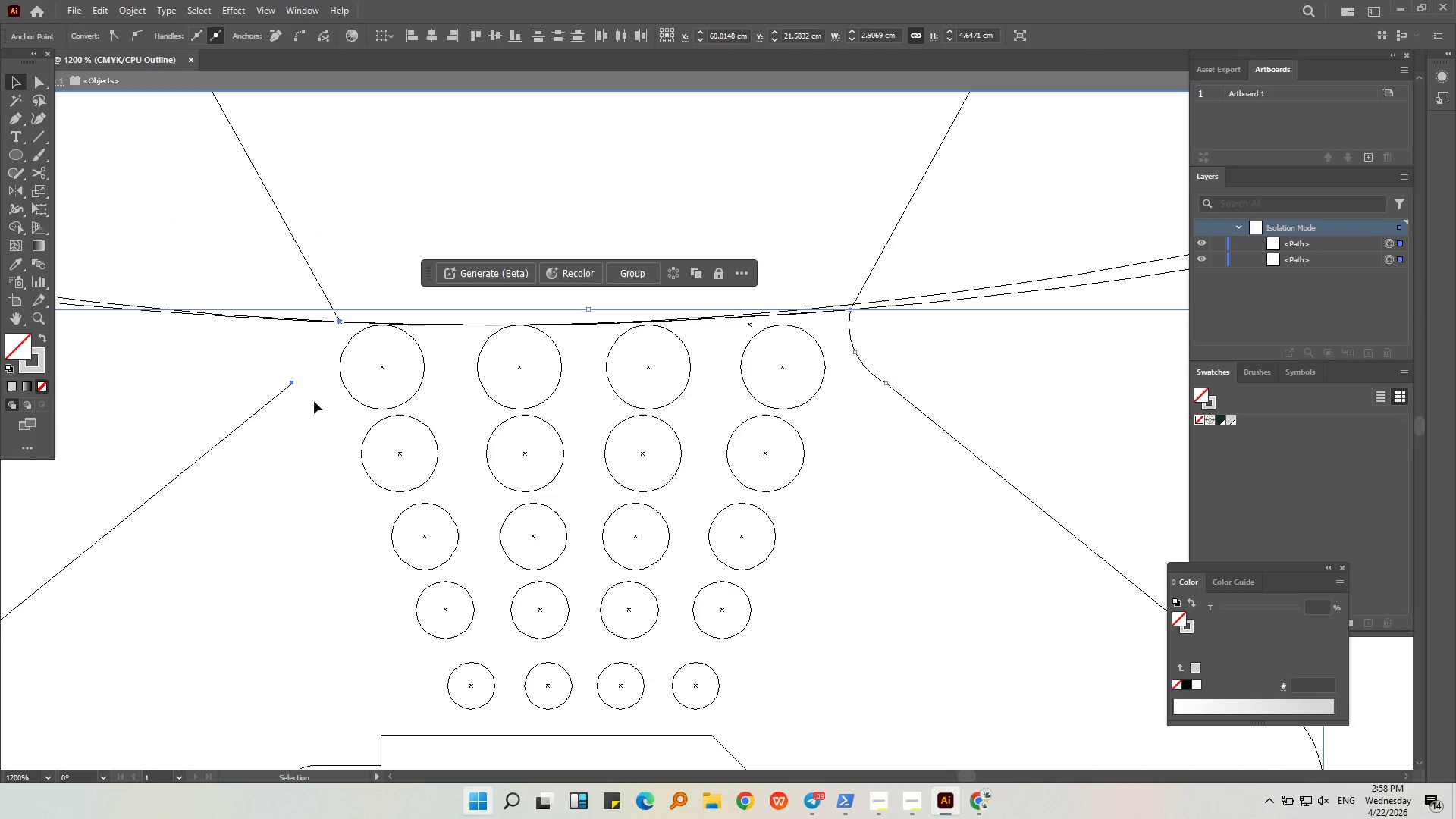 
left_click([314, 401])
 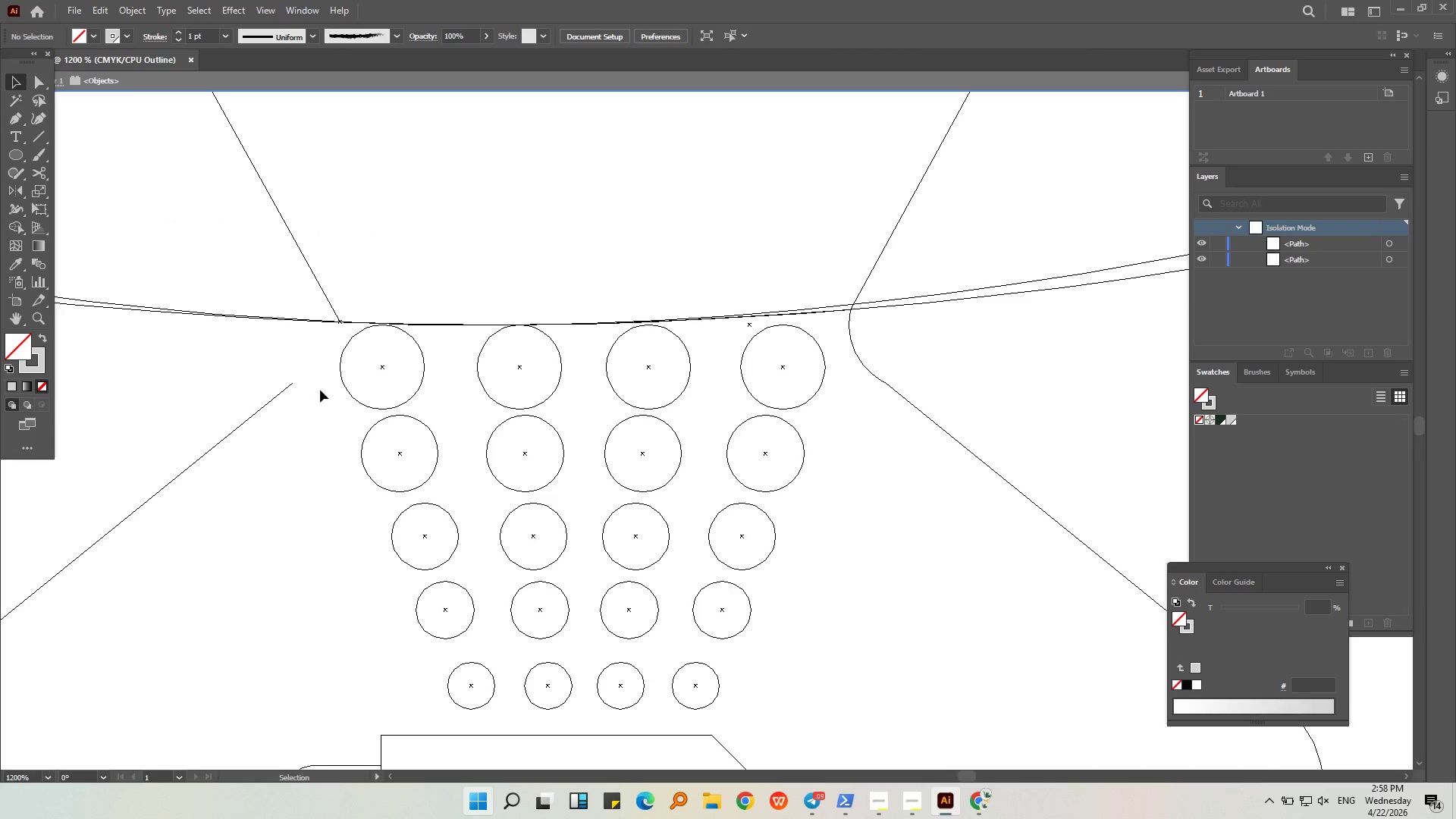 
middle_click([322, 388])
 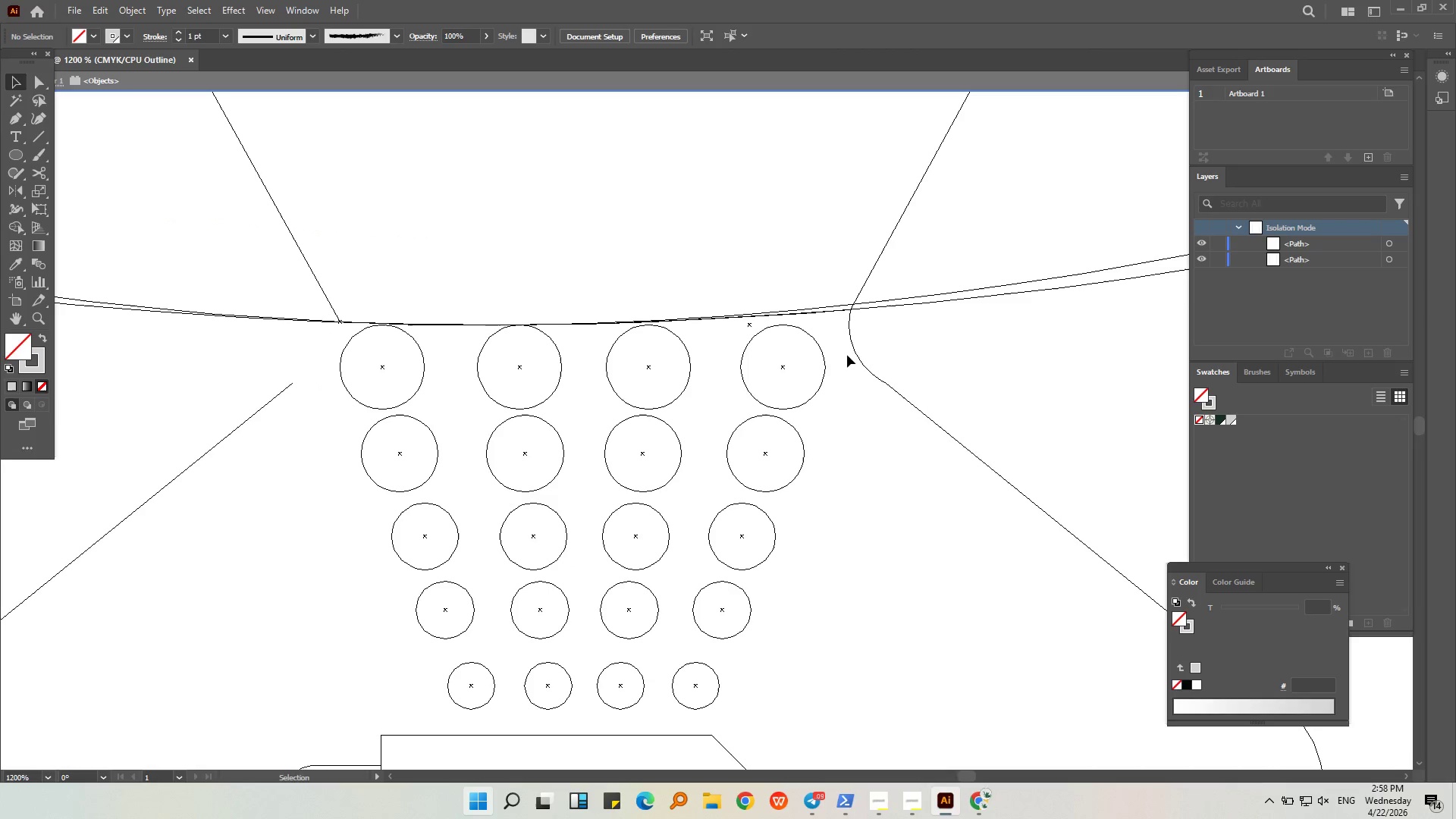 
left_click([855, 354])
 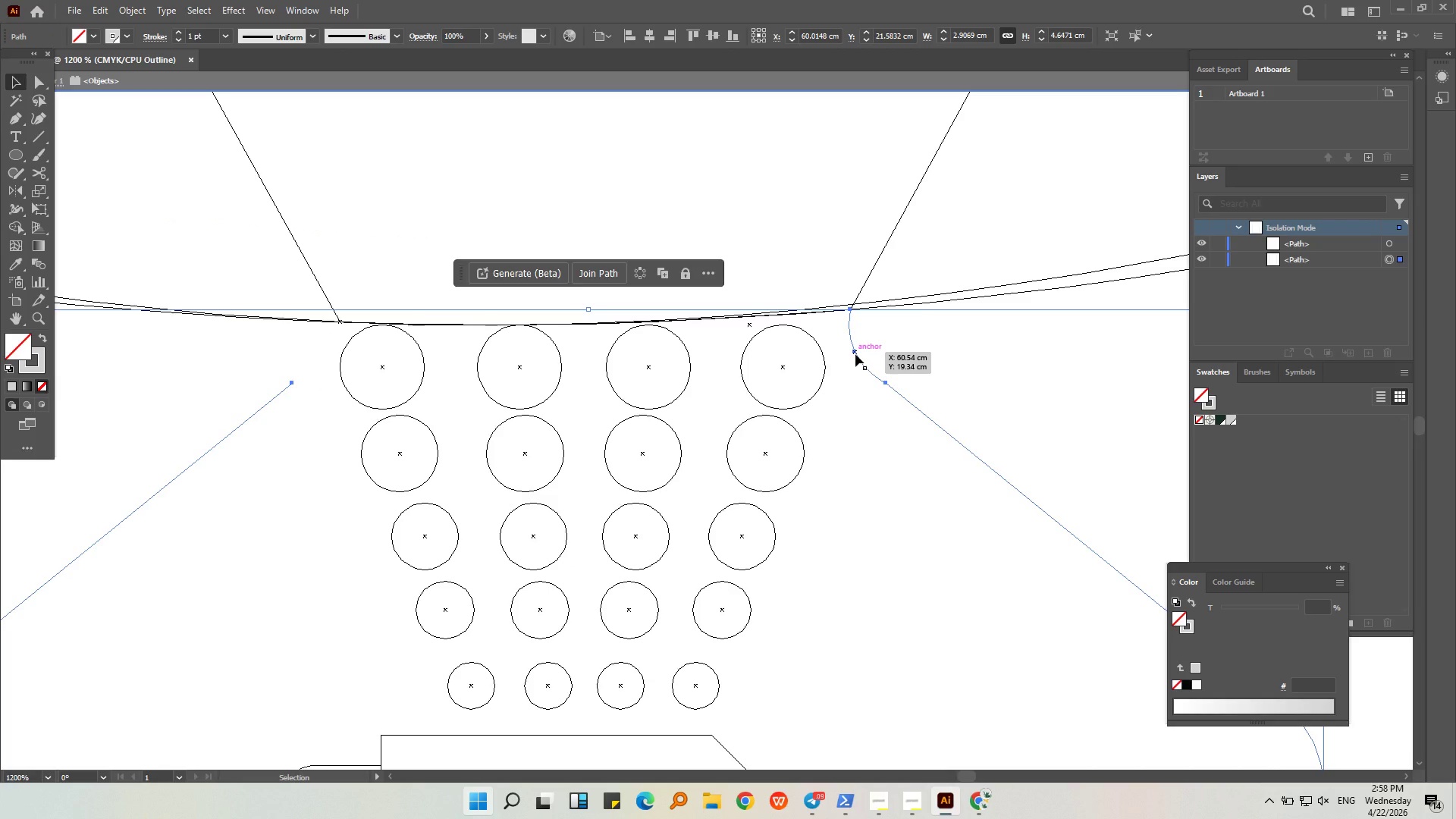 
hold_key(key=AltLeft, duration=0.47)
 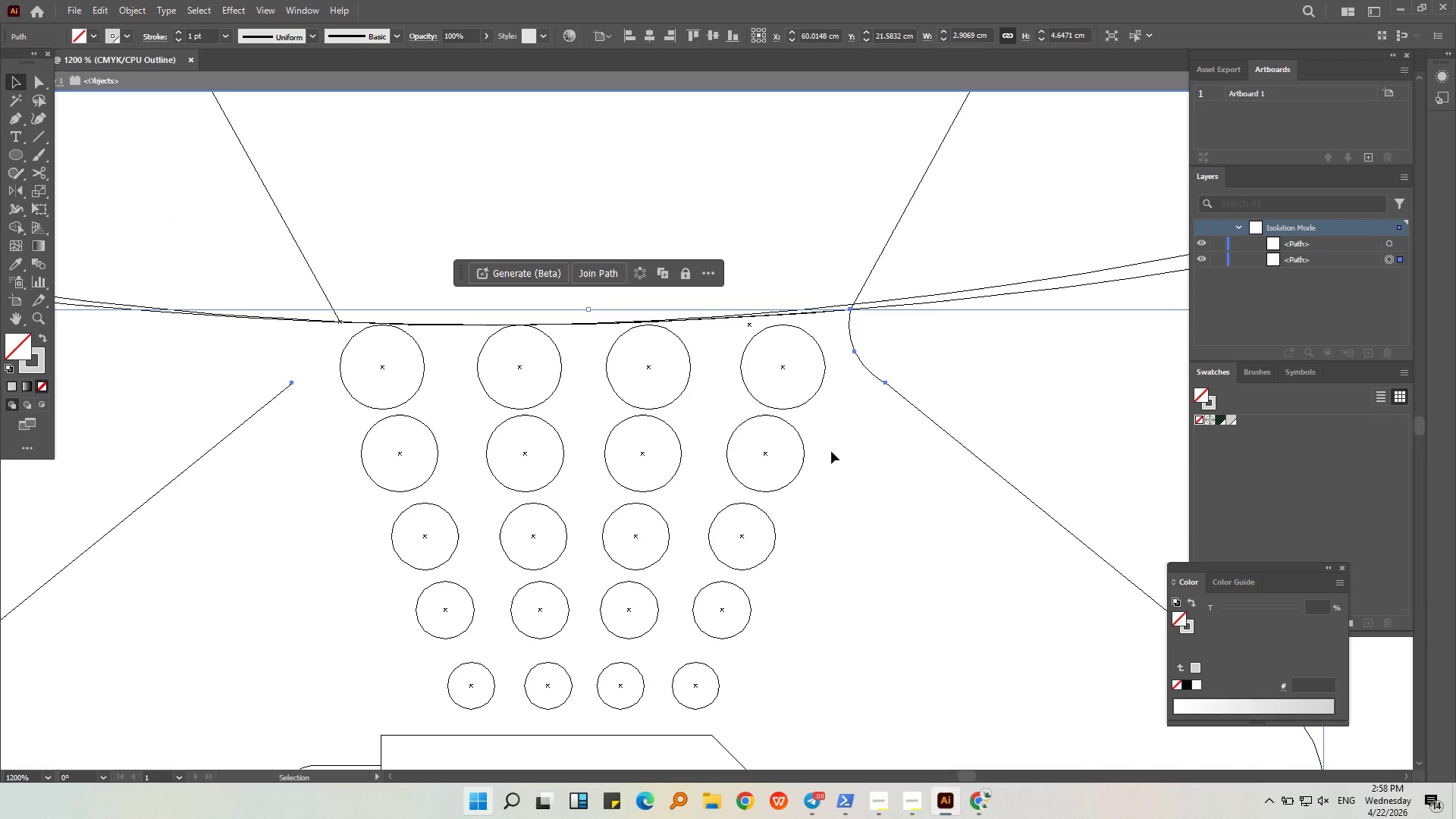 
left_click([831, 451])
 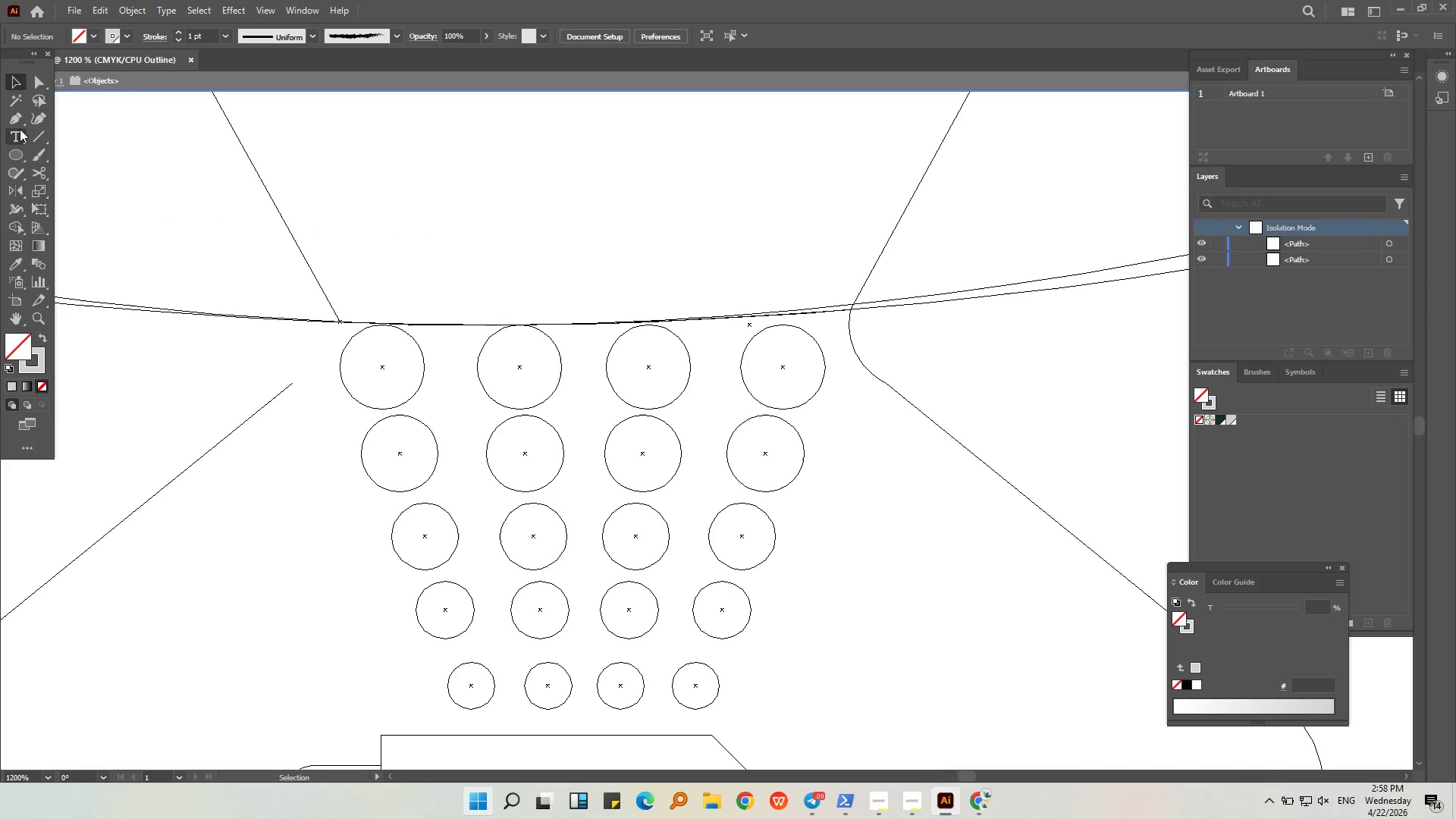 
left_click([18, 124])
 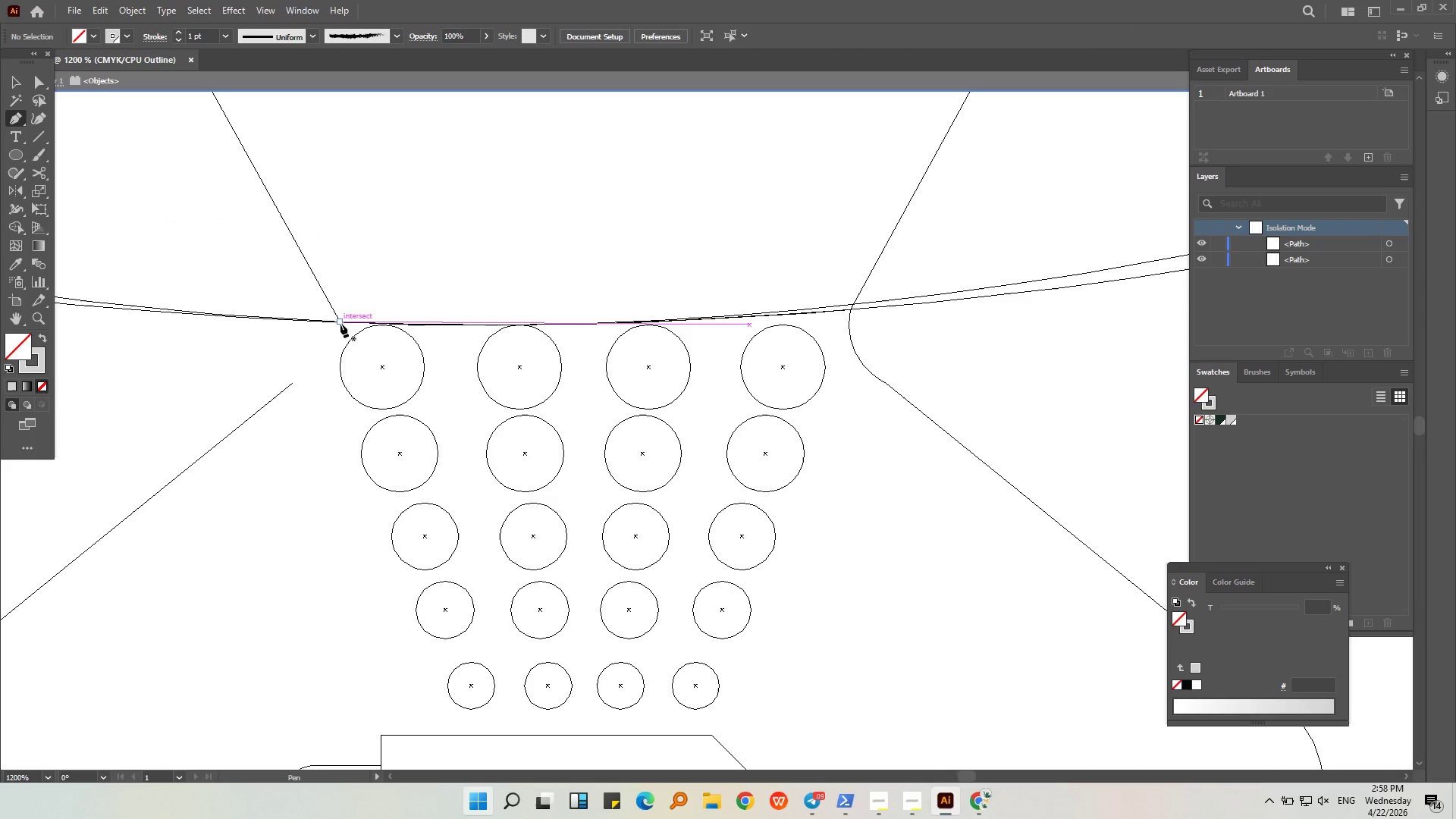 
left_click([340, 324])
 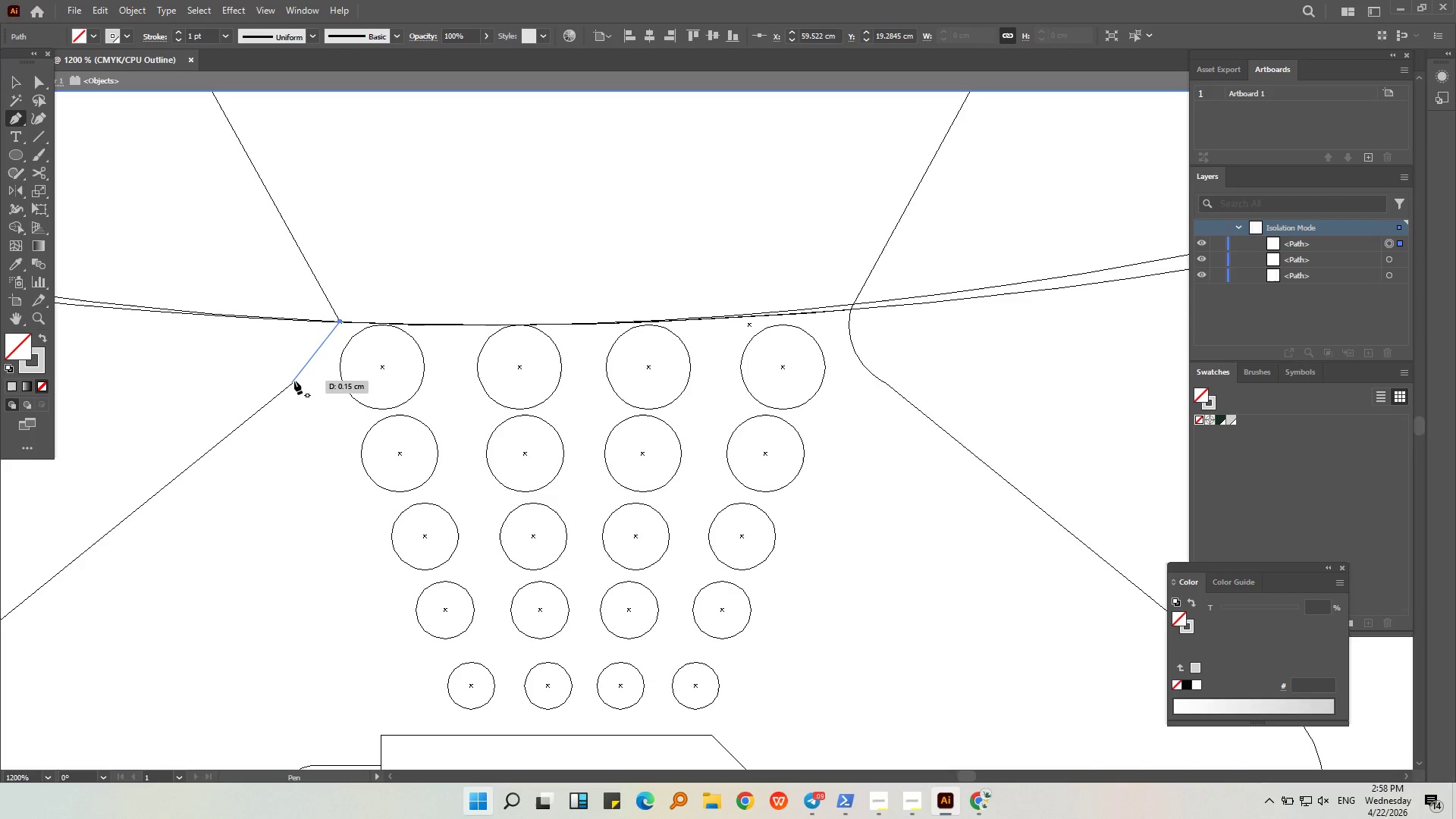 
left_click([290, 382])
 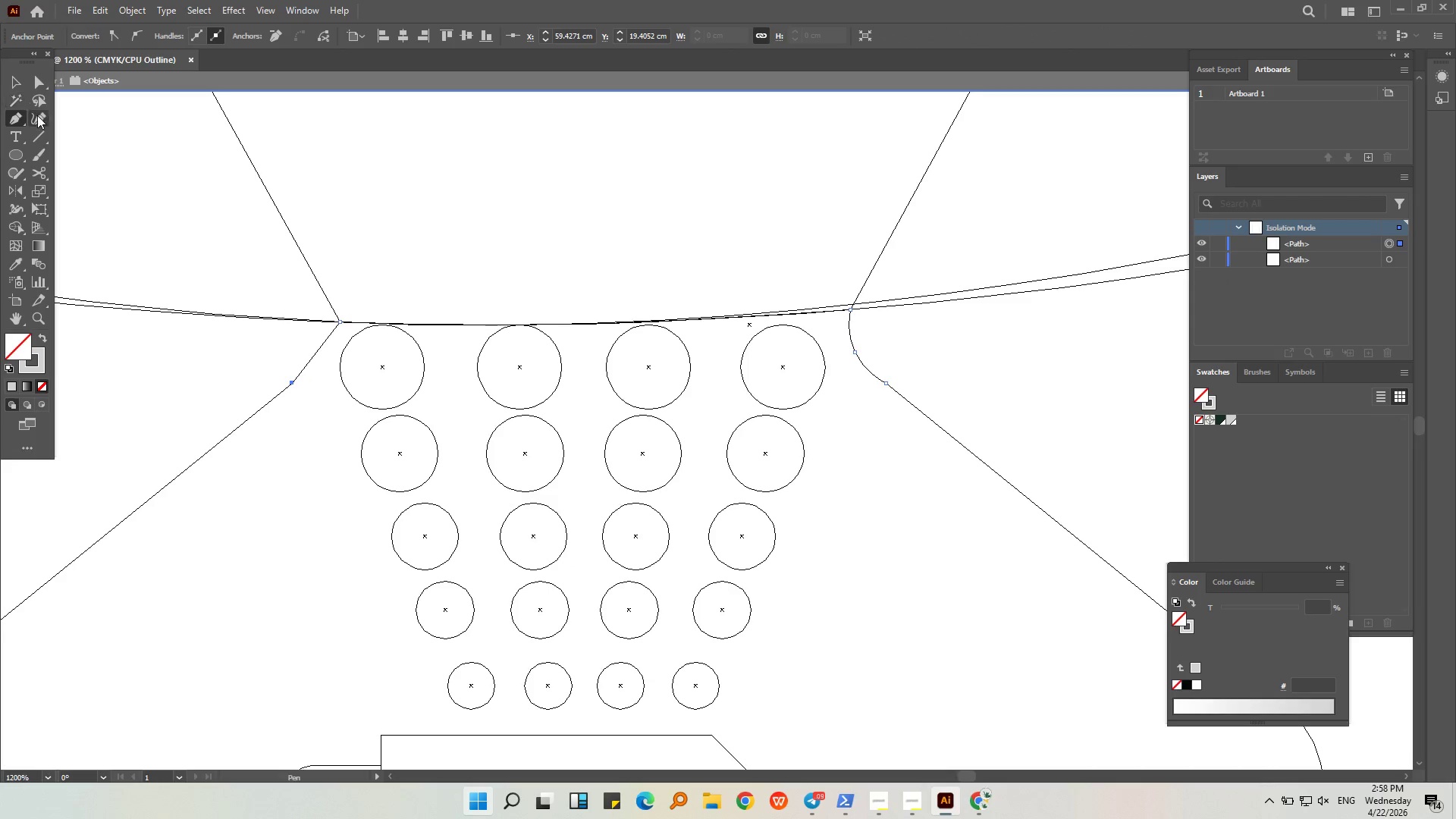 
left_click([40, 122])
 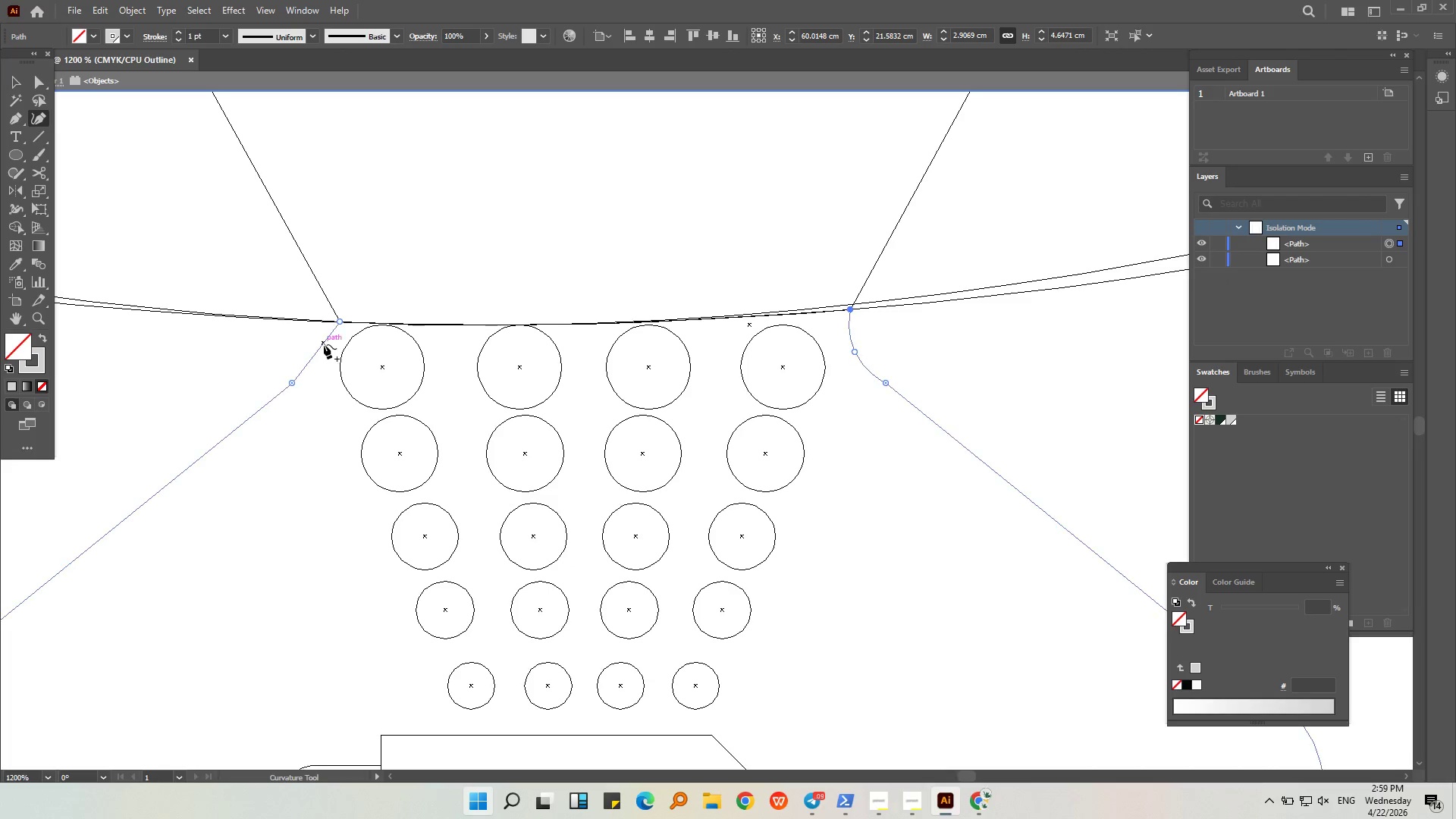 
left_click_drag(start_coordinate=[322, 346], to_coordinate=[334, 352])
 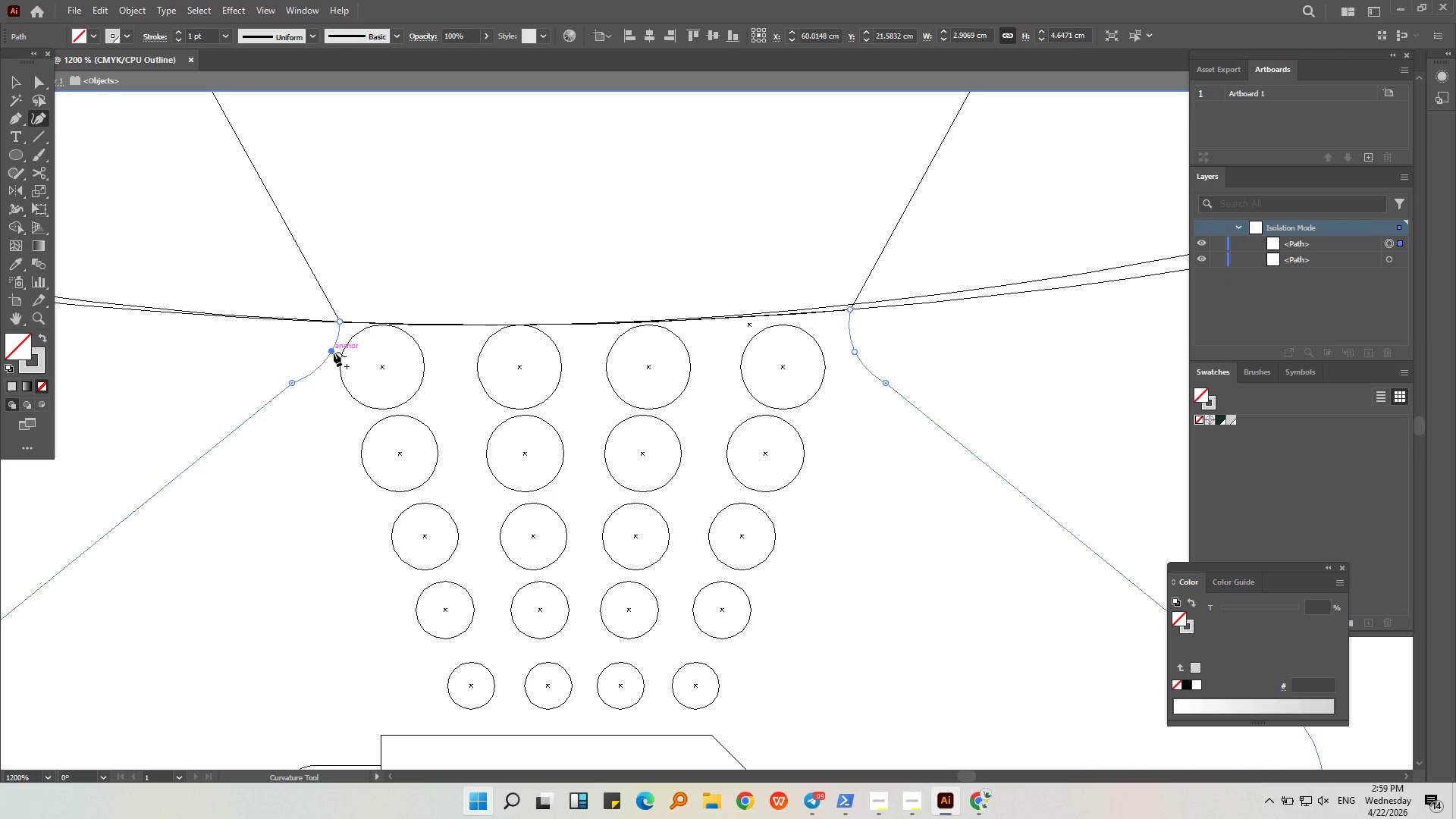 
hold_key(key=AltLeft, duration=0.44)
scroll: coordinate [324, 358], scroll_direction: up, amount: 3.0
 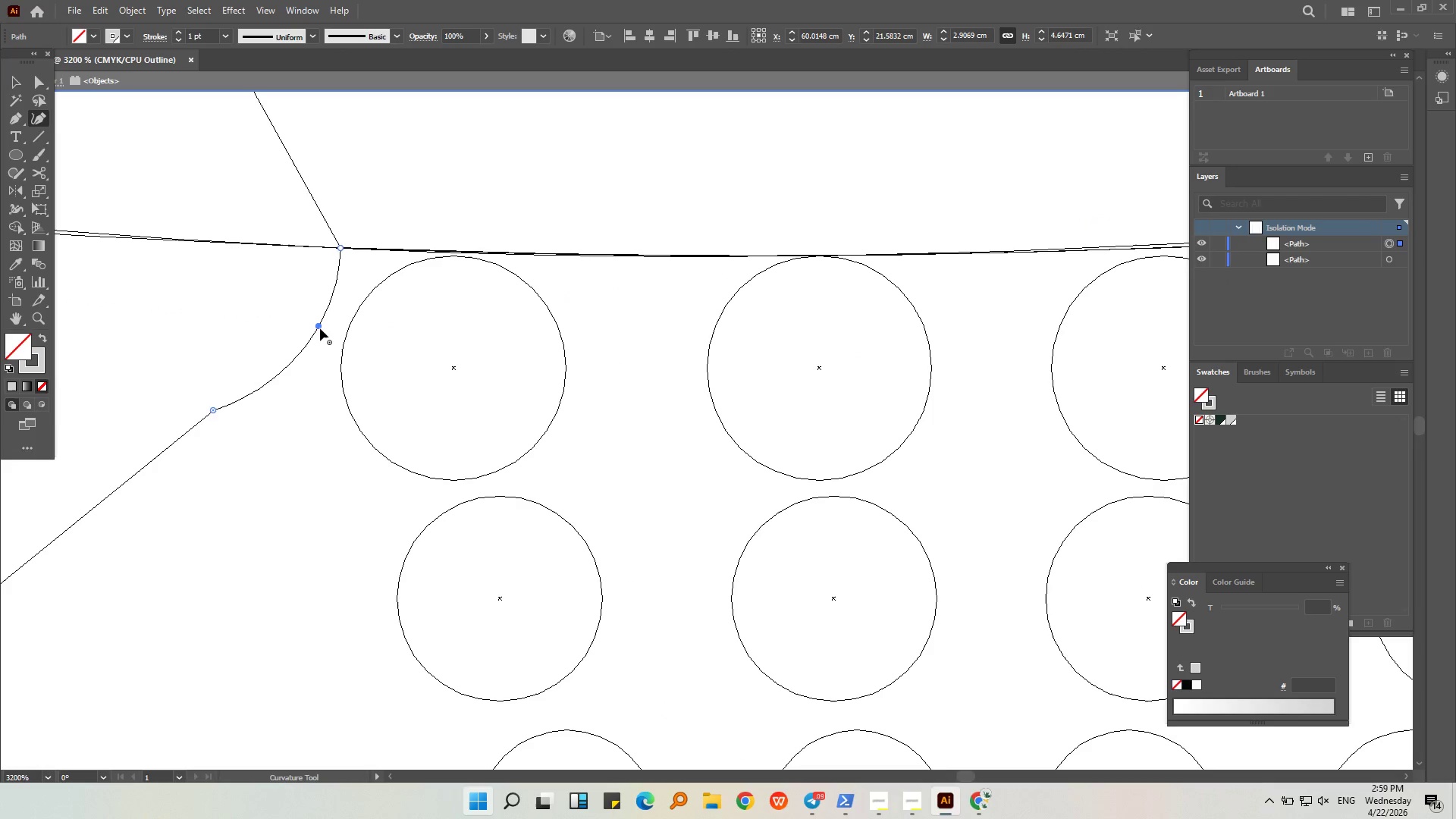 
left_click_drag(start_coordinate=[320, 328], to_coordinate=[302, 340])
 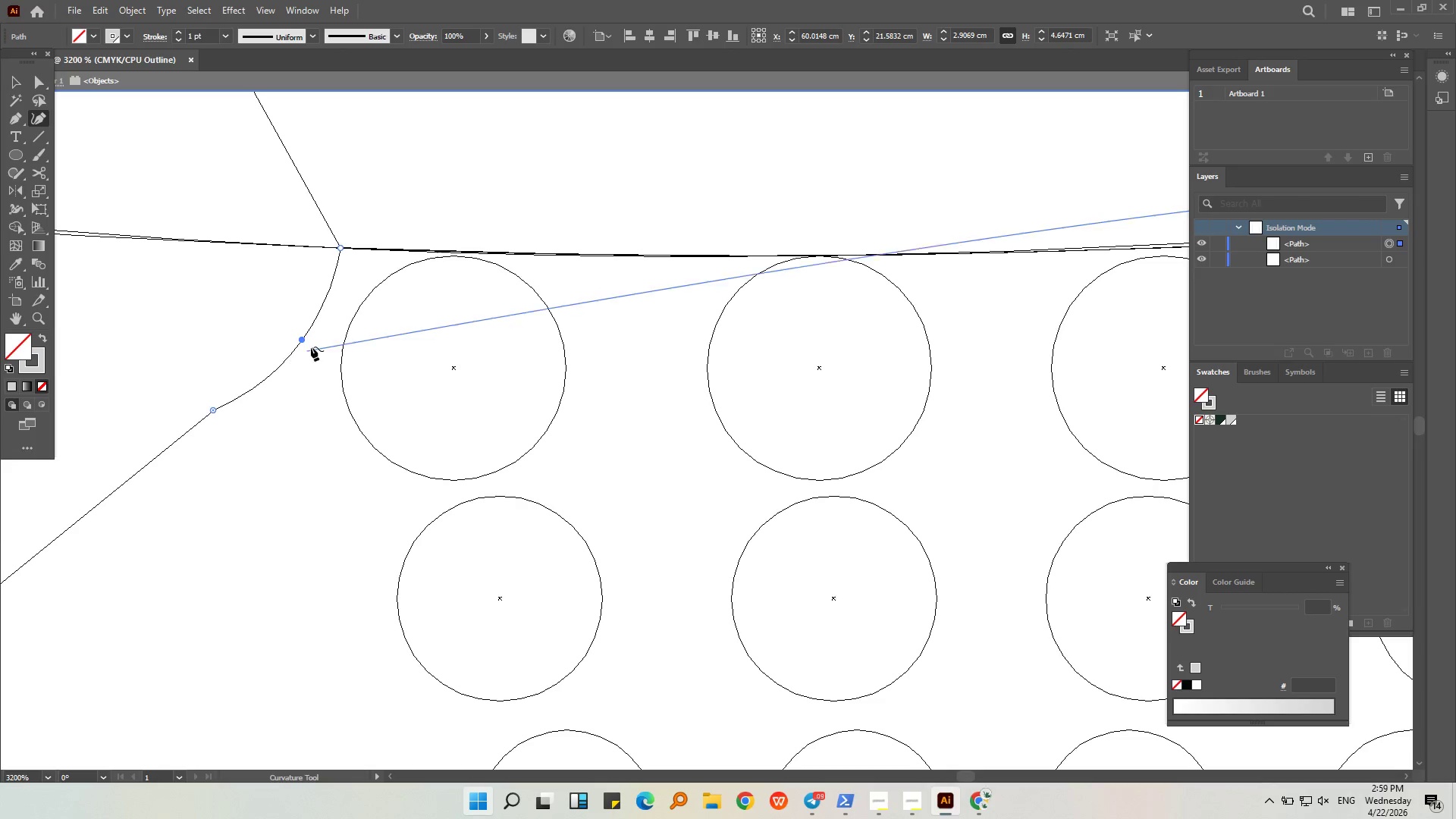 
left_click_drag(start_coordinate=[303, 342], to_coordinate=[286, 352])
 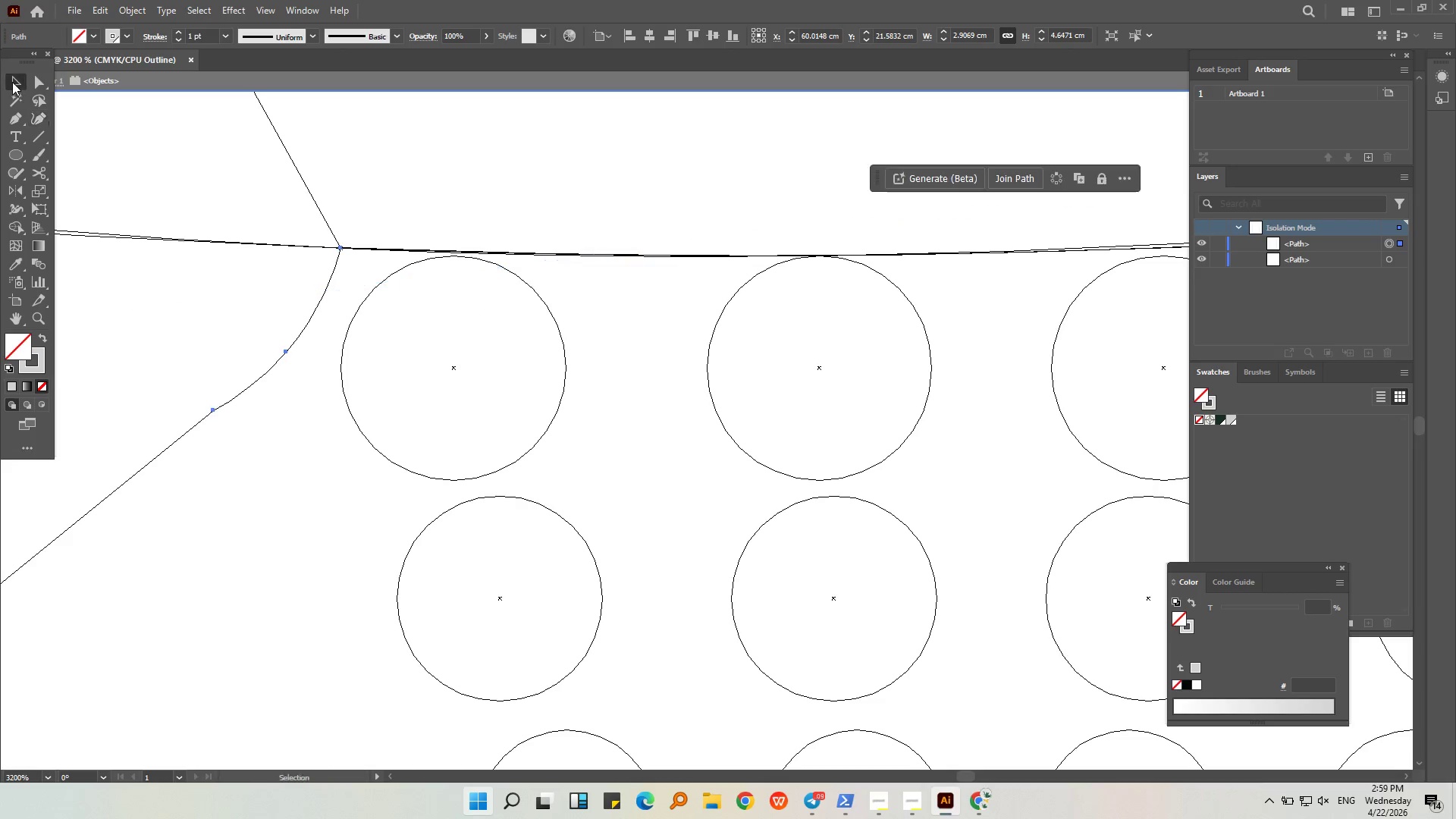 
double_click([194, 333])
 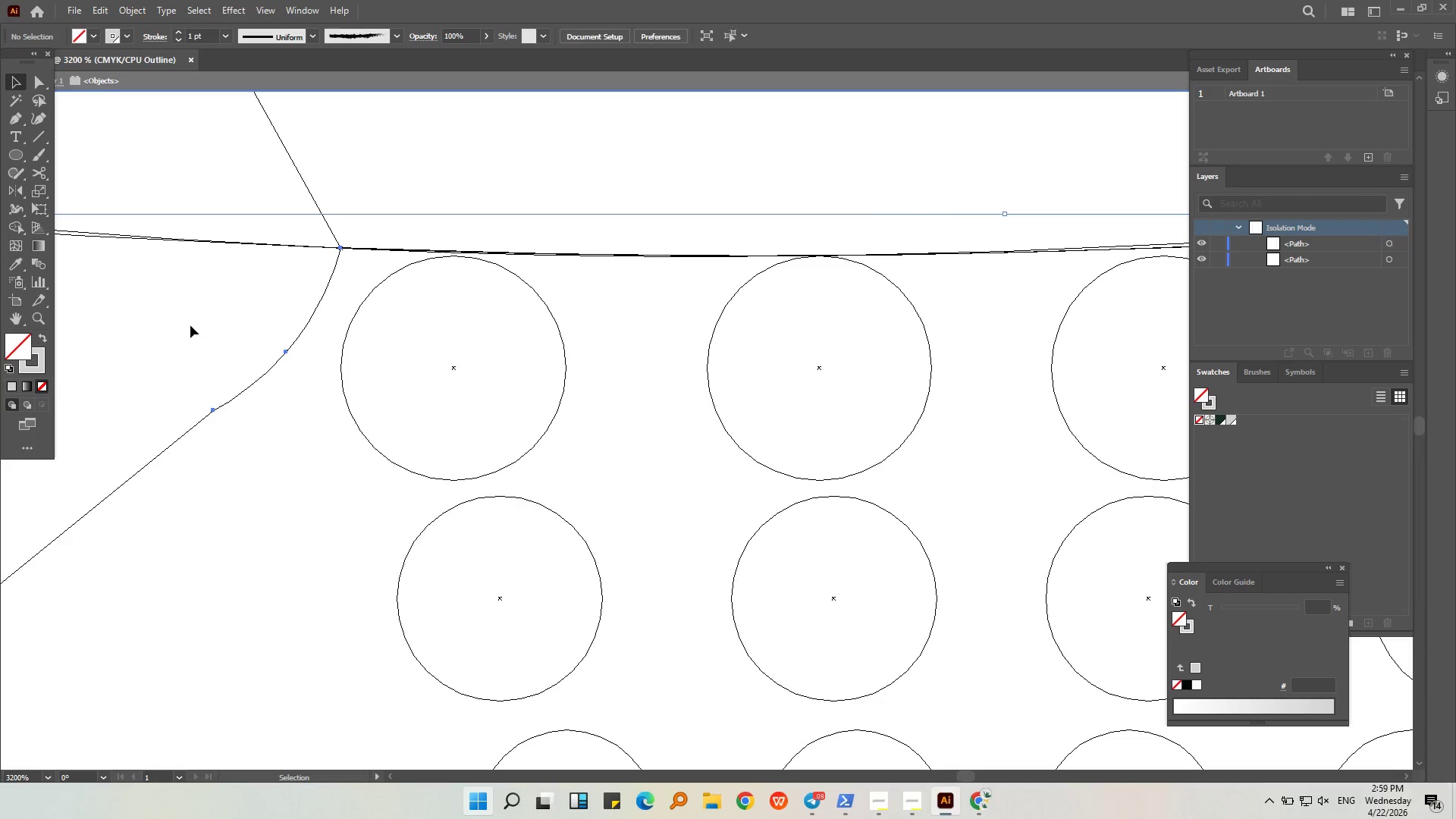 
hold_key(key=AltLeft, duration=0.77)
scroll: coordinate [196, 314], scroll_direction: down, amount: 5.0
 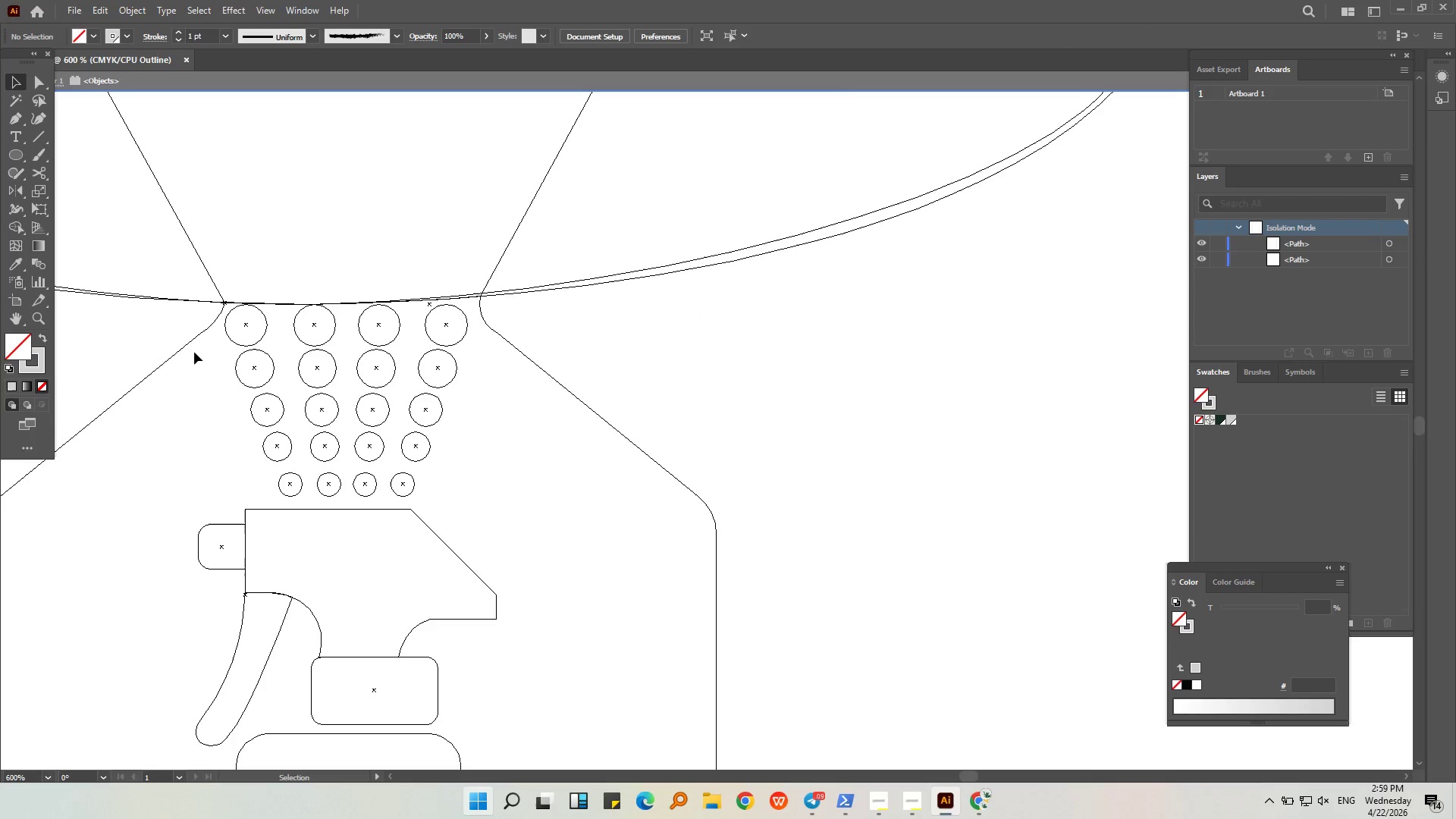 
key(Control+Z)
 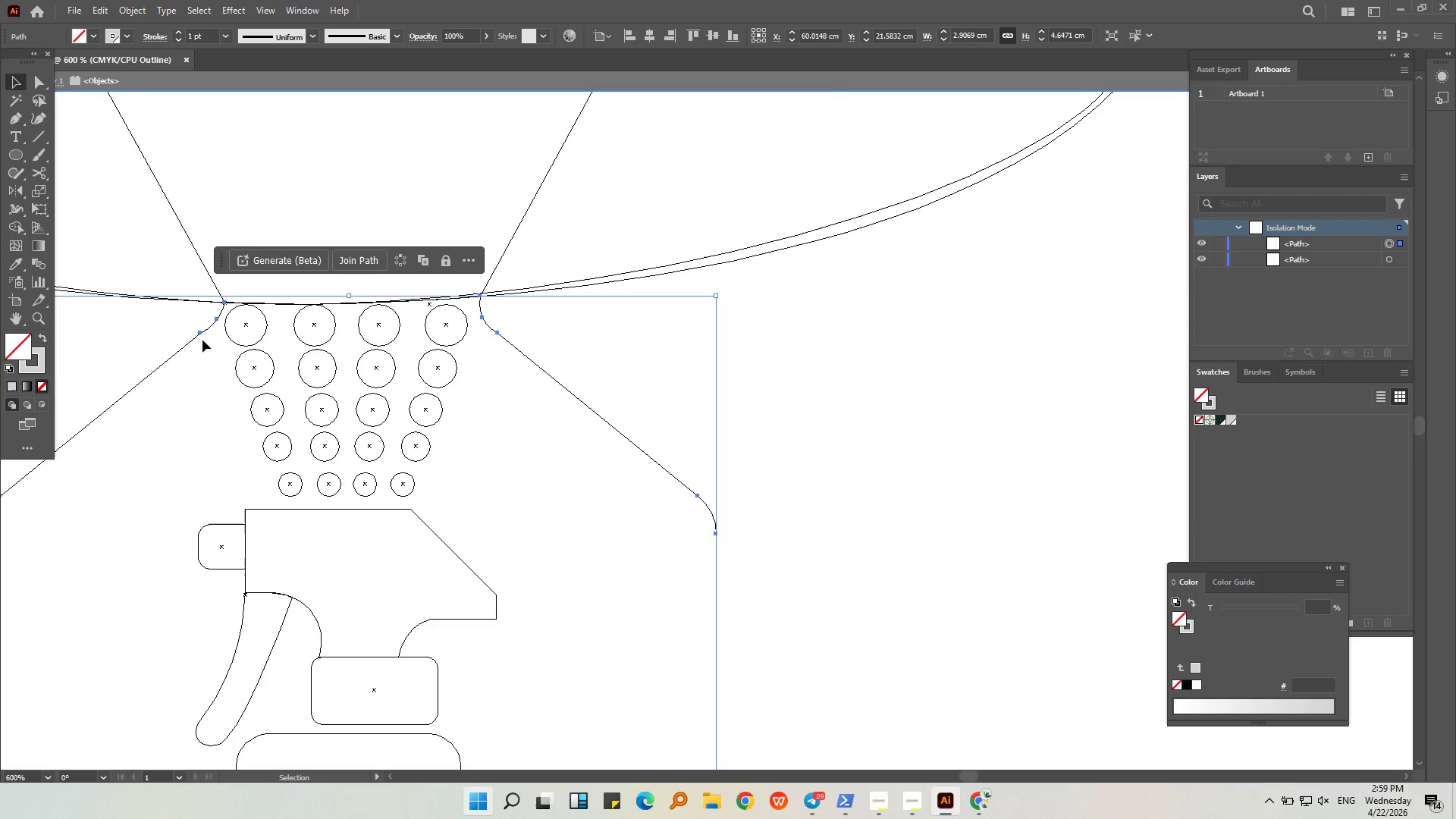 
key(Control+Z)
 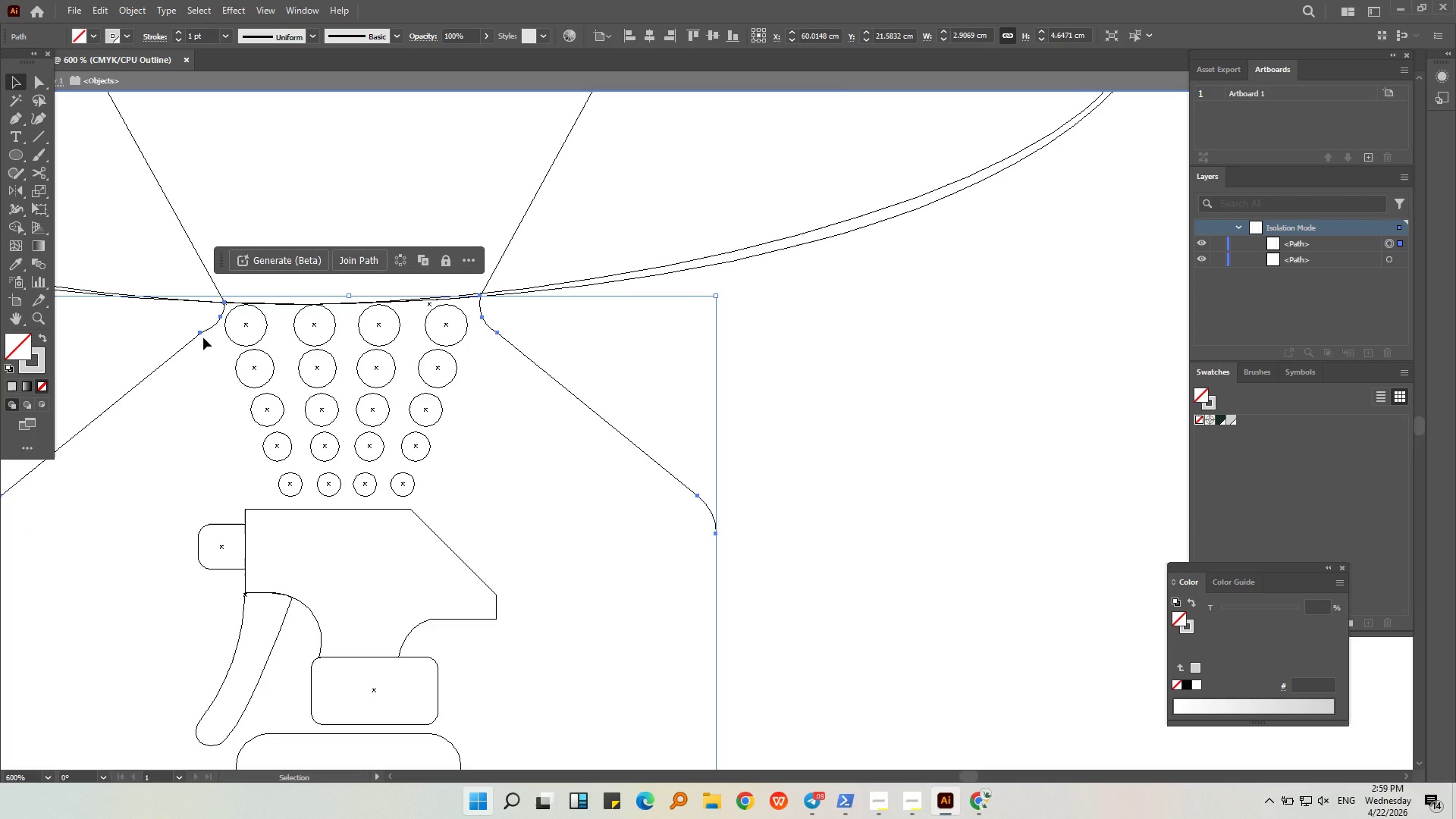 
key(Control+Z)
 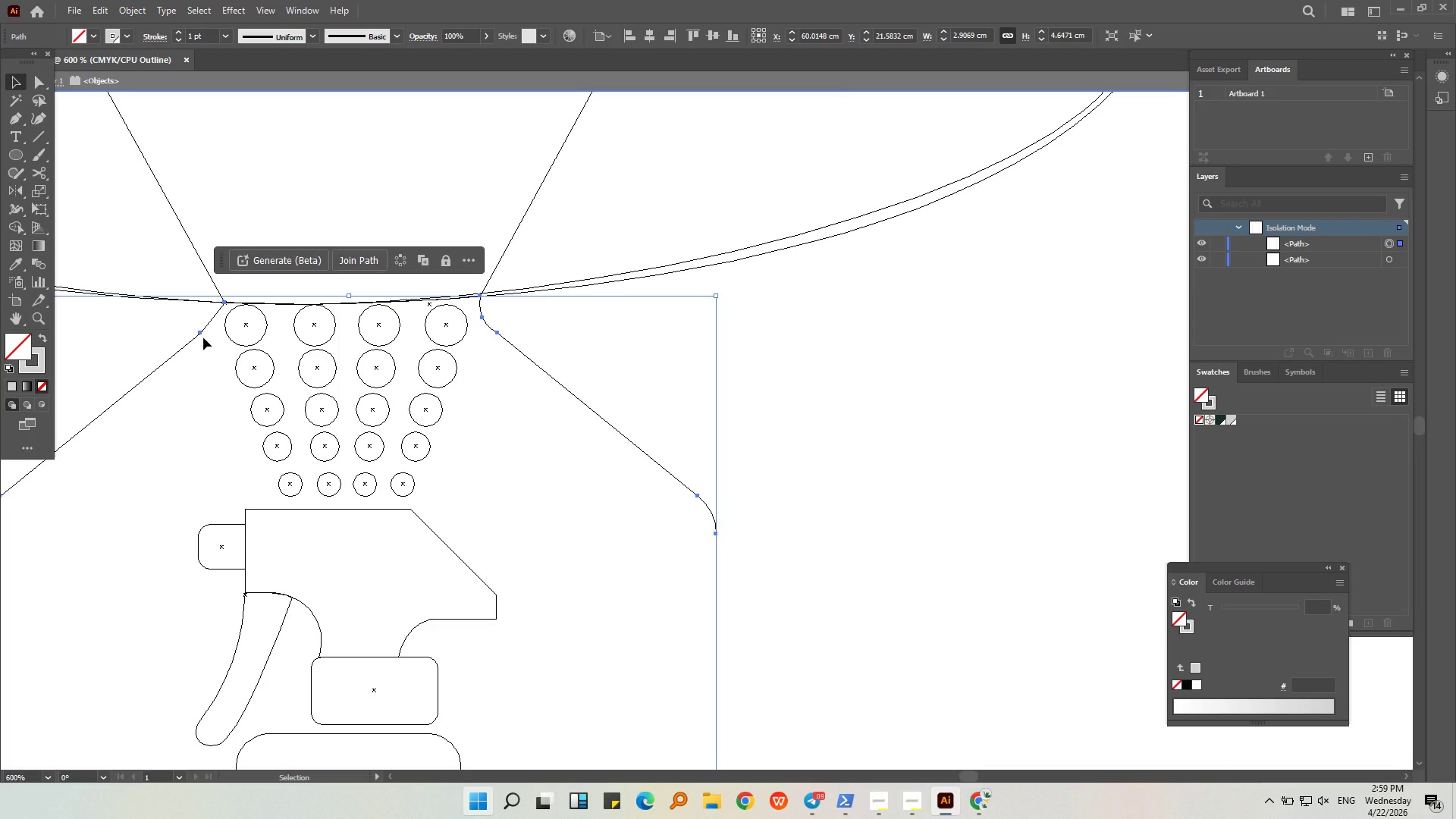 
hold_key(key=AltLeft, duration=0.38)
scroll: coordinate [197, 330], scroll_direction: up, amount: 2.0
 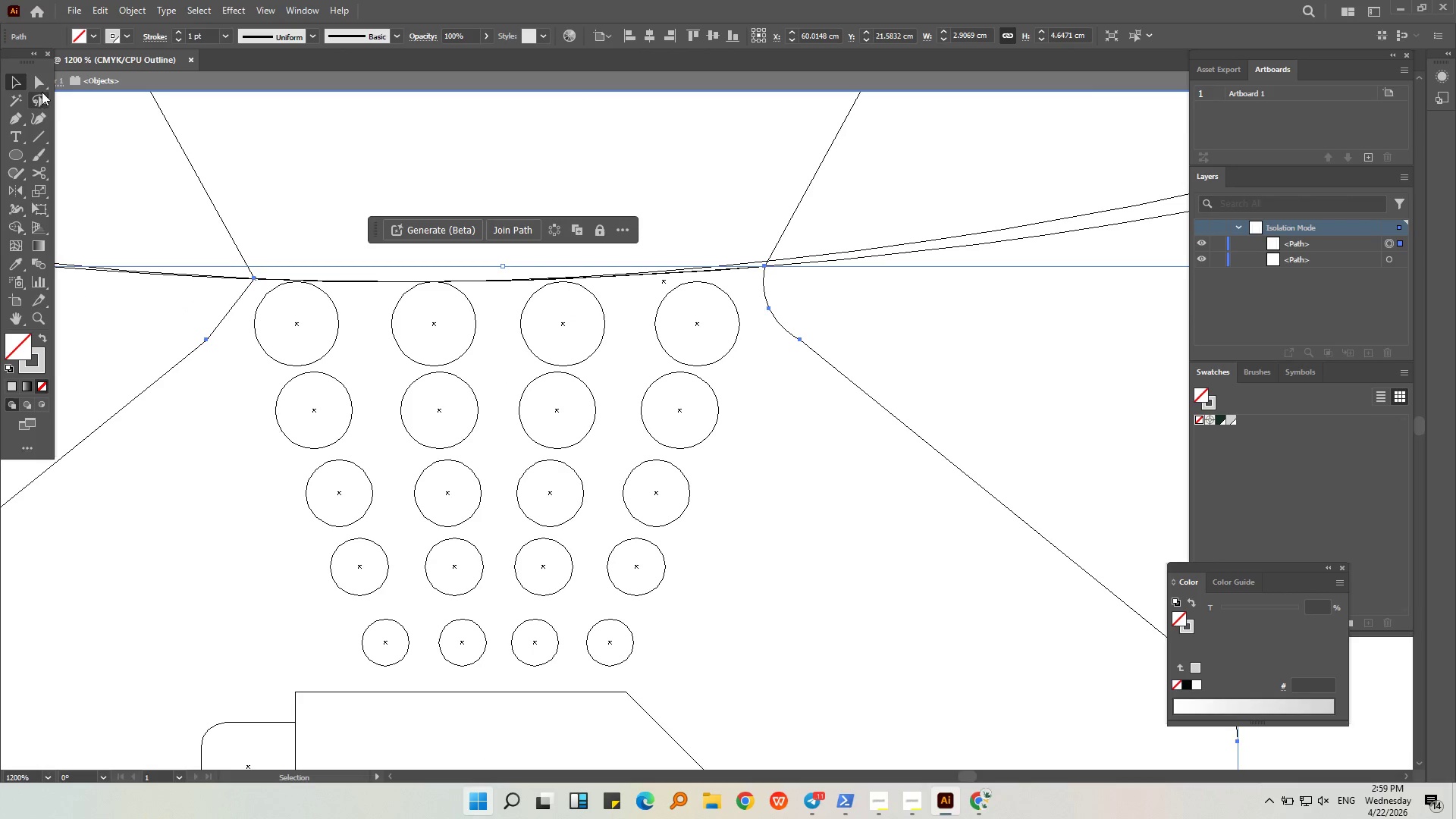 
left_click([37, 116])
 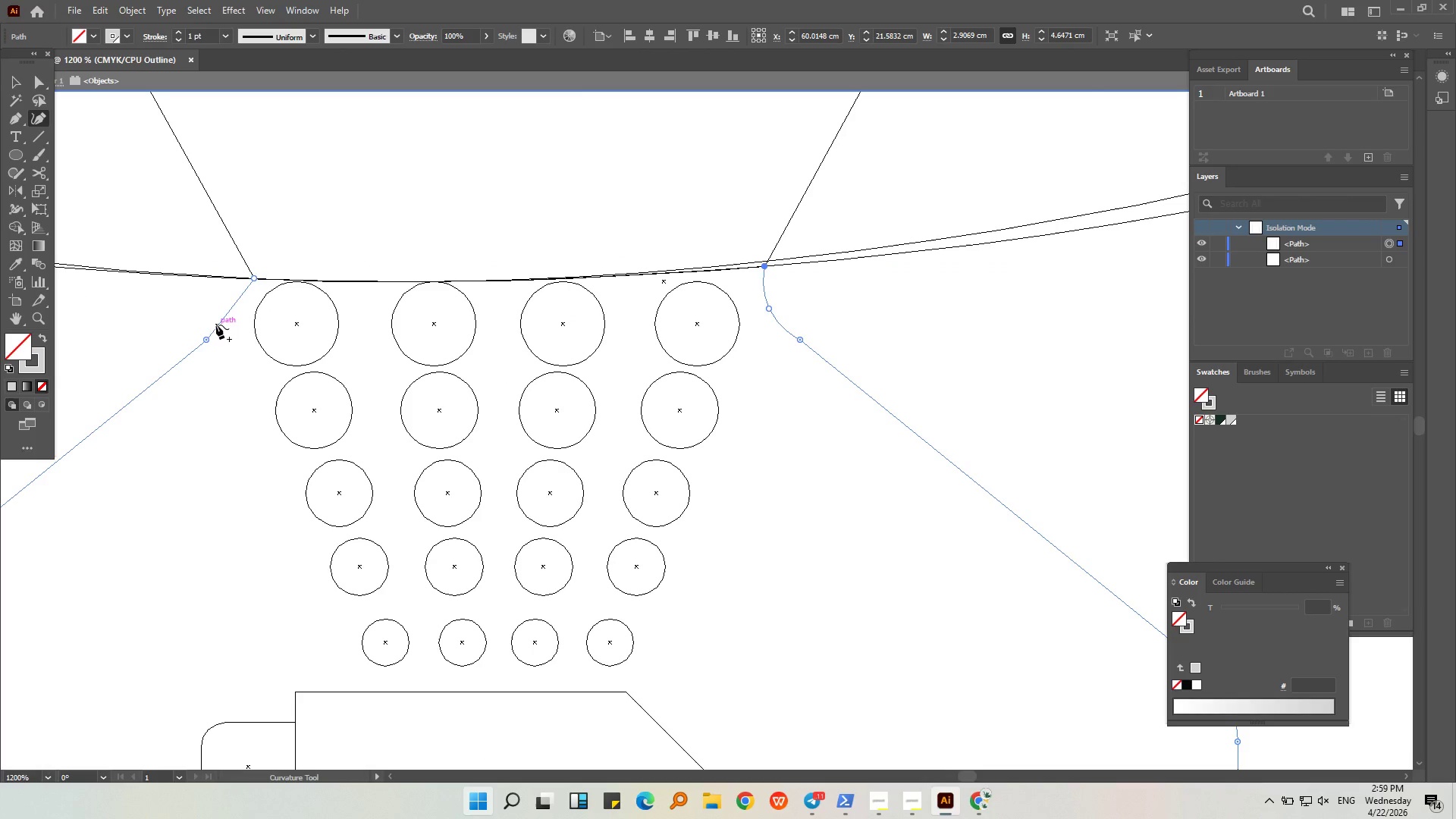 
key(Control+ControlLeft)
 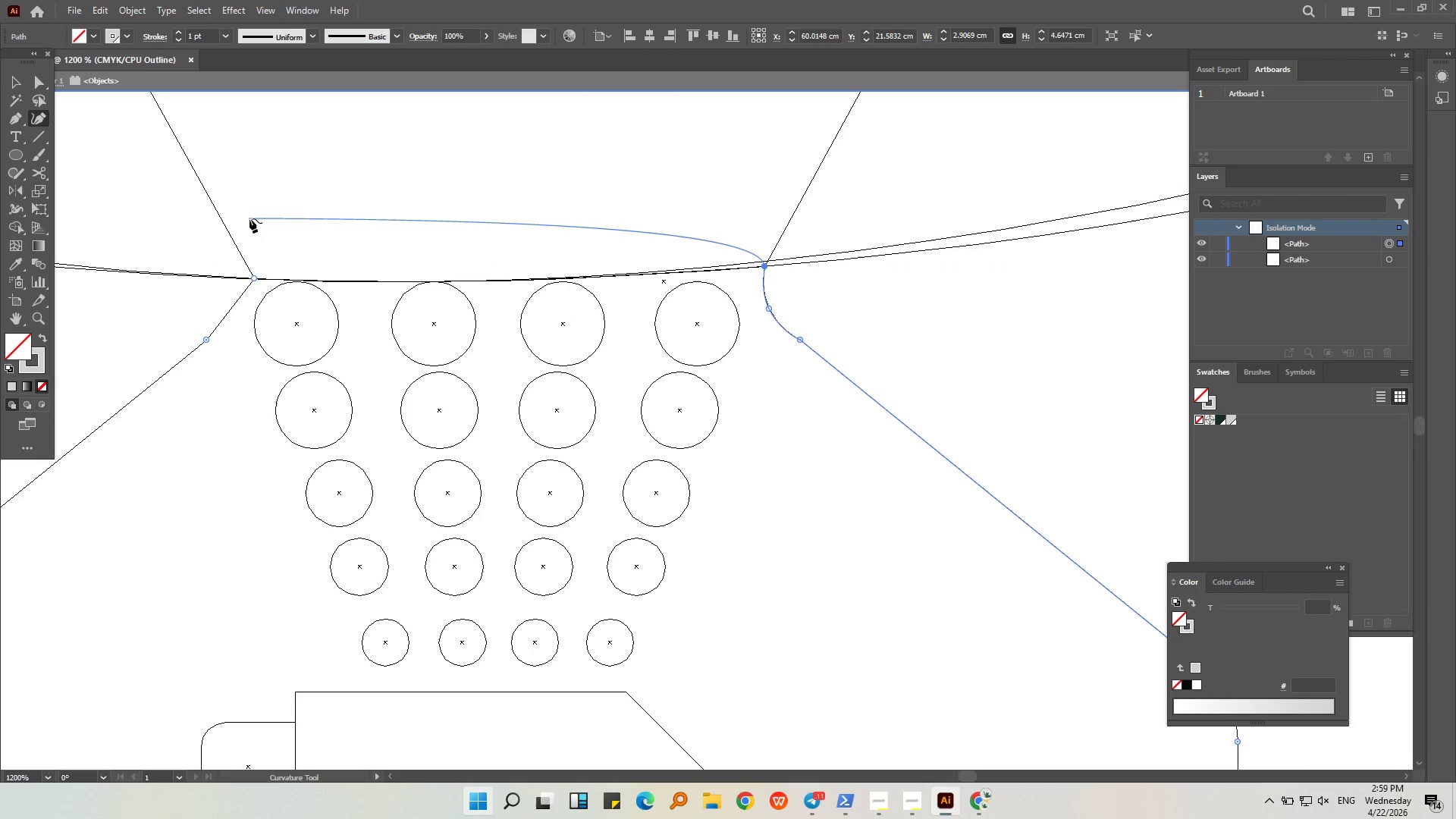 
key(Control+Escape)
 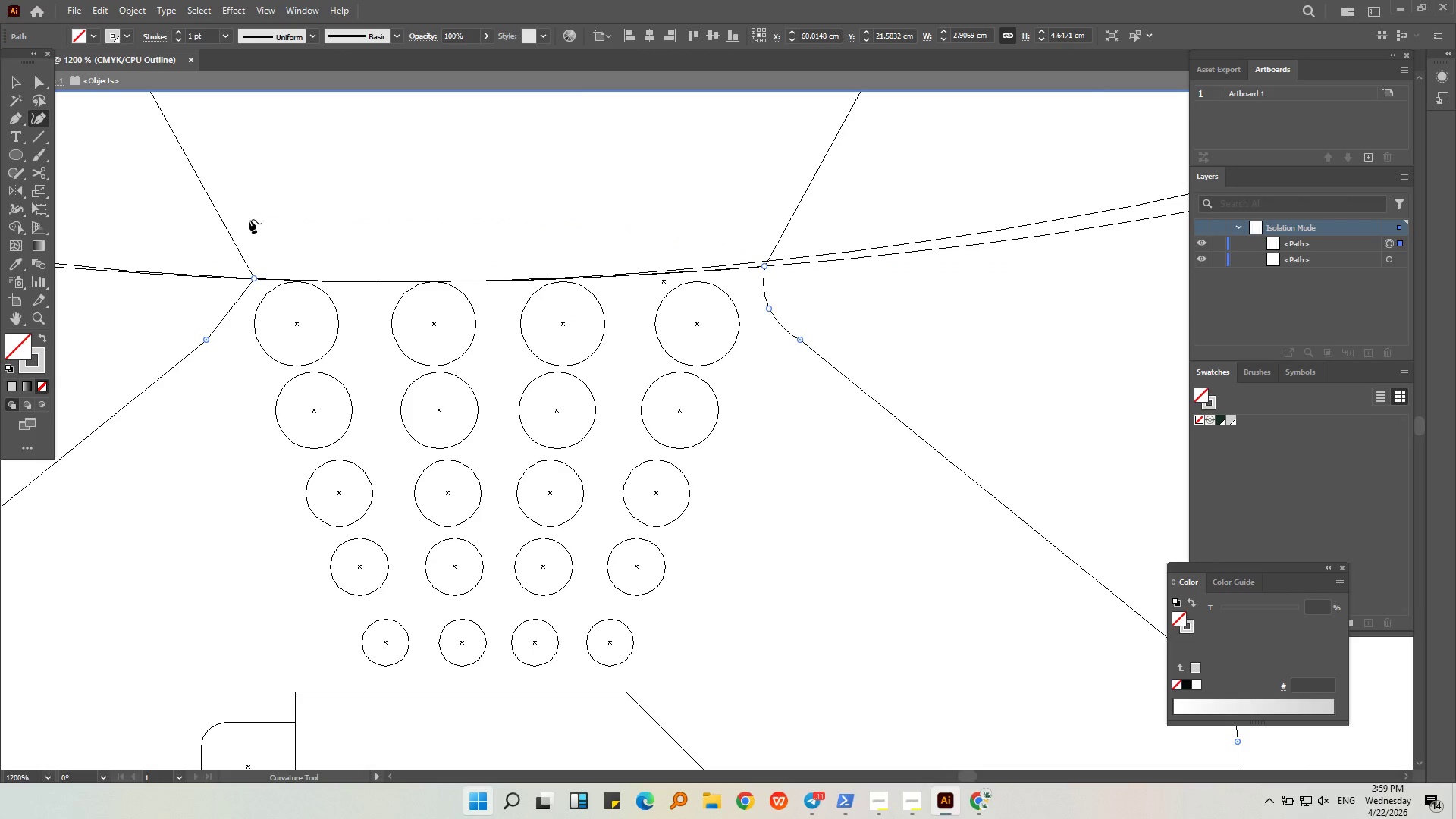 
key(Control+Escape)
 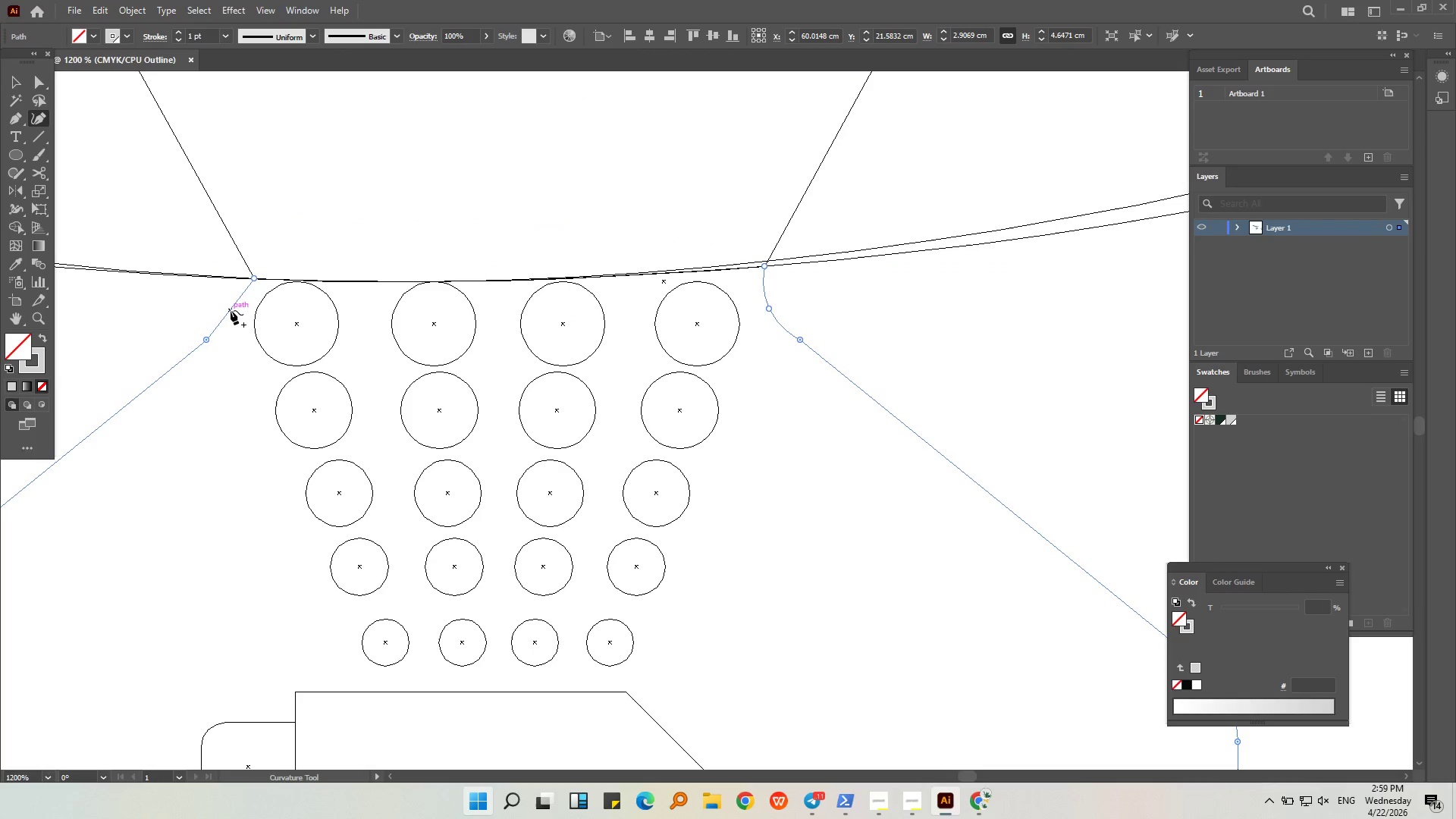 
left_click_drag(start_coordinate=[231, 308], to_coordinate=[243, 313])
 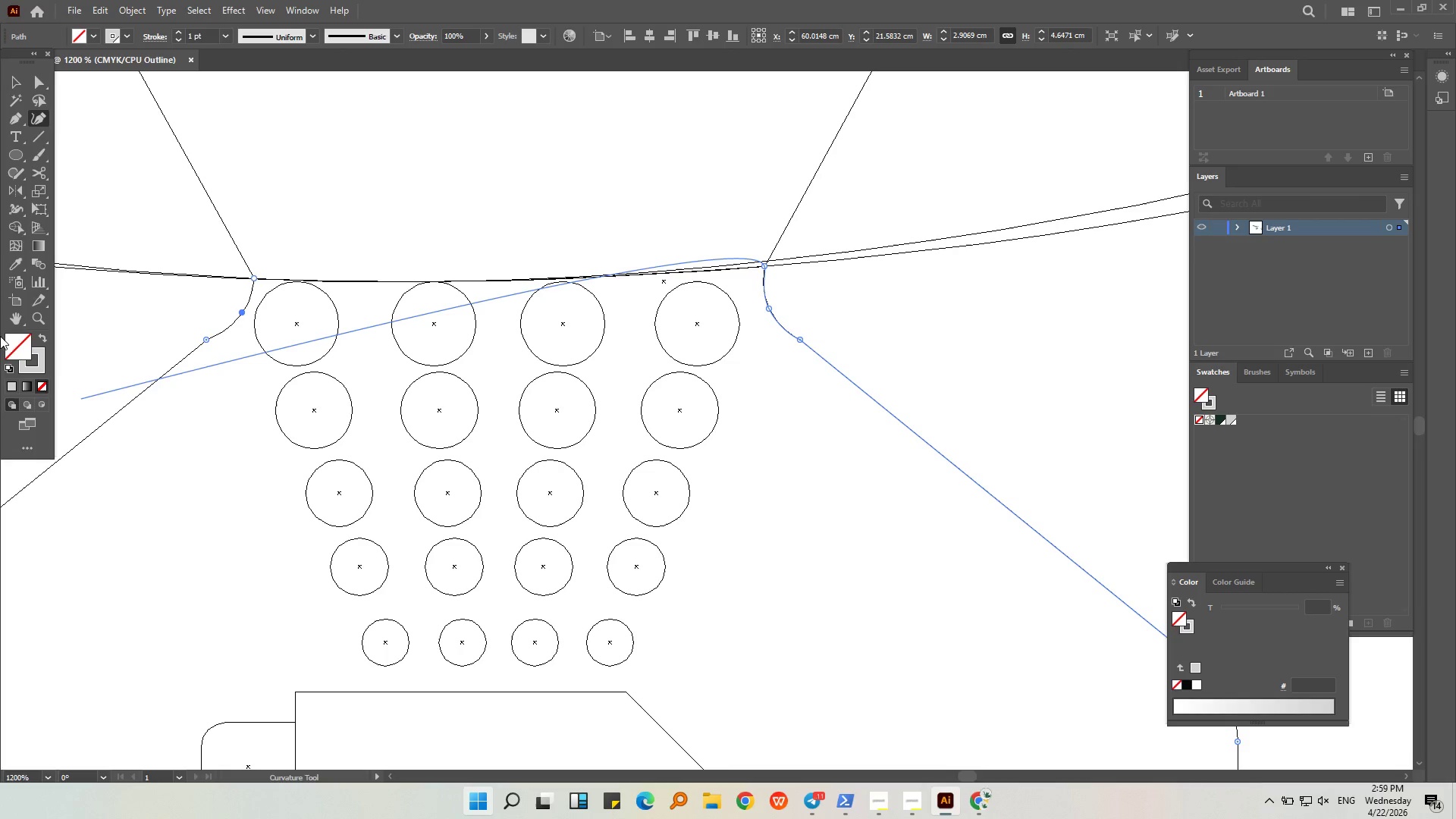 
left_click([17, 83])
 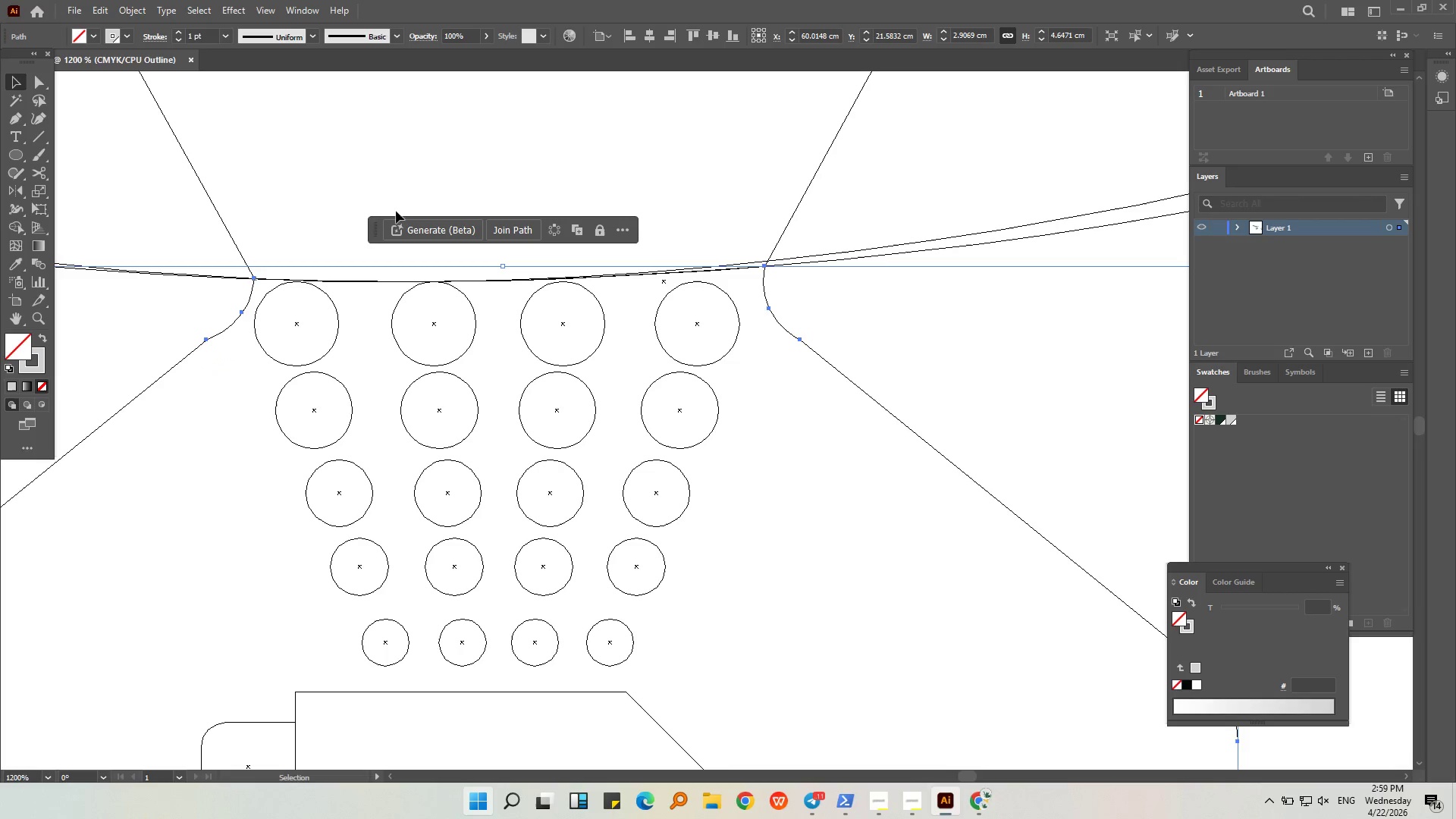 
hold_key(key=AltLeft, duration=0.39)
scroll: coordinate [406, 218], scroll_direction: down, amount: 2.0
 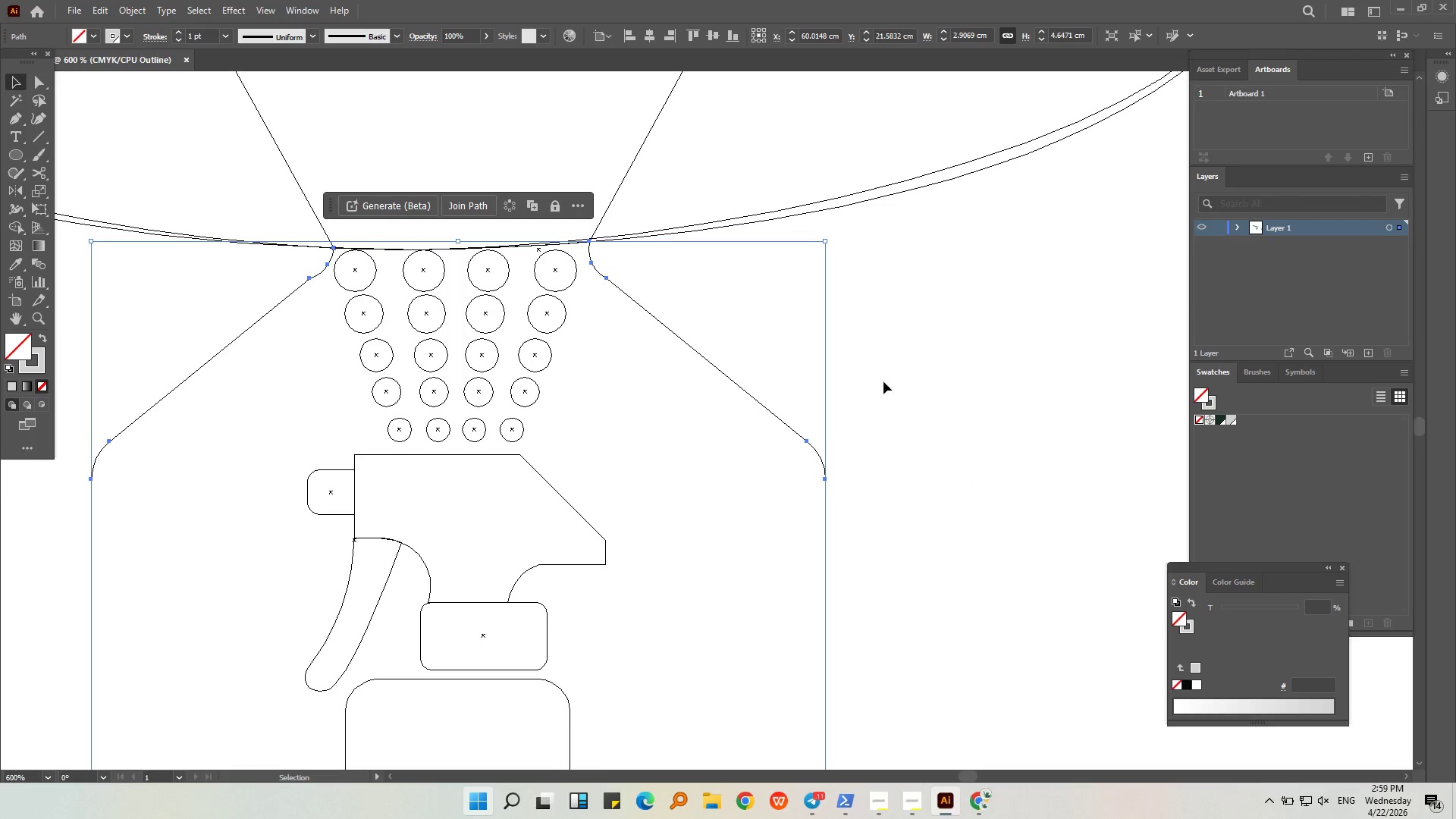 
left_click([883, 381])
 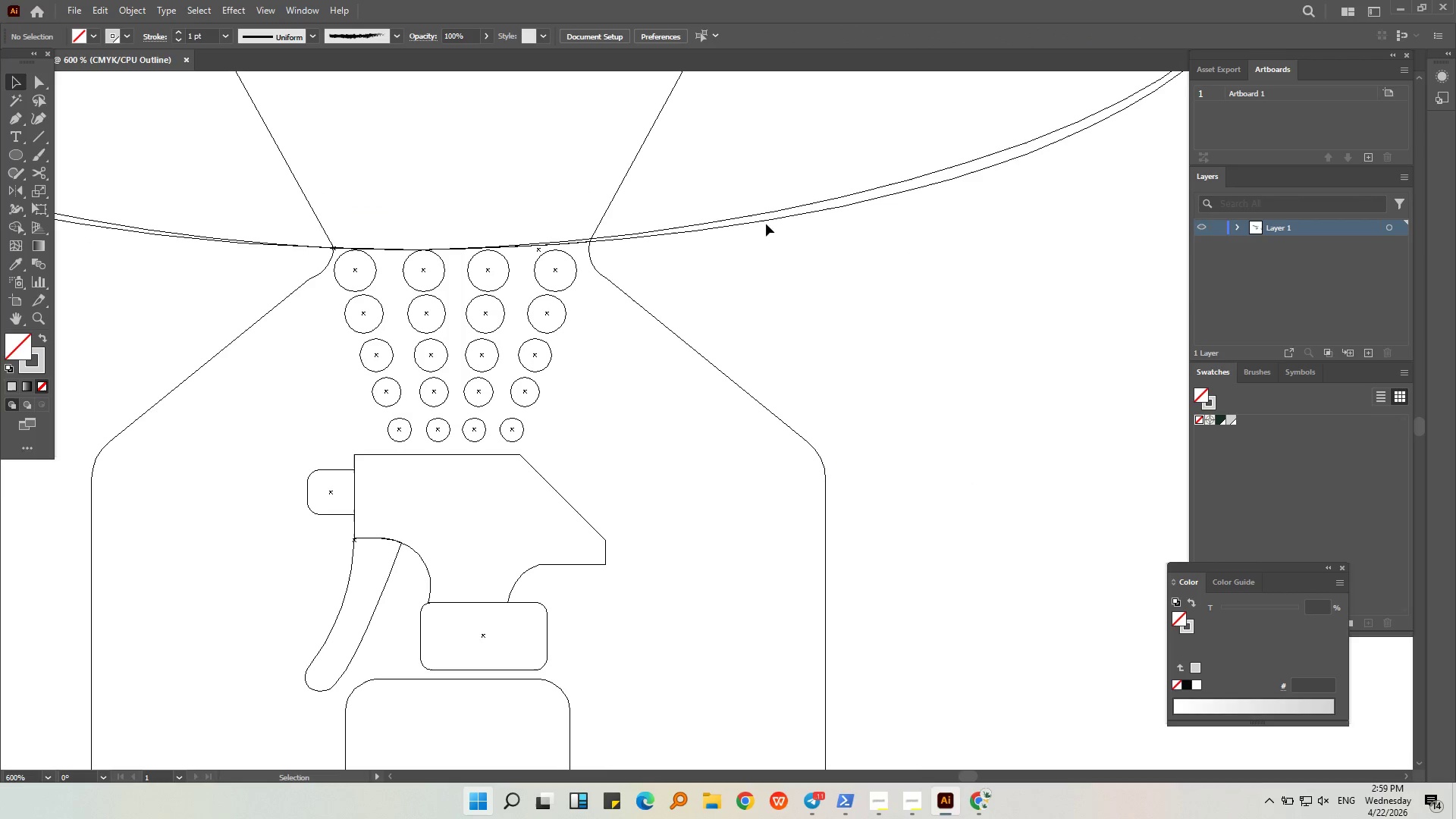 
left_click([774, 224])
 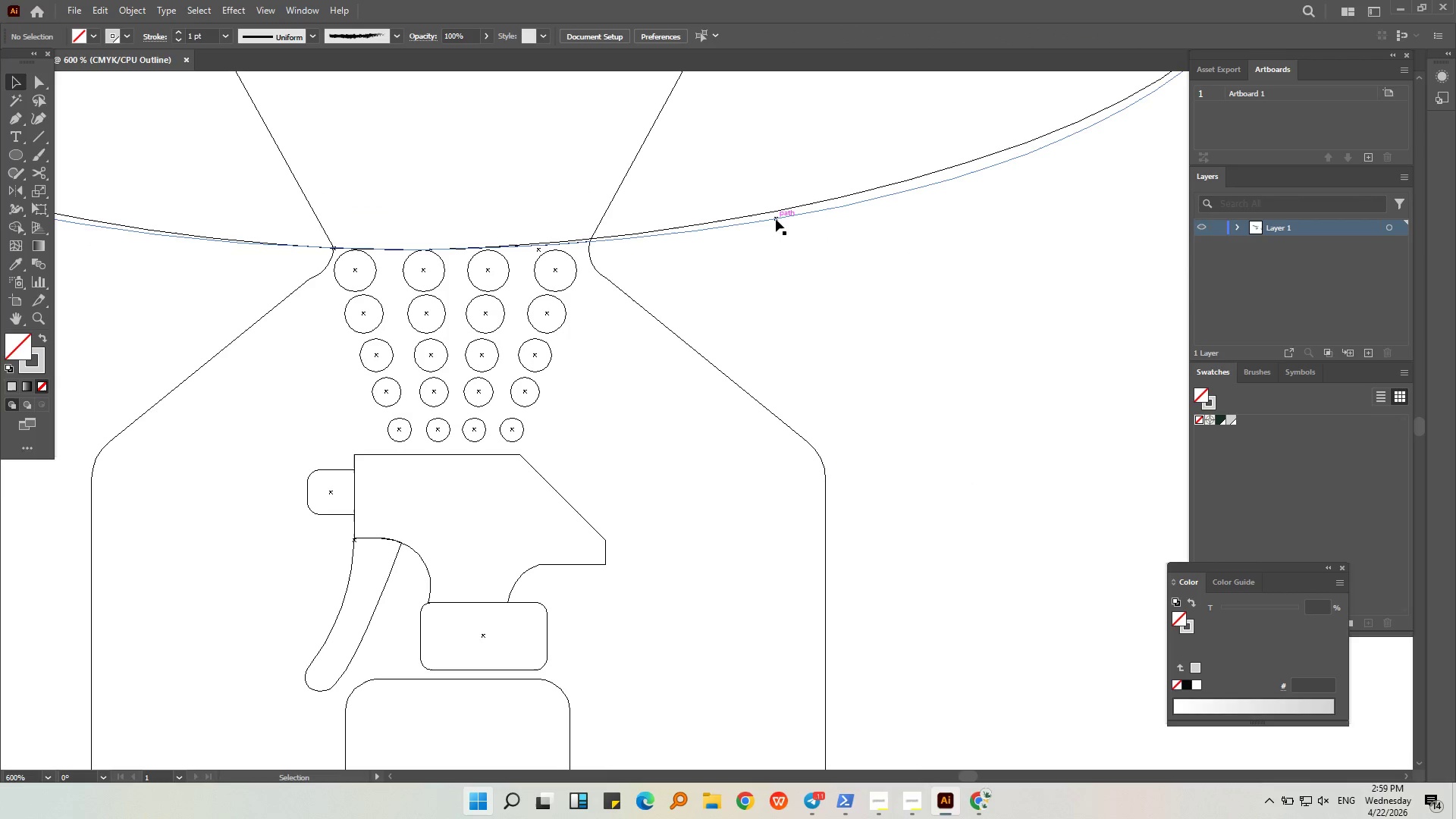 
left_click([776, 219])
 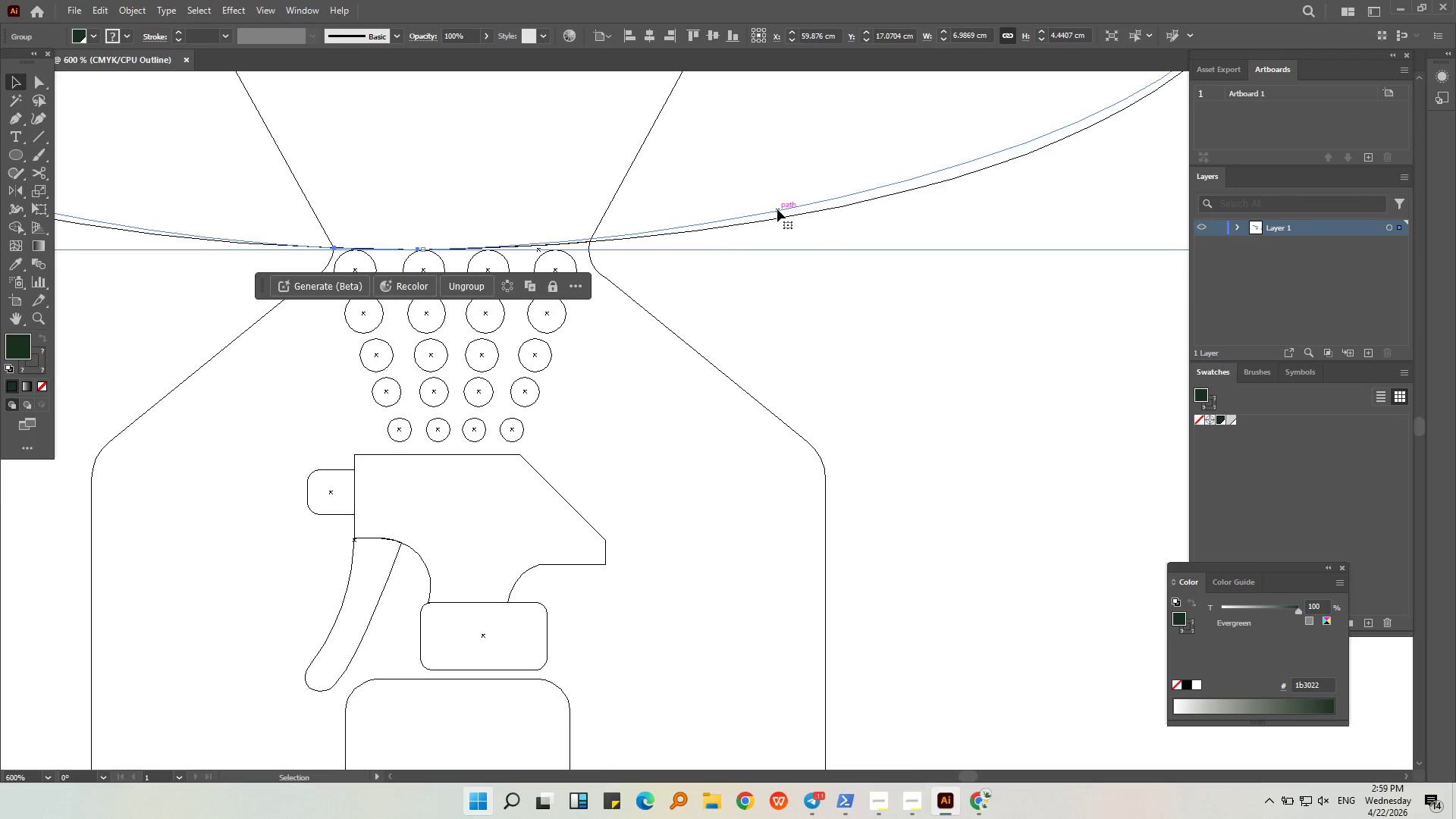 
left_click([777, 209])
 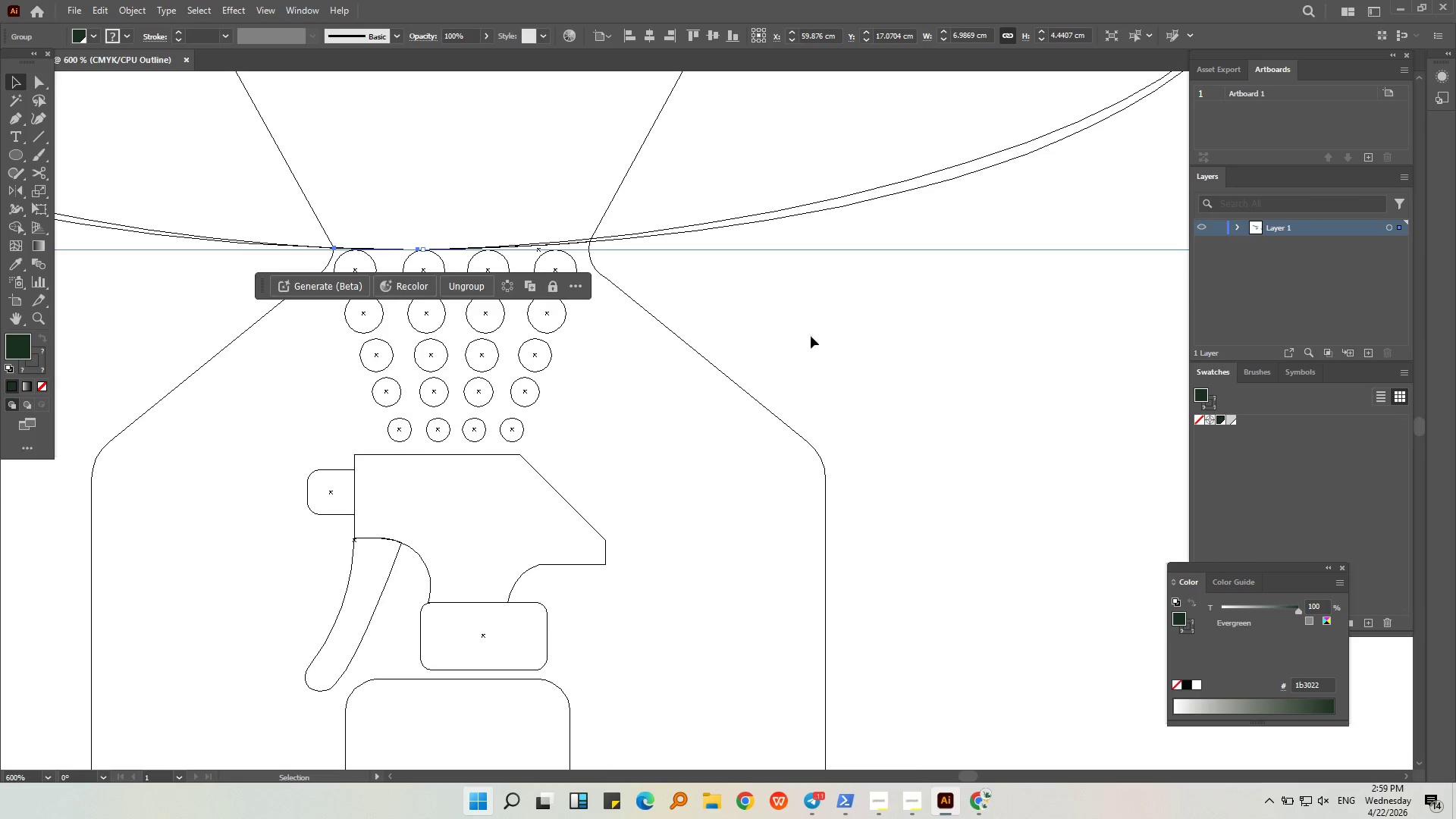 
left_click([821, 343])
 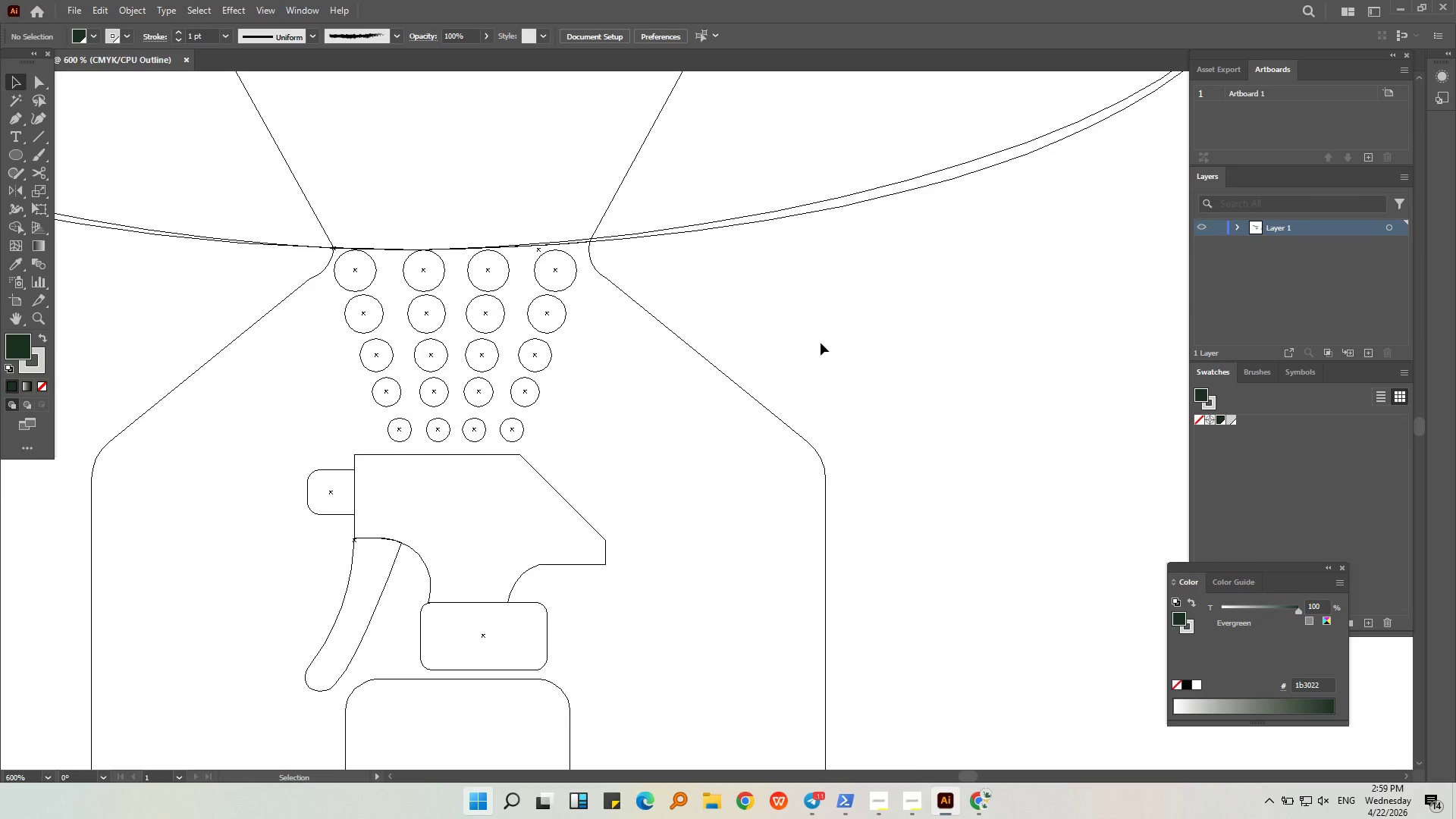 
hold_key(key=AltLeft, duration=1.2)
scroll: coordinate [821, 343], scroll_direction: down, amount: 4.0
 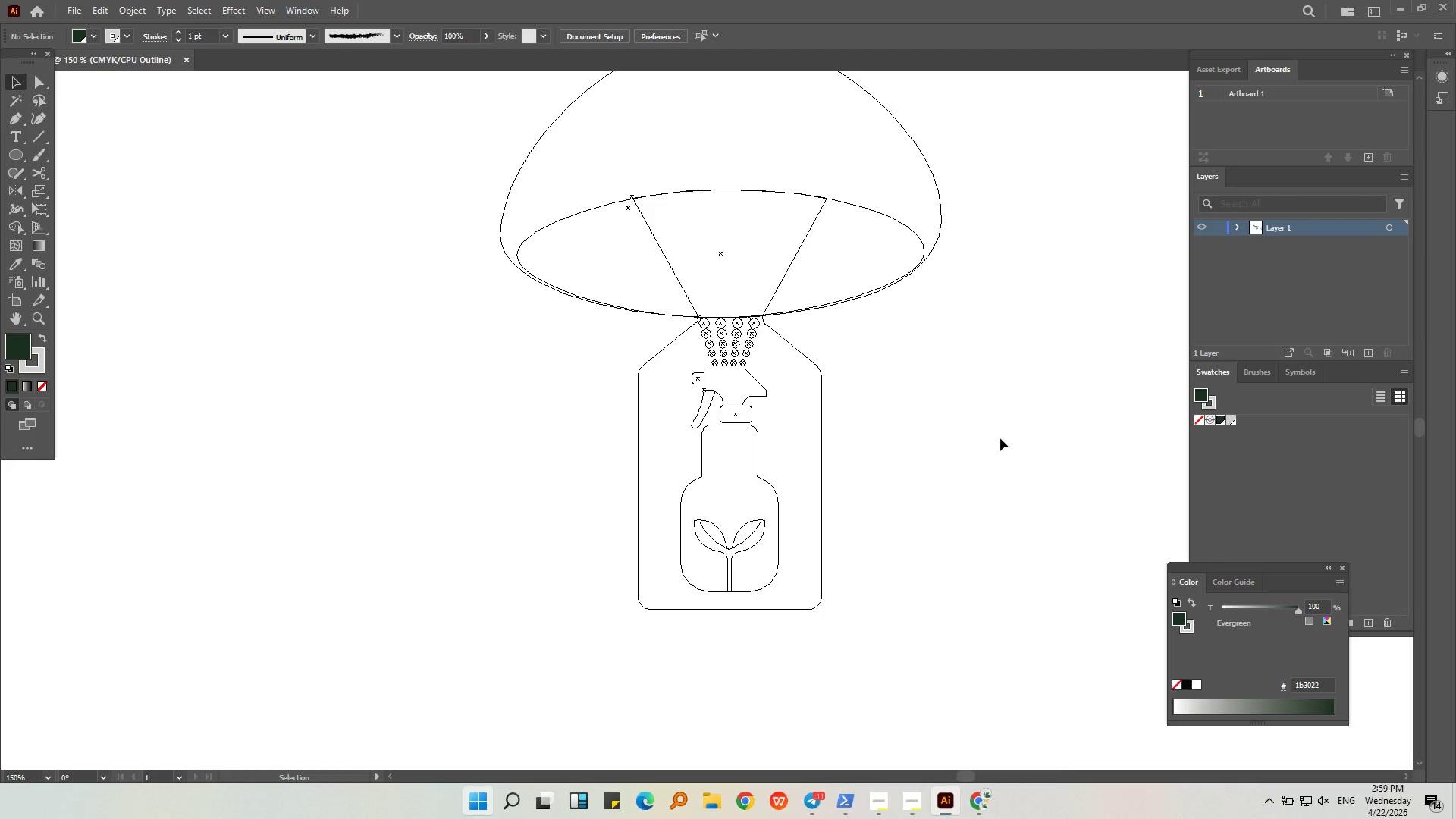 
double_click([1000, 438])
 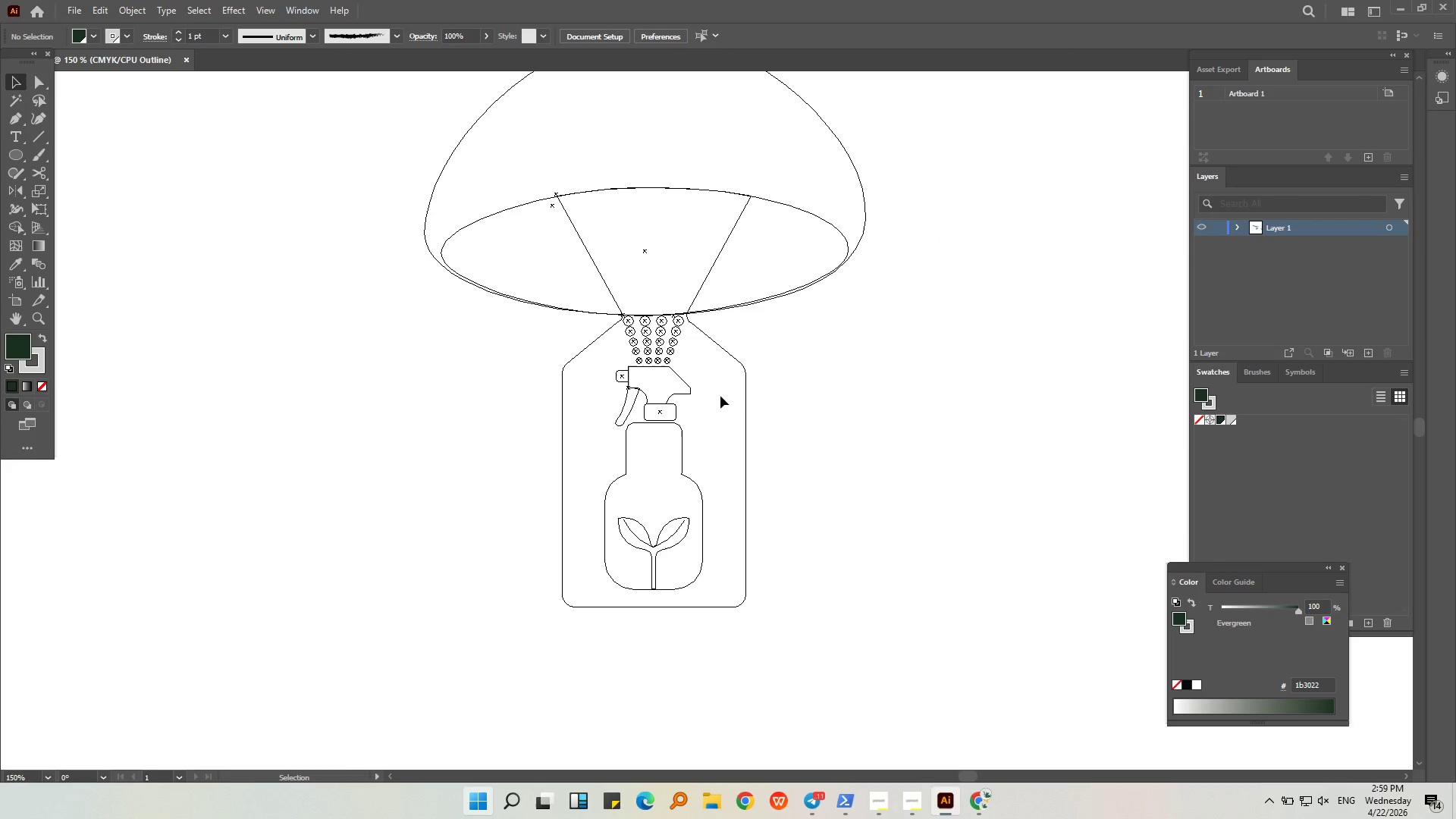 
left_click([669, 362])
 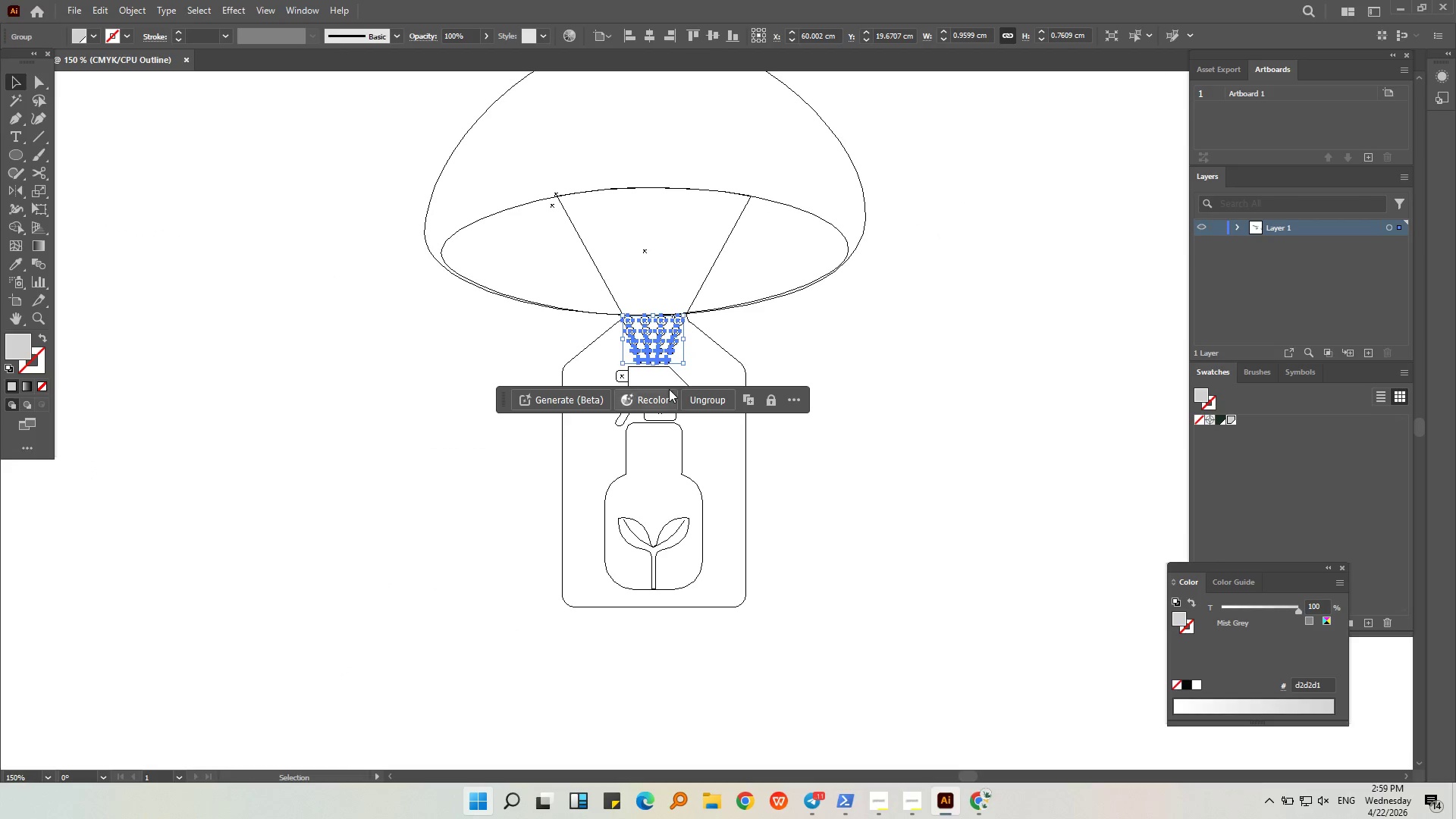 
left_click([669, 423])
 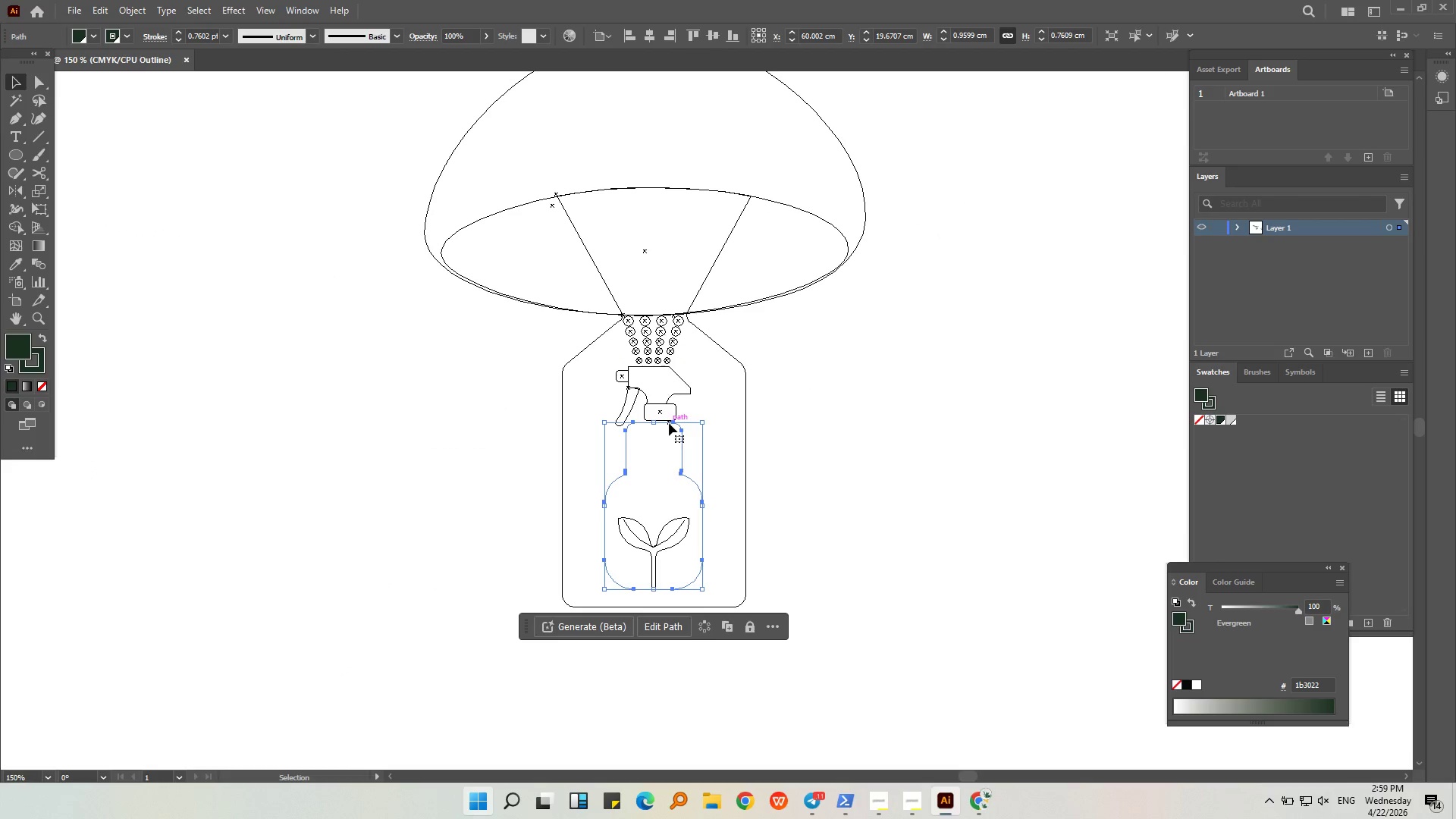 
hold_key(key=AltLeft, duration=0.38)
 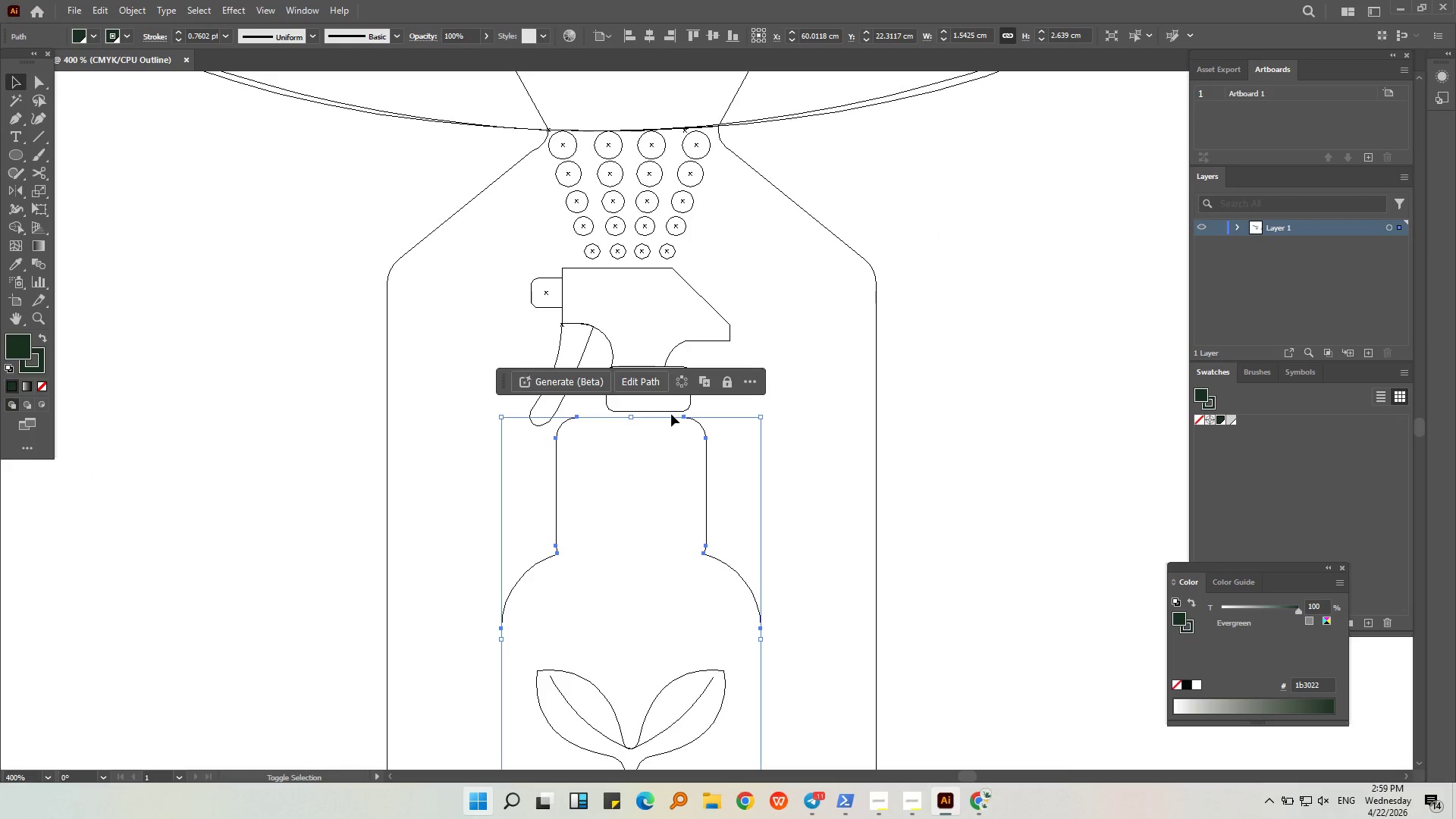 
hold_key(key=ShiftLeft, duration=0.8)
 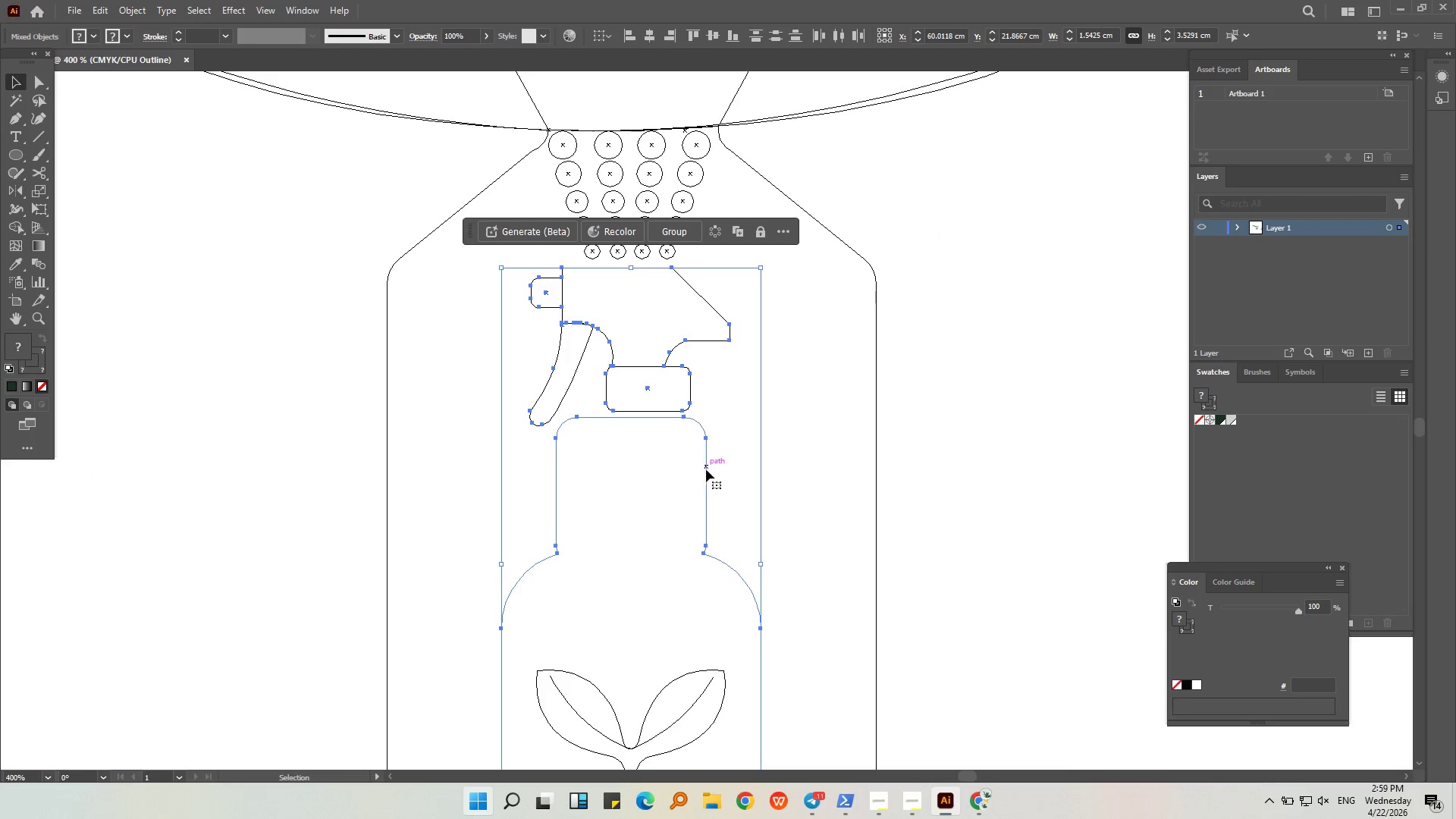 
scroll: coordinate [669, 423], scroll_direction: up, amount: 3.0
 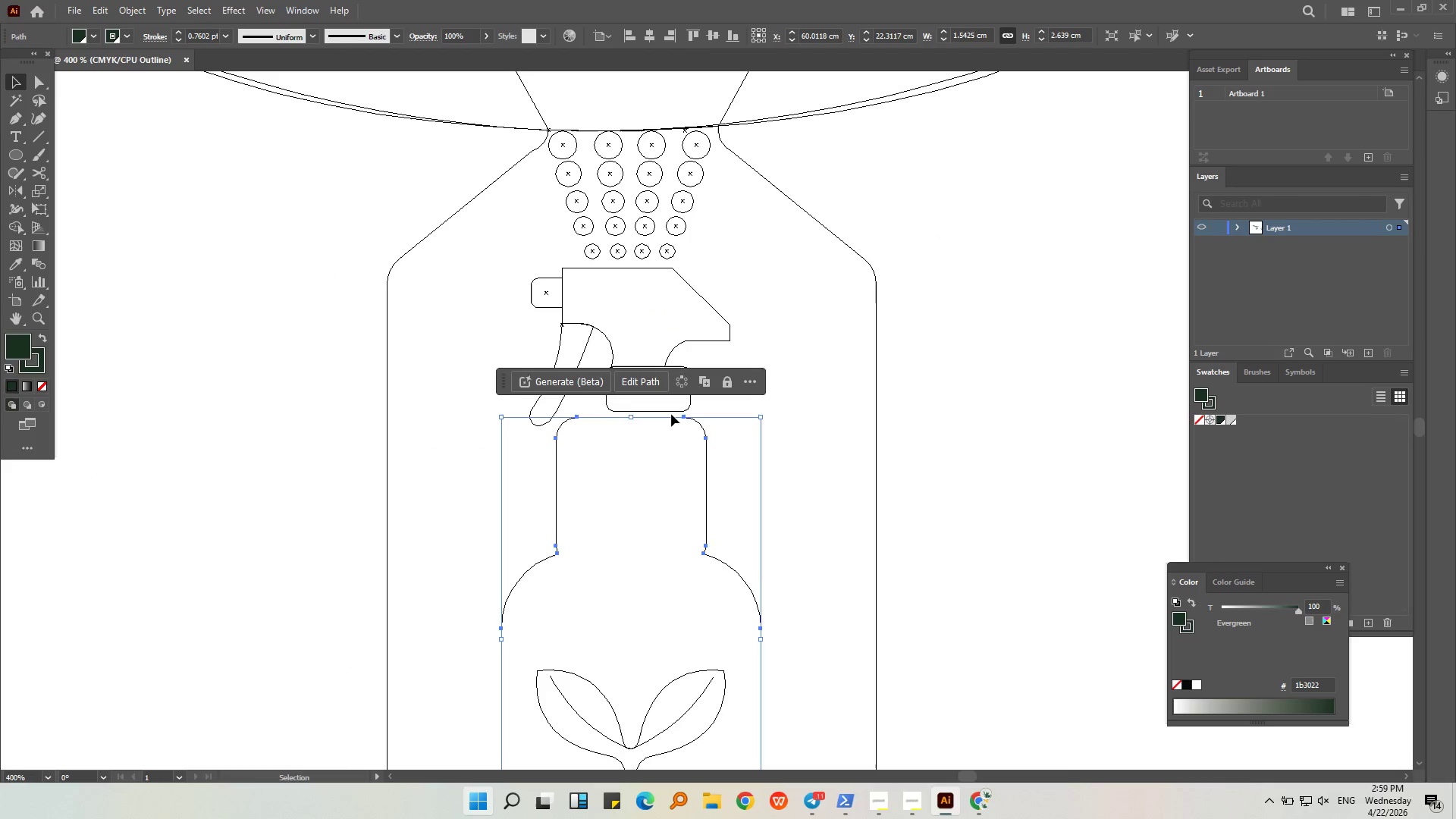 
left_click([670, 411])
 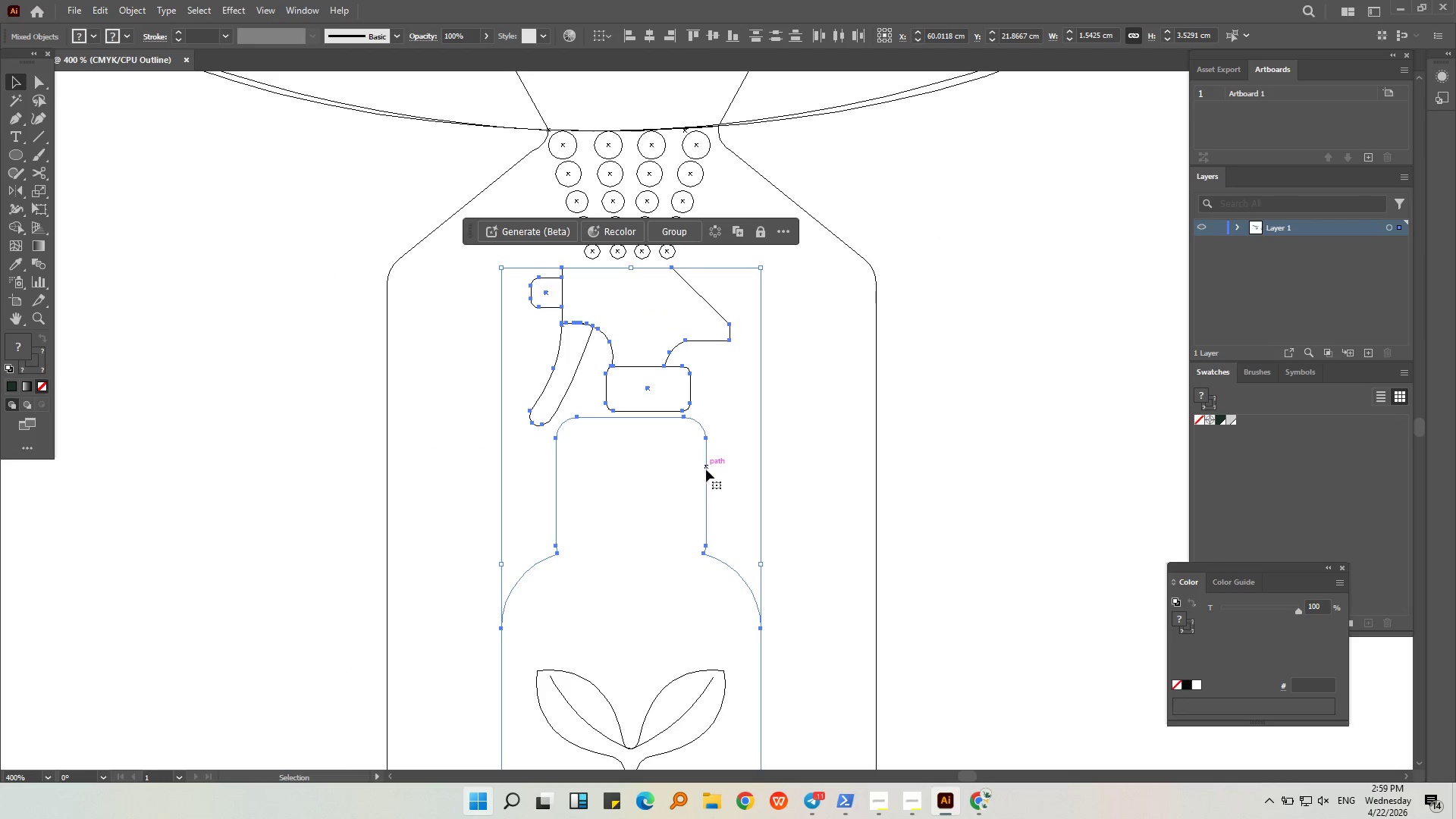 
hold_key(key=ShiftLeft, duration=0.52)
left_click([707, 471])
 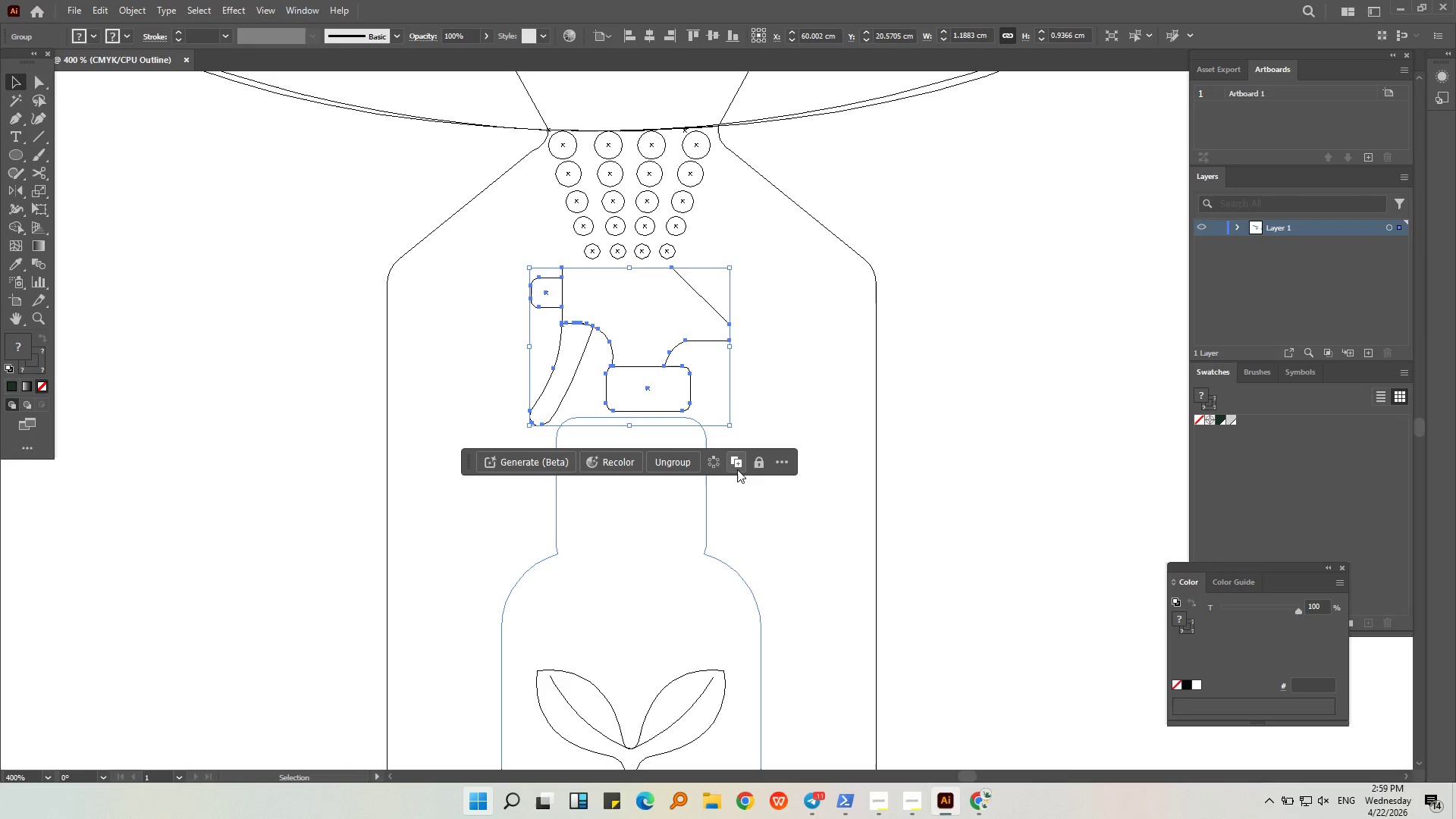 
left_click([742, 466])
 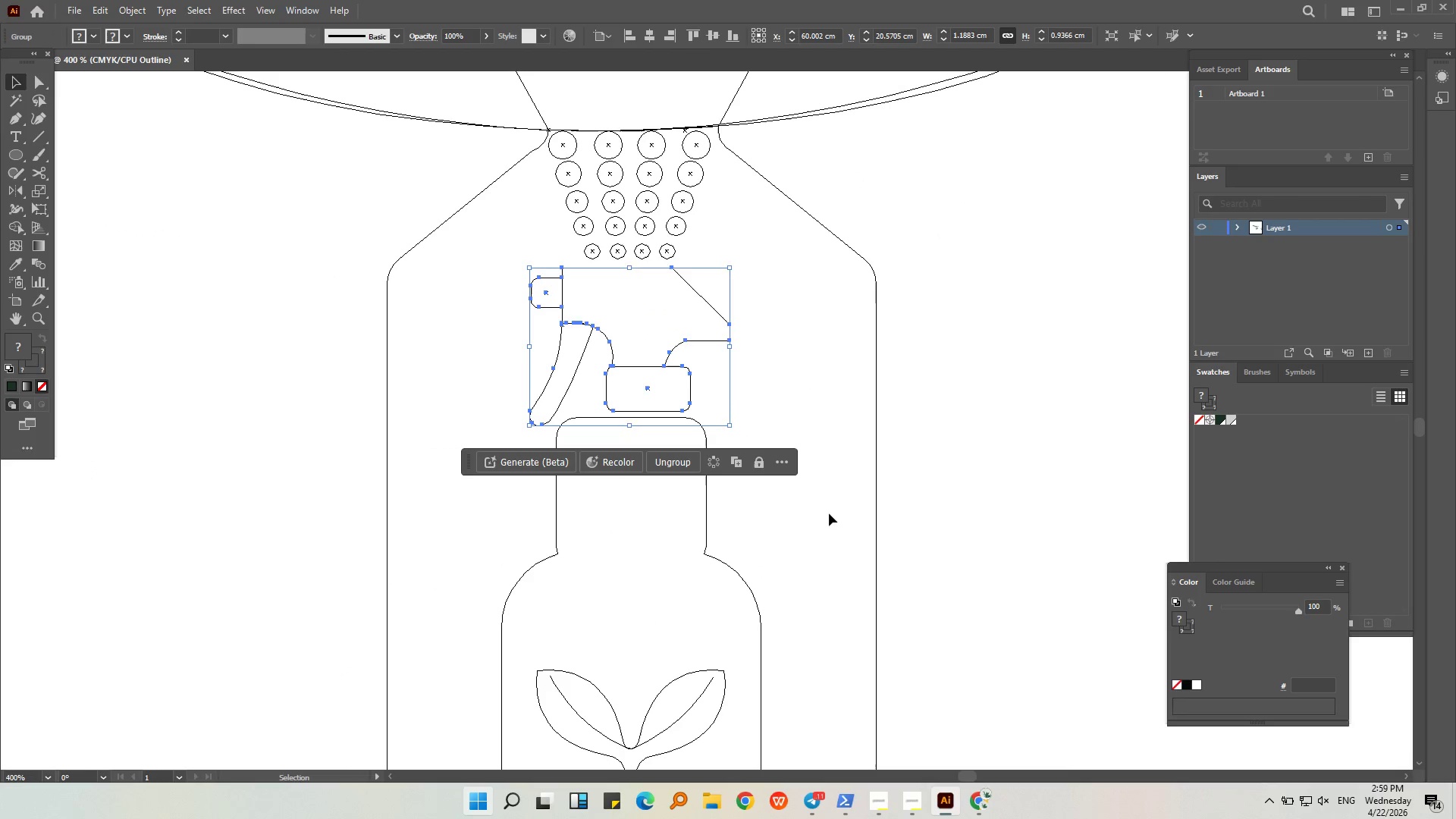 
left_click([820, 510])
 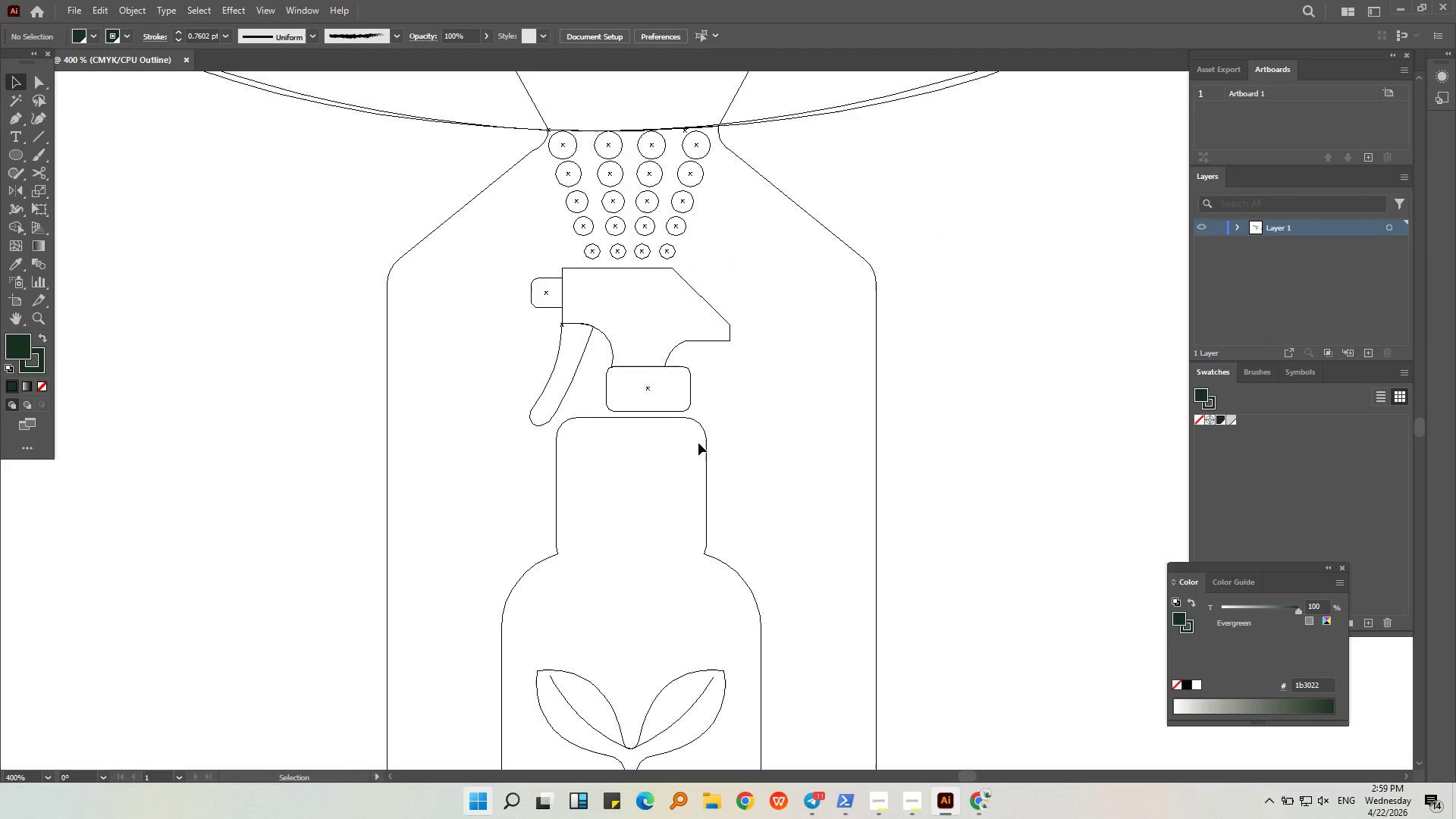 
key(Alt+AltLeft)
 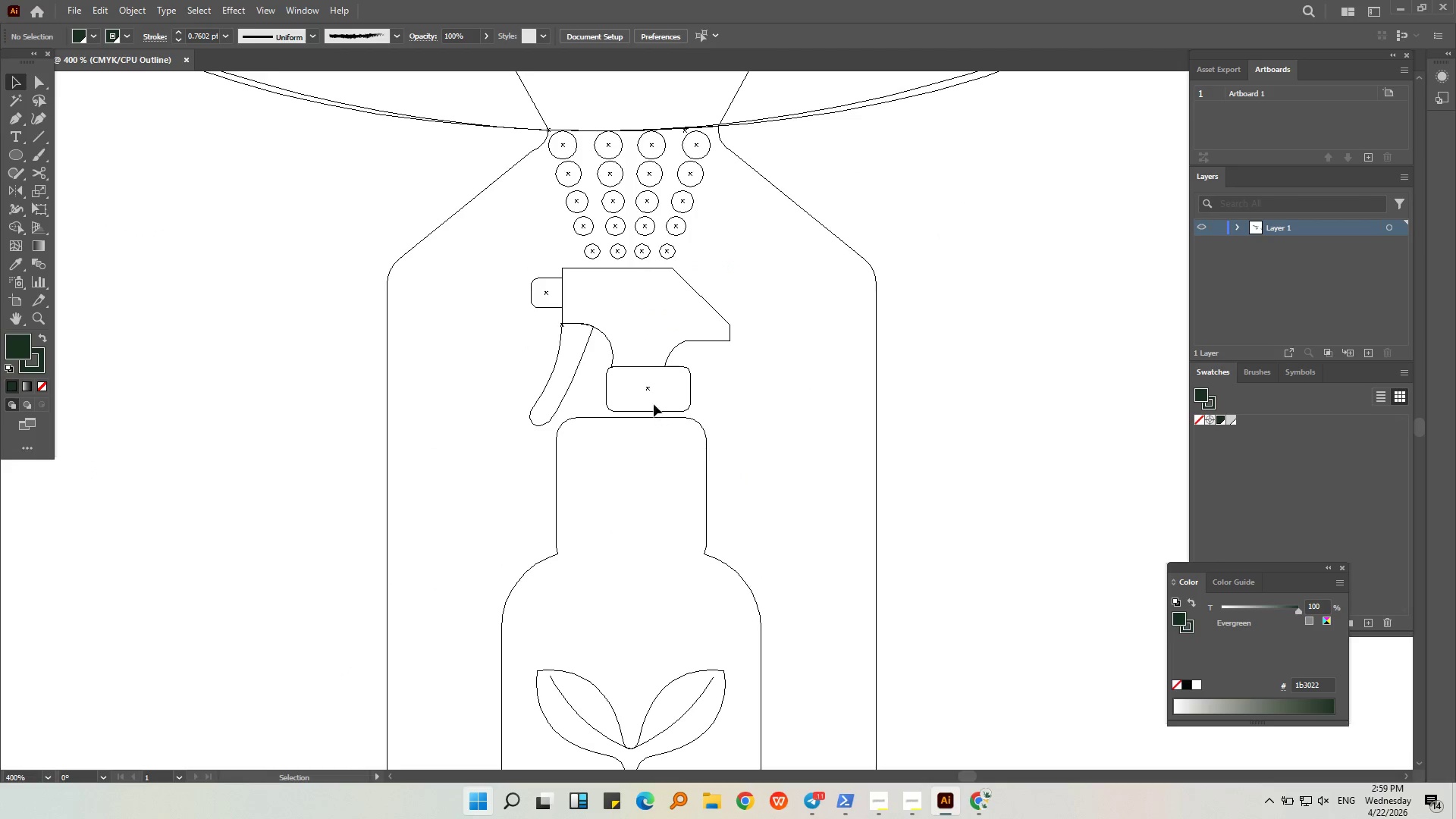 
scroll: coordinate [654, 404], scroll_direction: down, amount: 2.0
 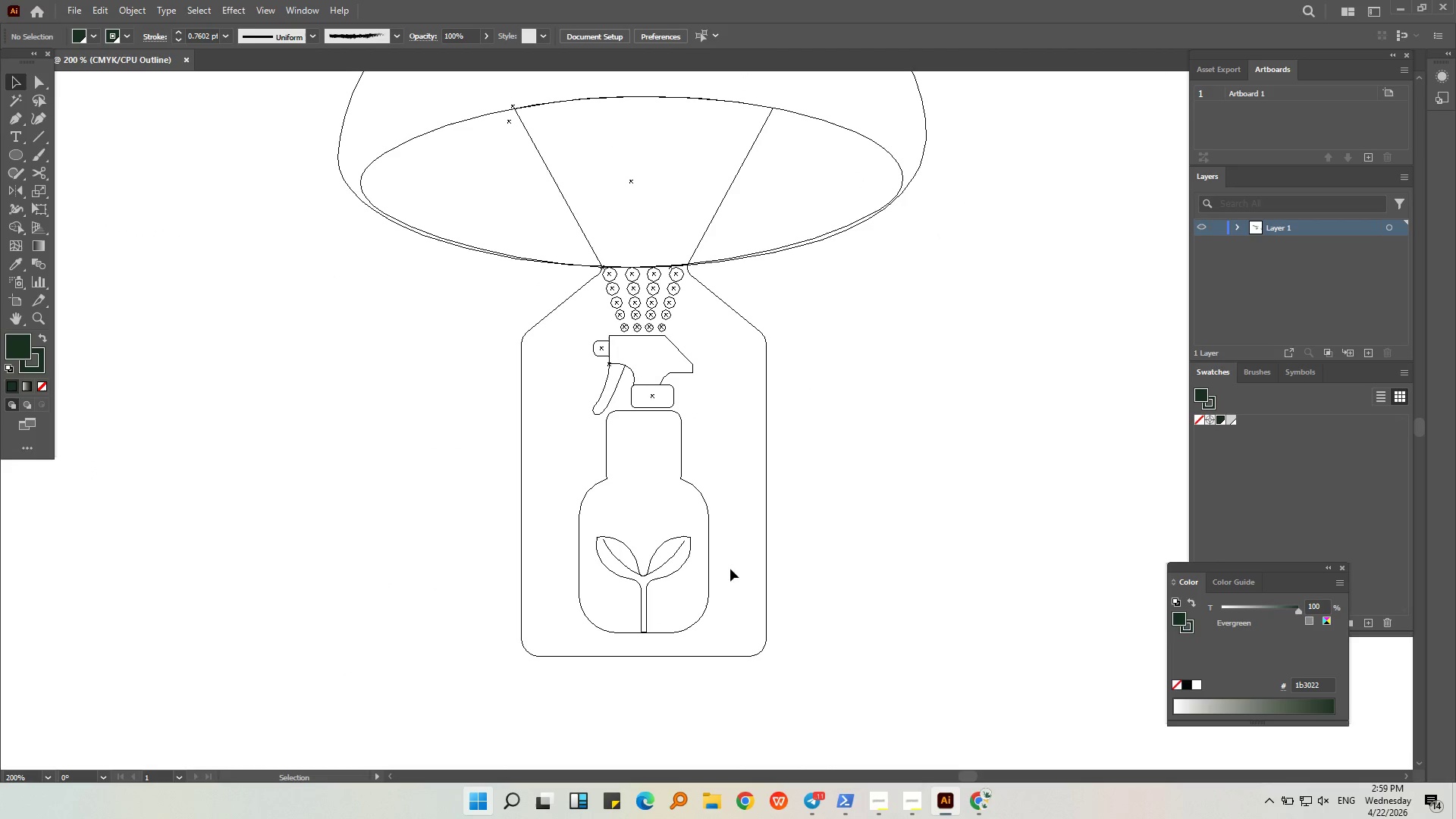 
left_click([742, 612])
 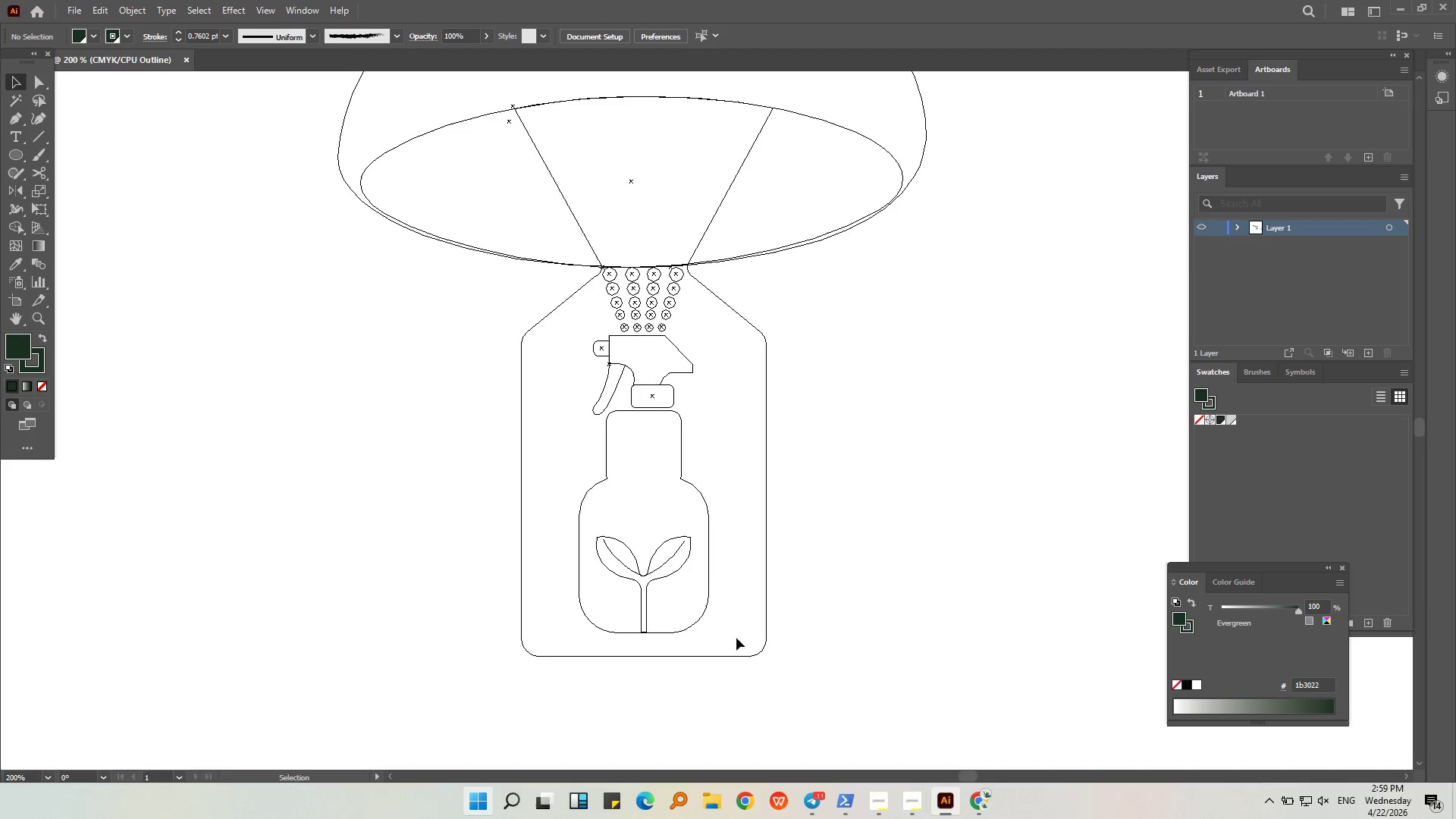 
left_click_drag(start_coordinate=[736, 638], to_coordinate=[582, 334])
 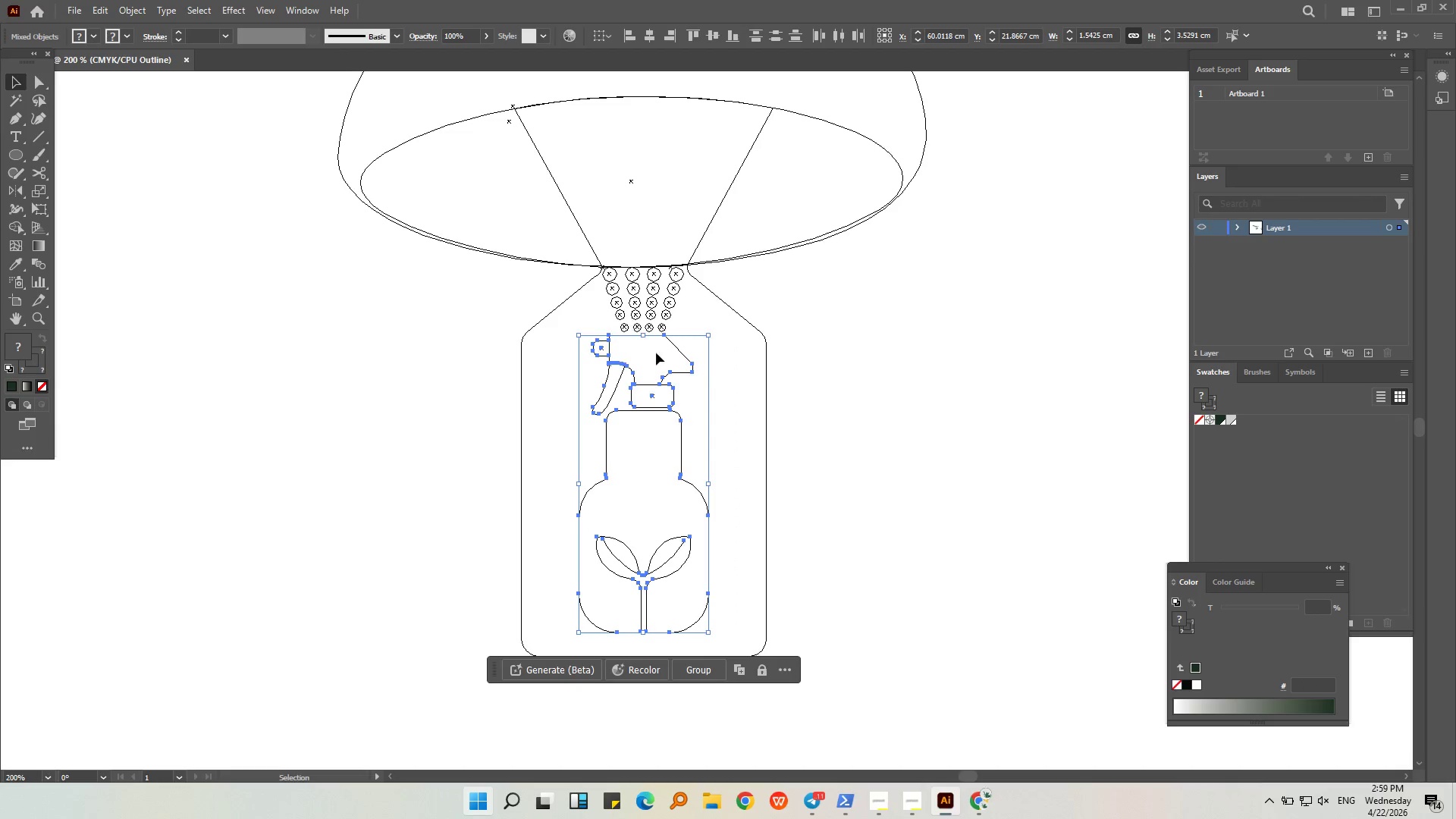 
hold_key(key=AltLeft, duration=0.55)
scroll: coordinate [688, 353], scroll_direction: up, amount: 3.0
 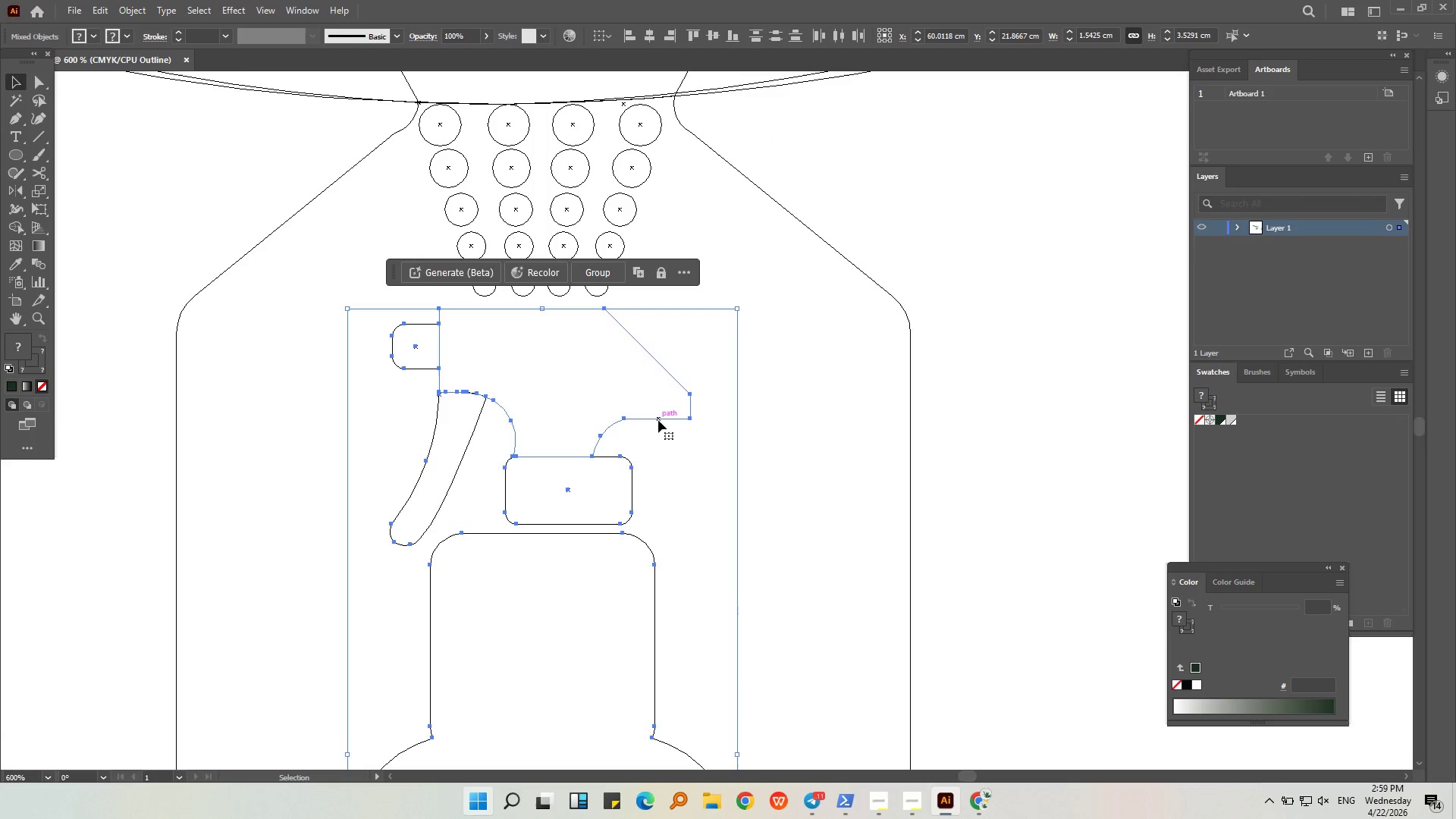 
left_click_drag(start_coordinate=[658, 419], to_coordinate=[658, 425])
 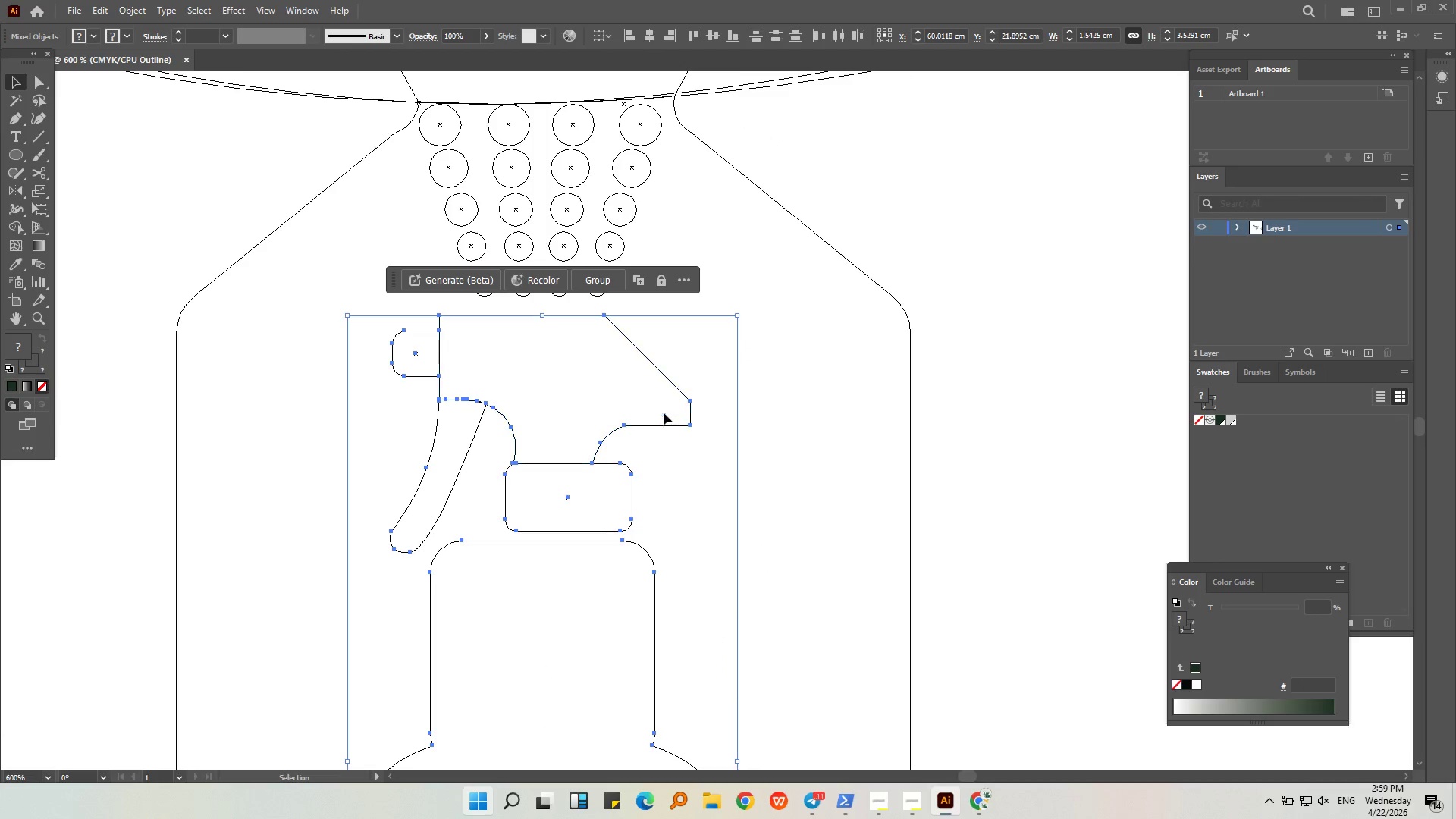 
hold_key(key=ShiftLeft, duration=0.84)
 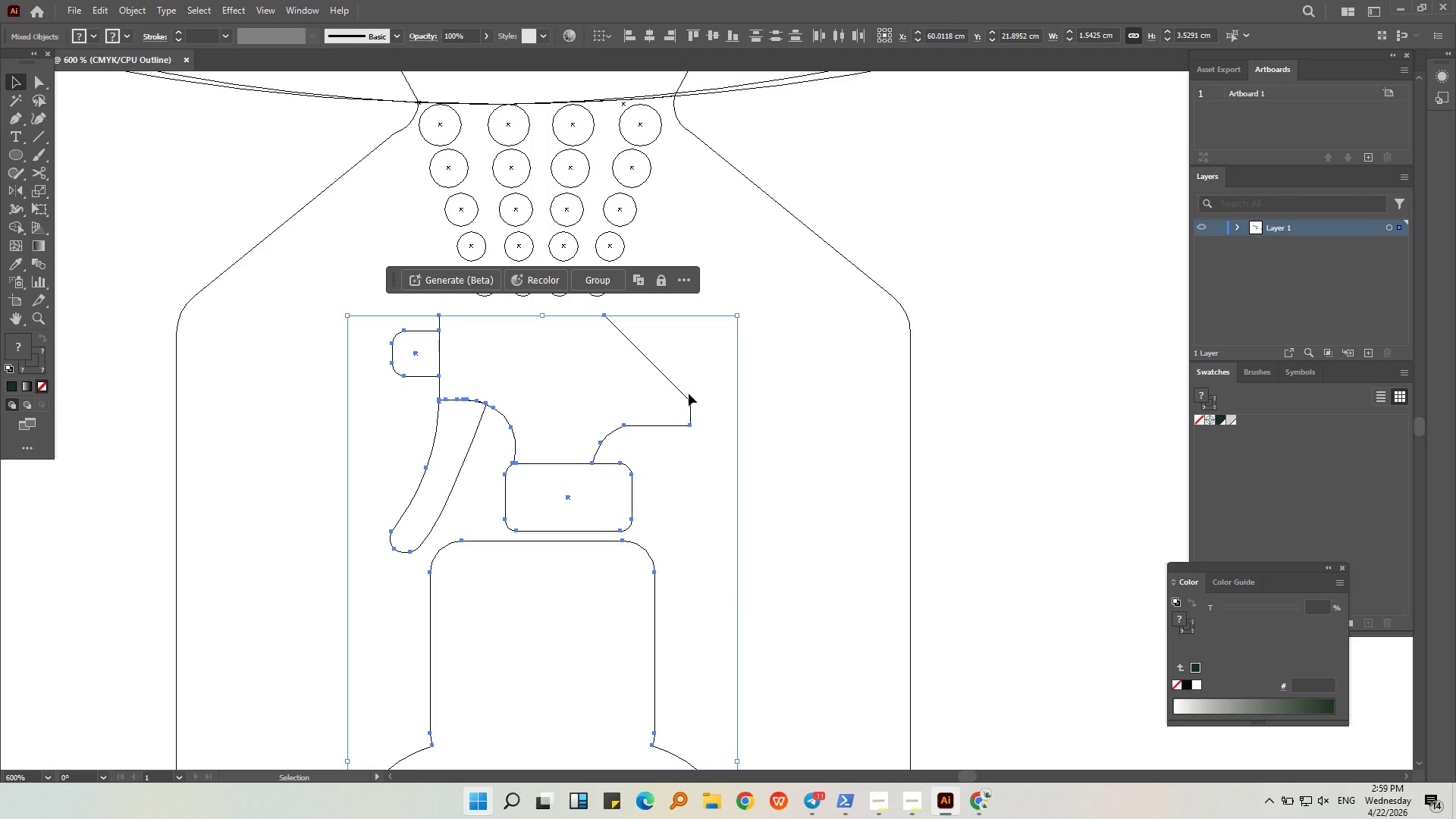 
key(Control+G)
 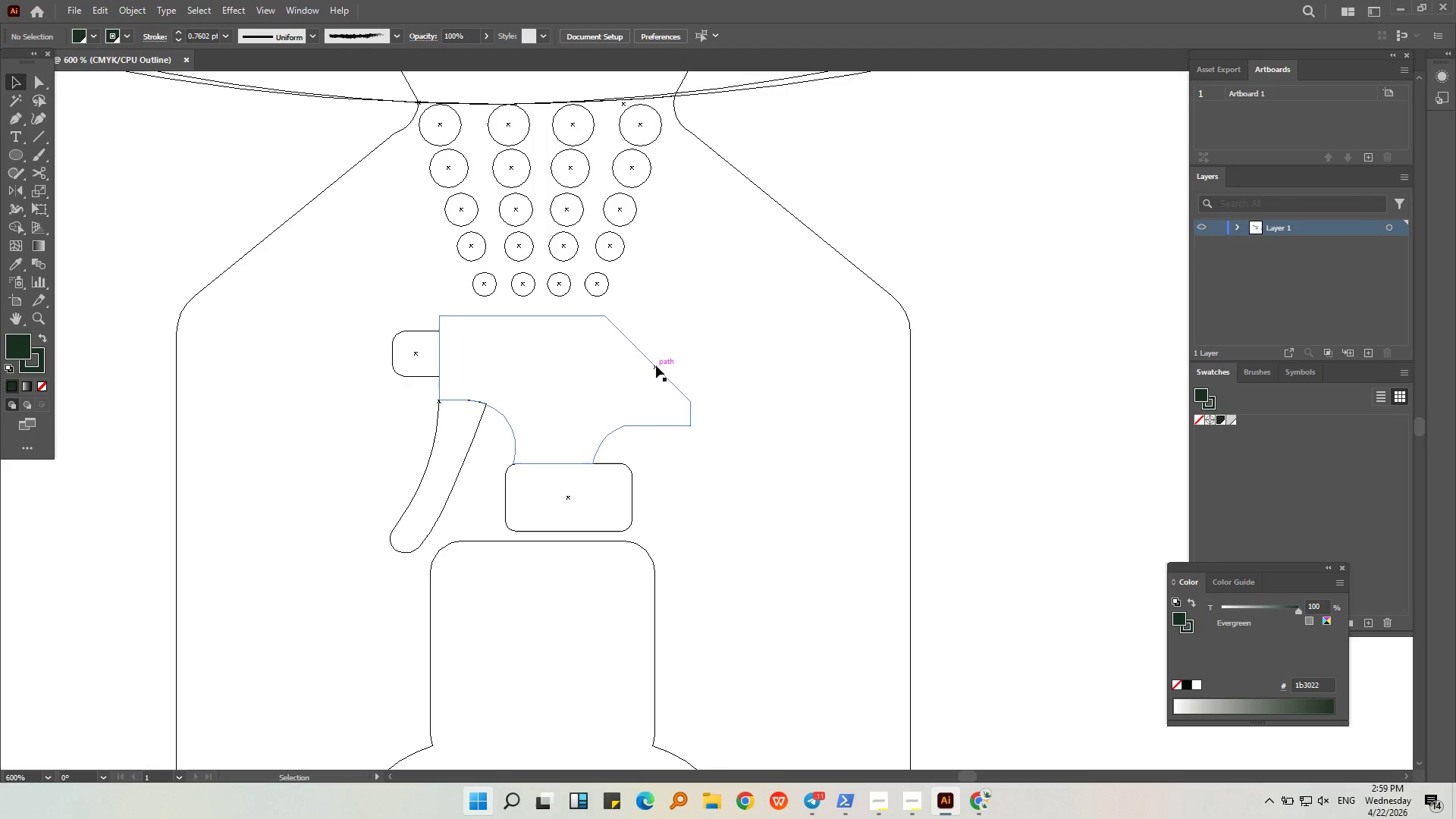 
left_click([656, 365])
 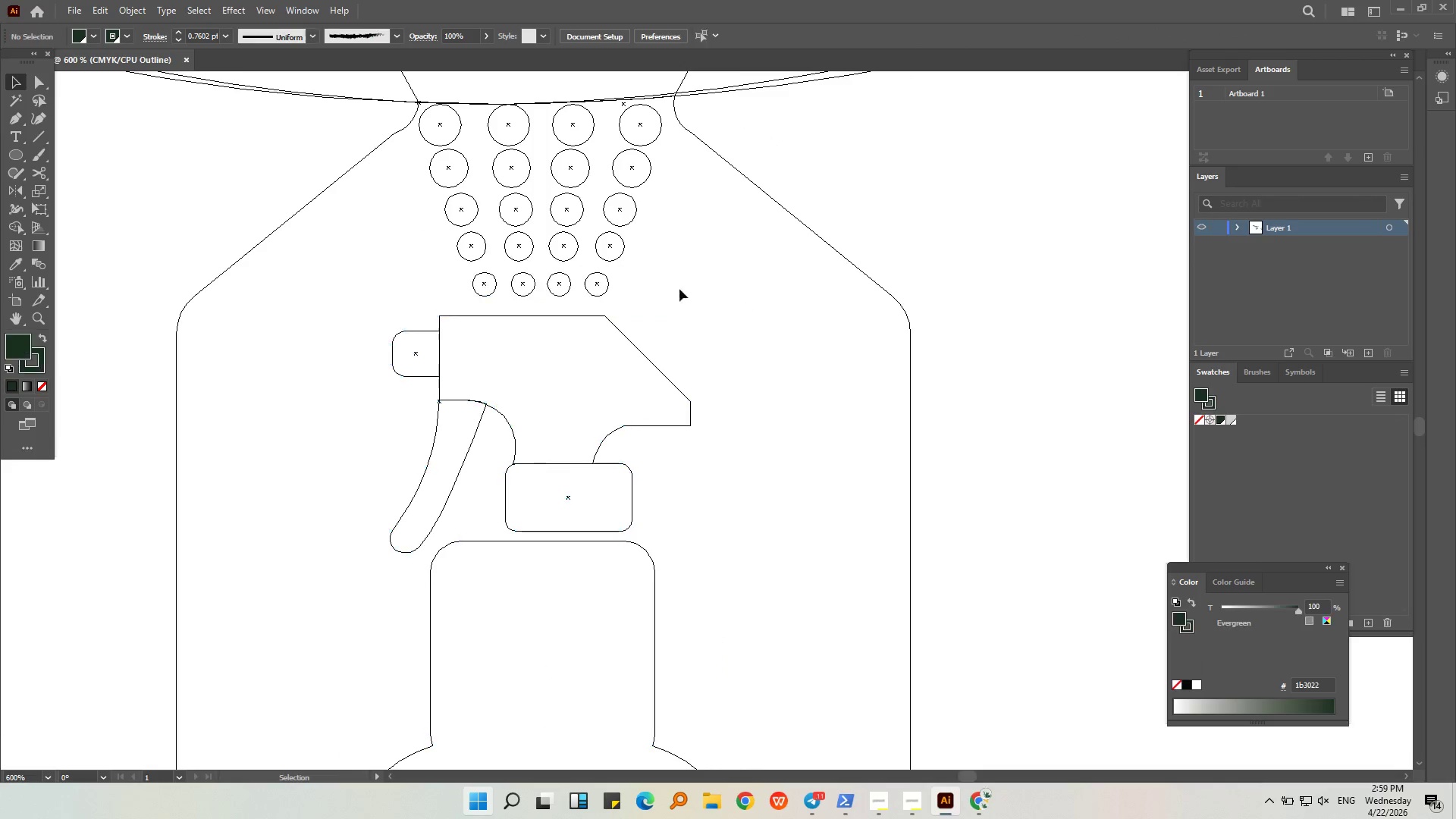 
left_click([595, 293])
 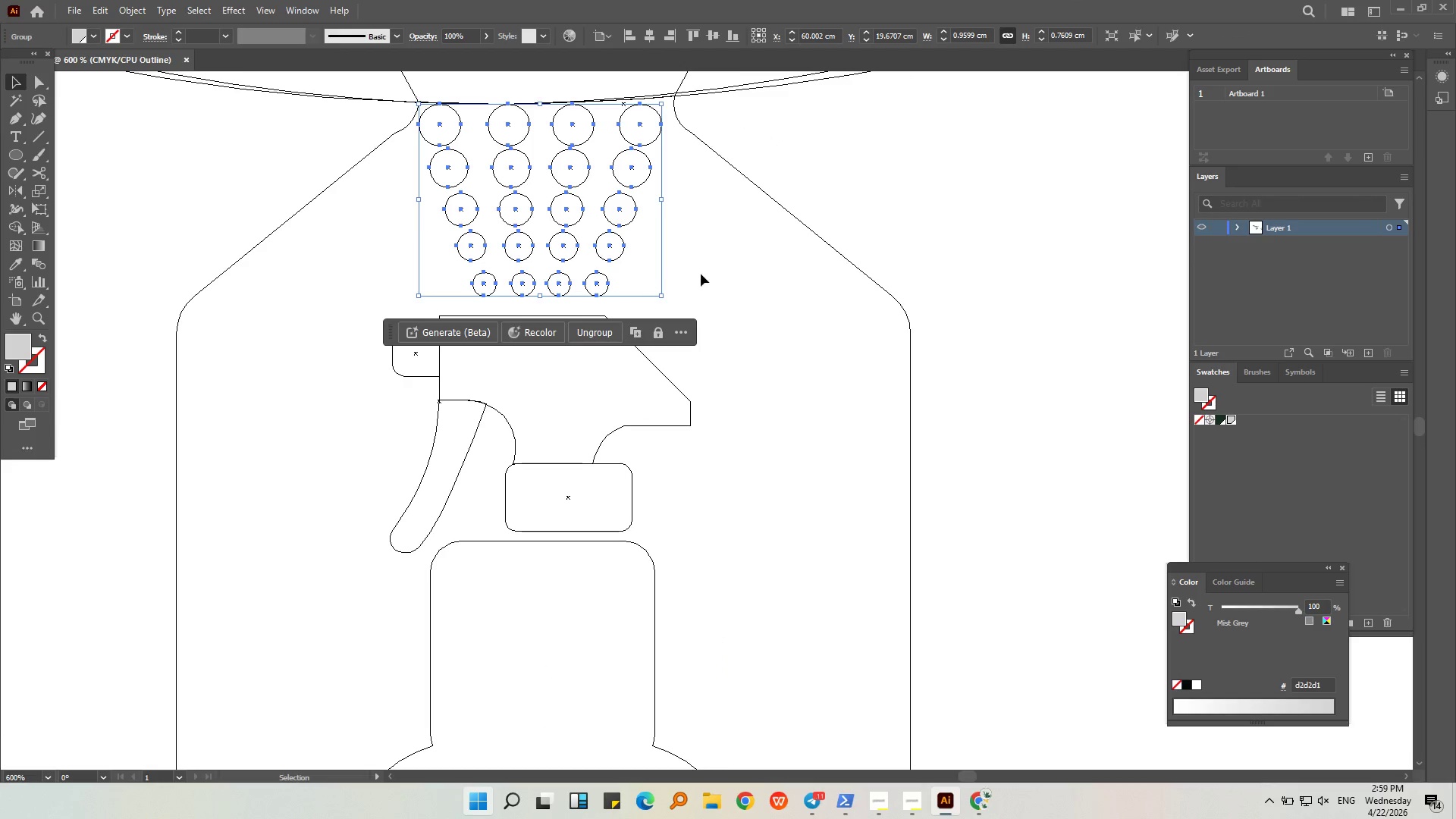 
left_click([714, 268])
 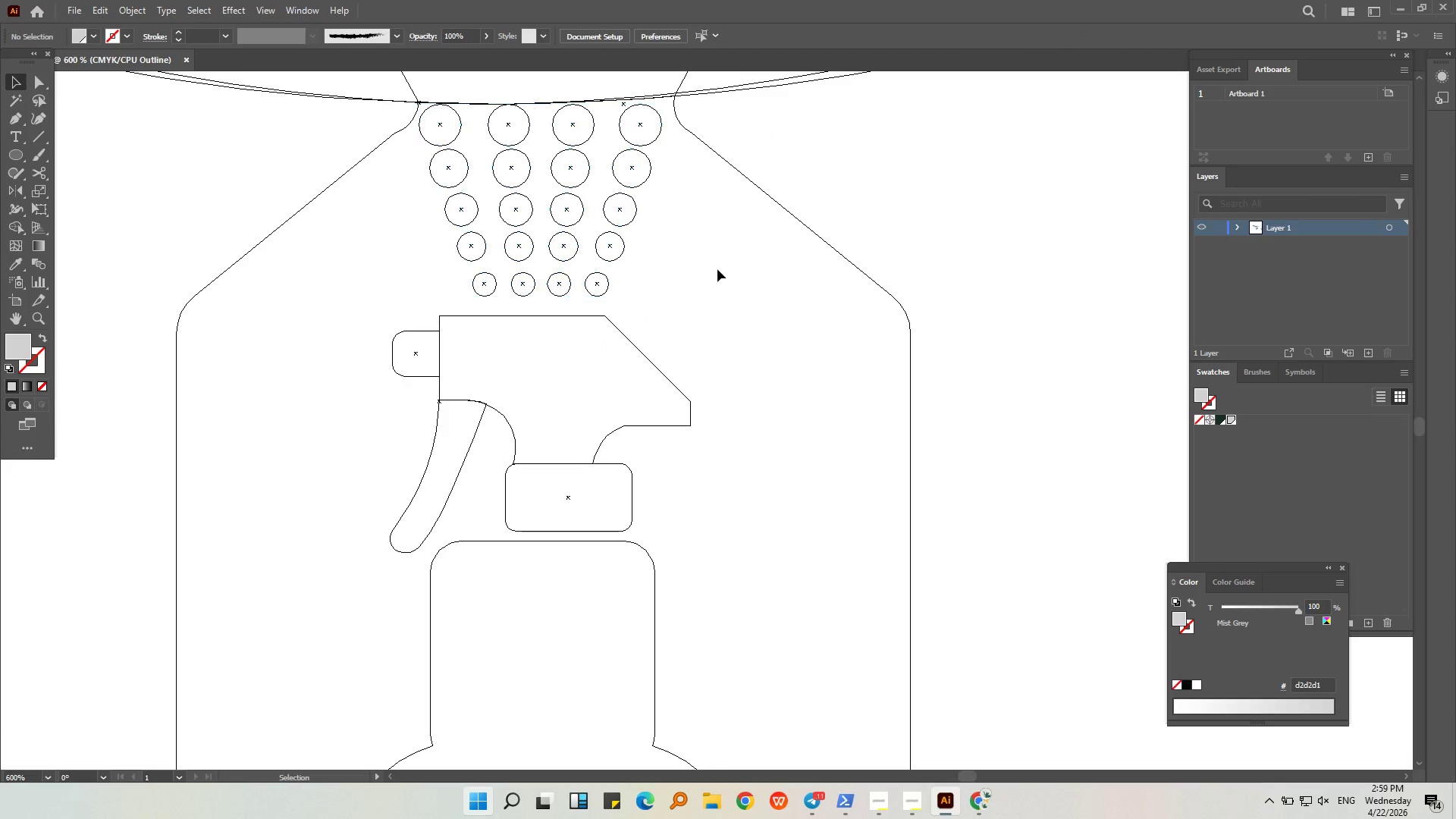 
hold_key(key=AltLeft, duration=0.31)
scroll: coordinate [718, 270], scroll_direction: down, amount: 2.0
 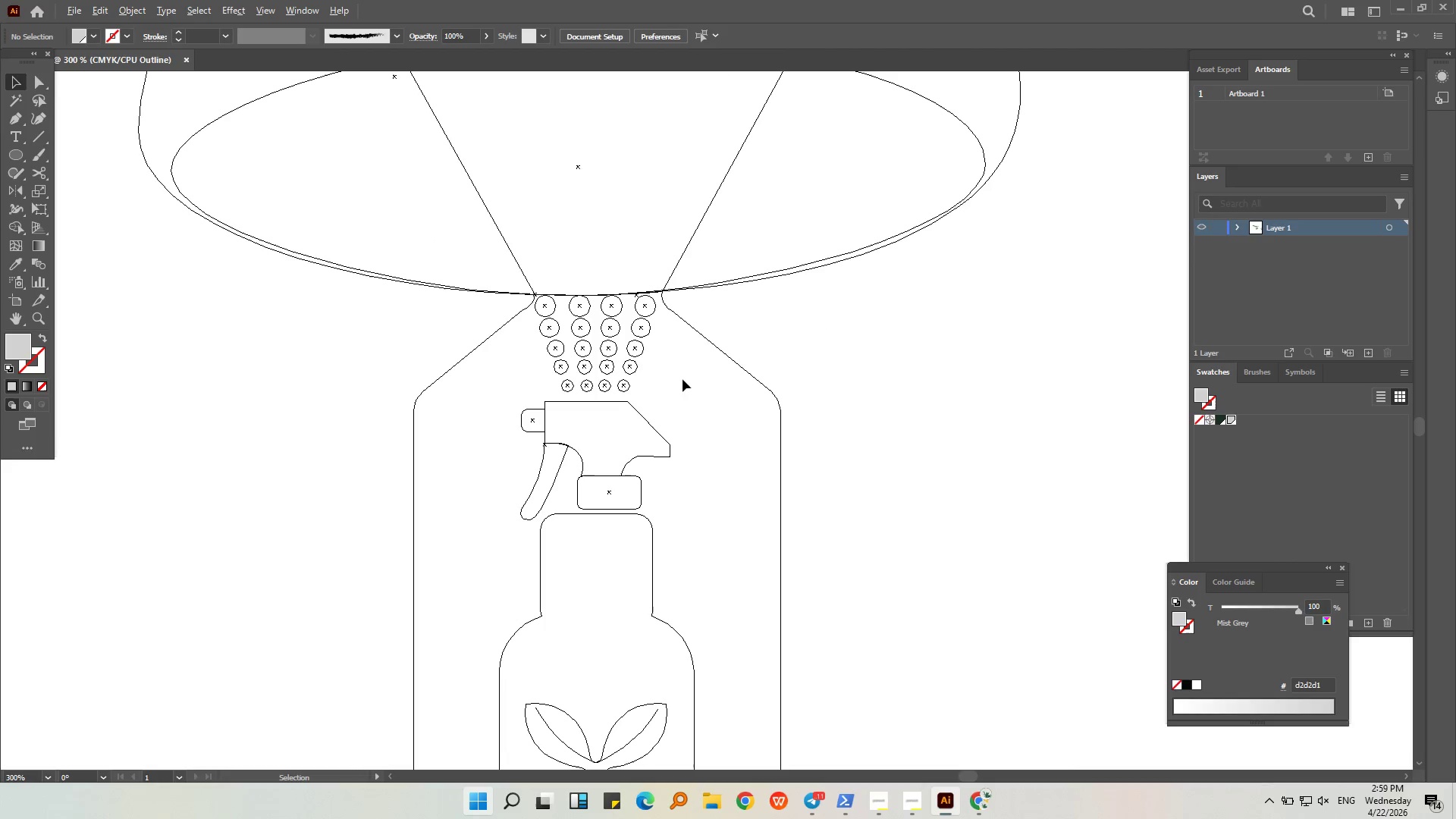 
hold_key(key=AltLeft, duration=0.77)
scroll: coordinate [633, 383], scroll_direction: down, amount: 1.0
 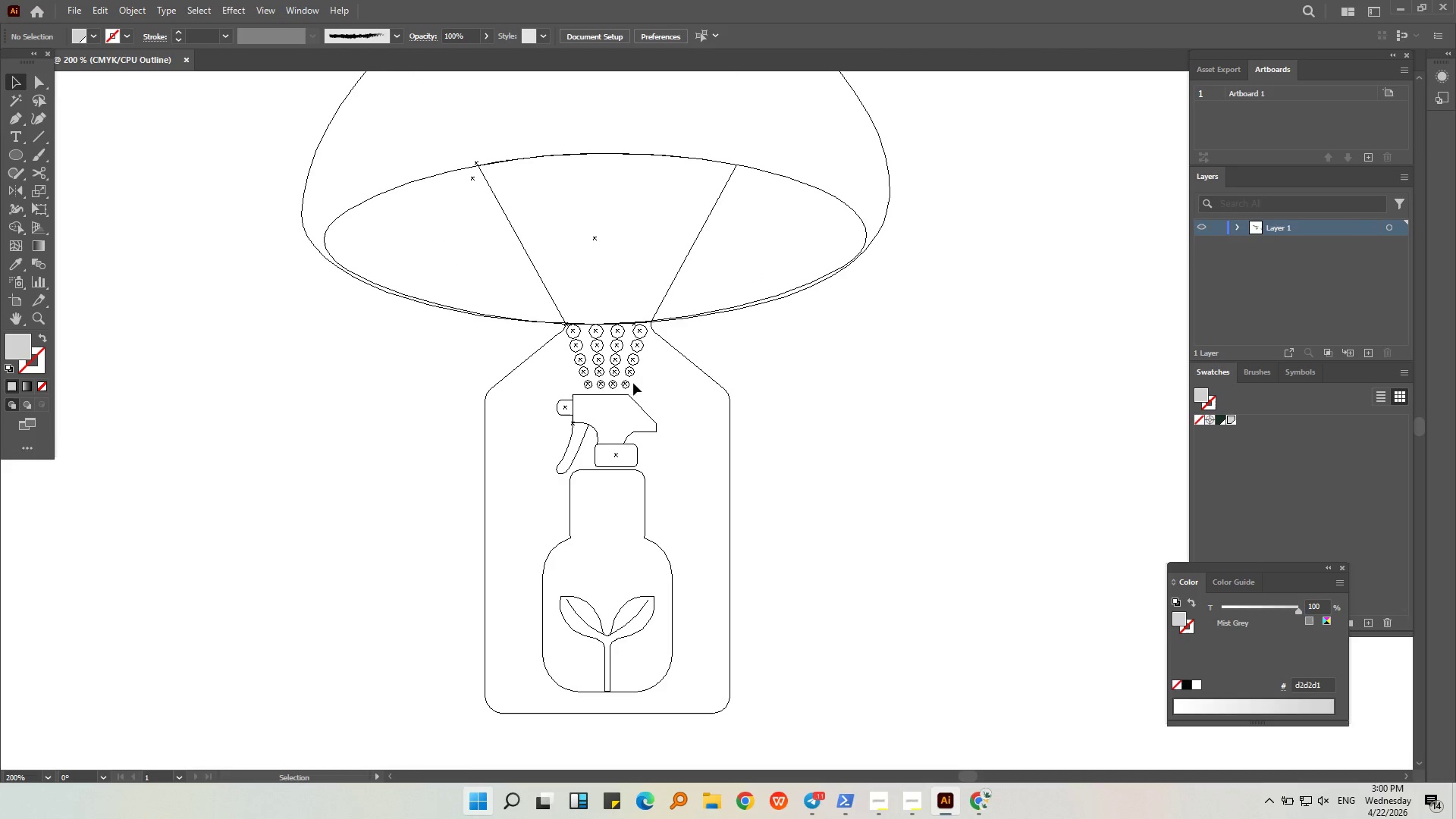 
key(Alt+AltLeft)
 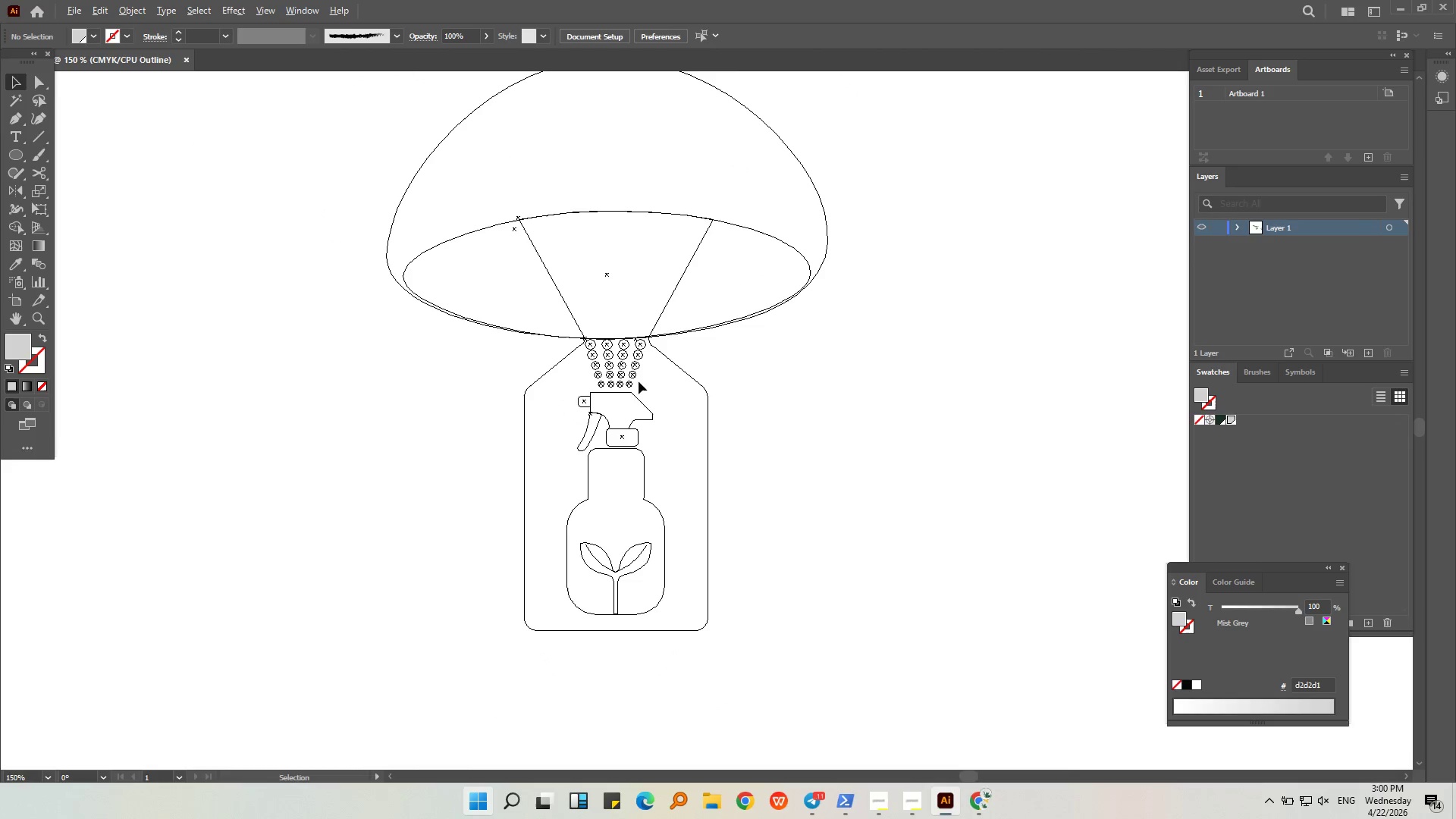 
left_click([798, 377])
 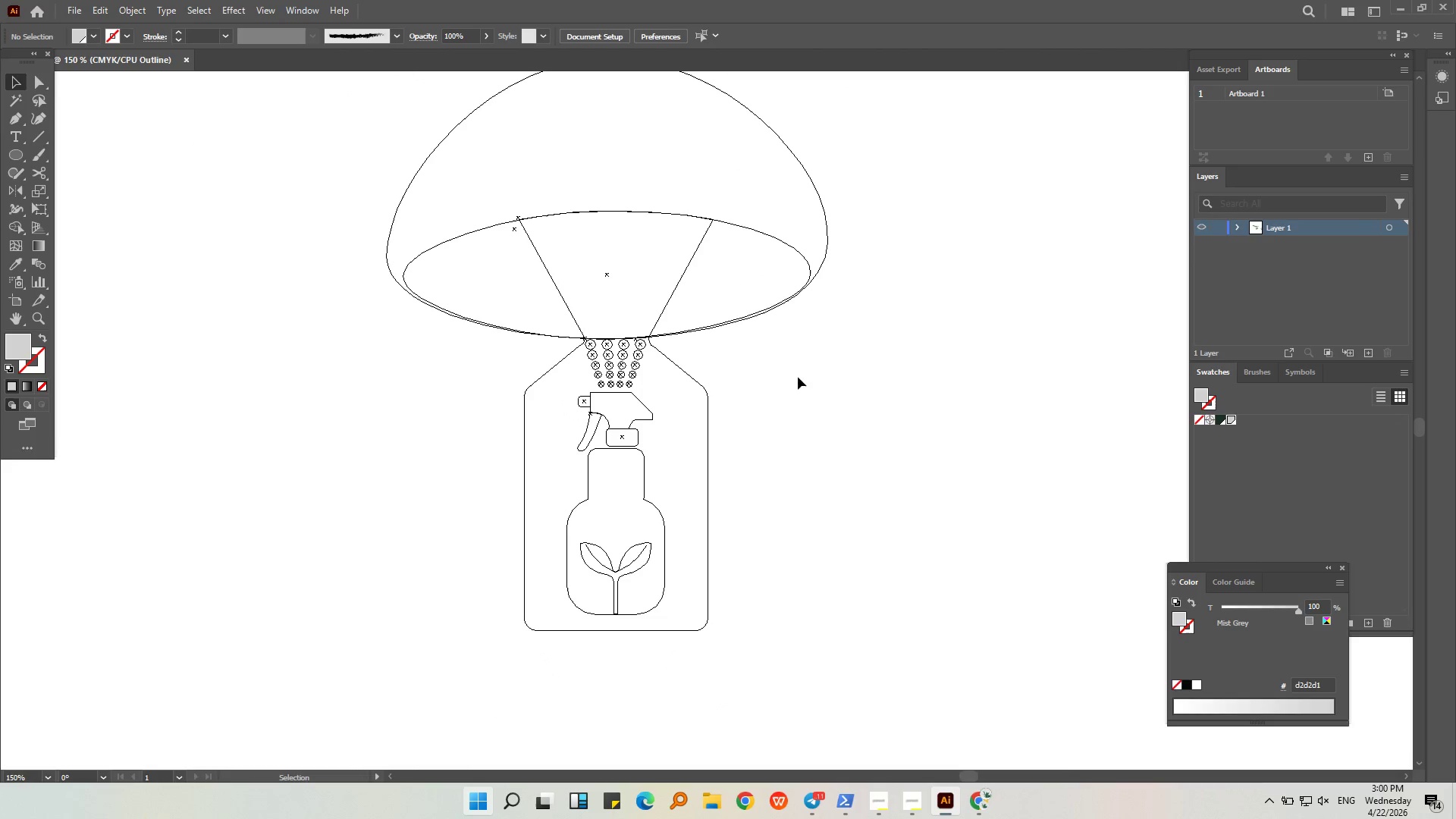 
right_click([798, 377])
 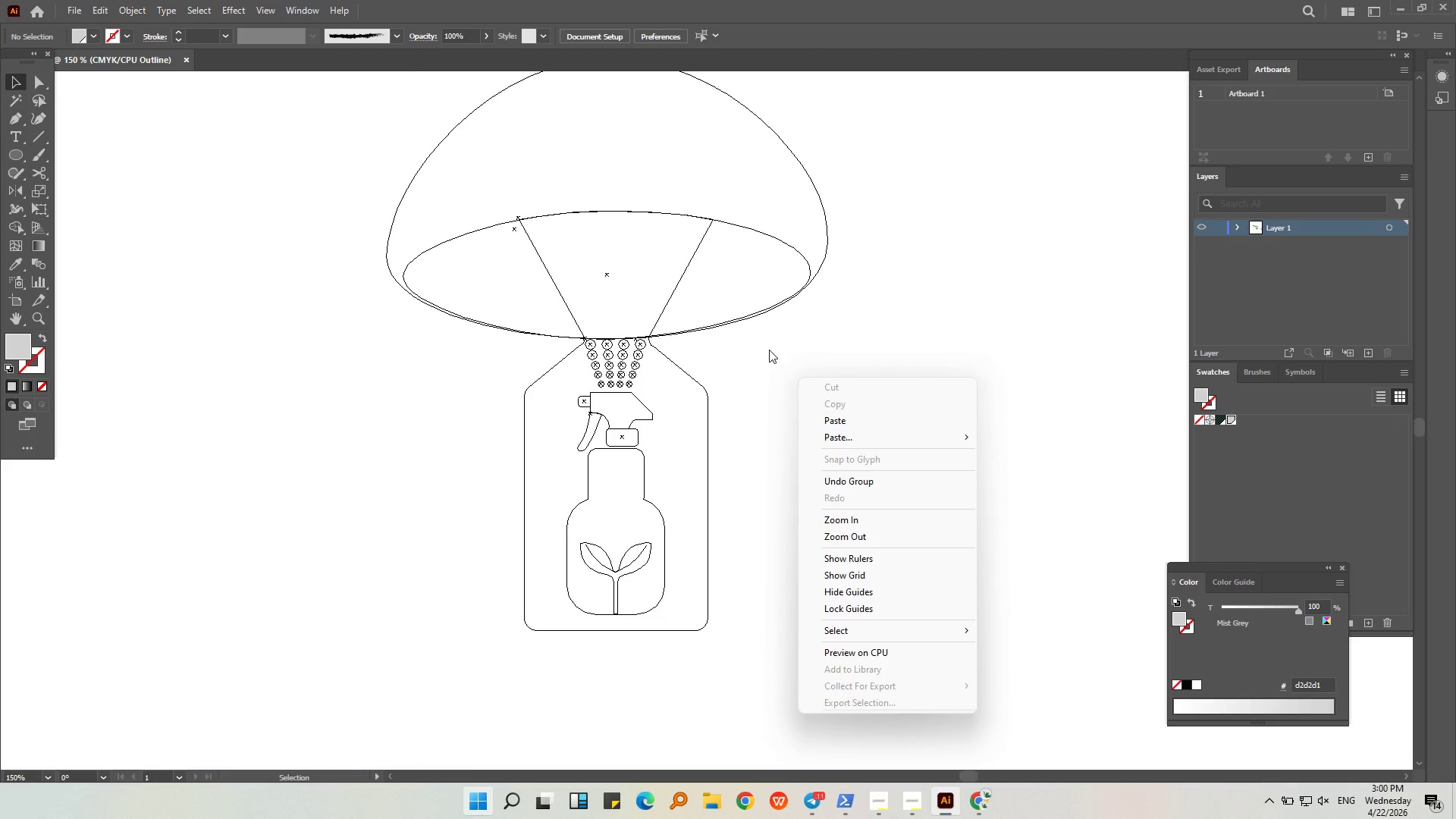 
scroll: coordinate [639, 381], scroll_direction: down, amount: 1.0
 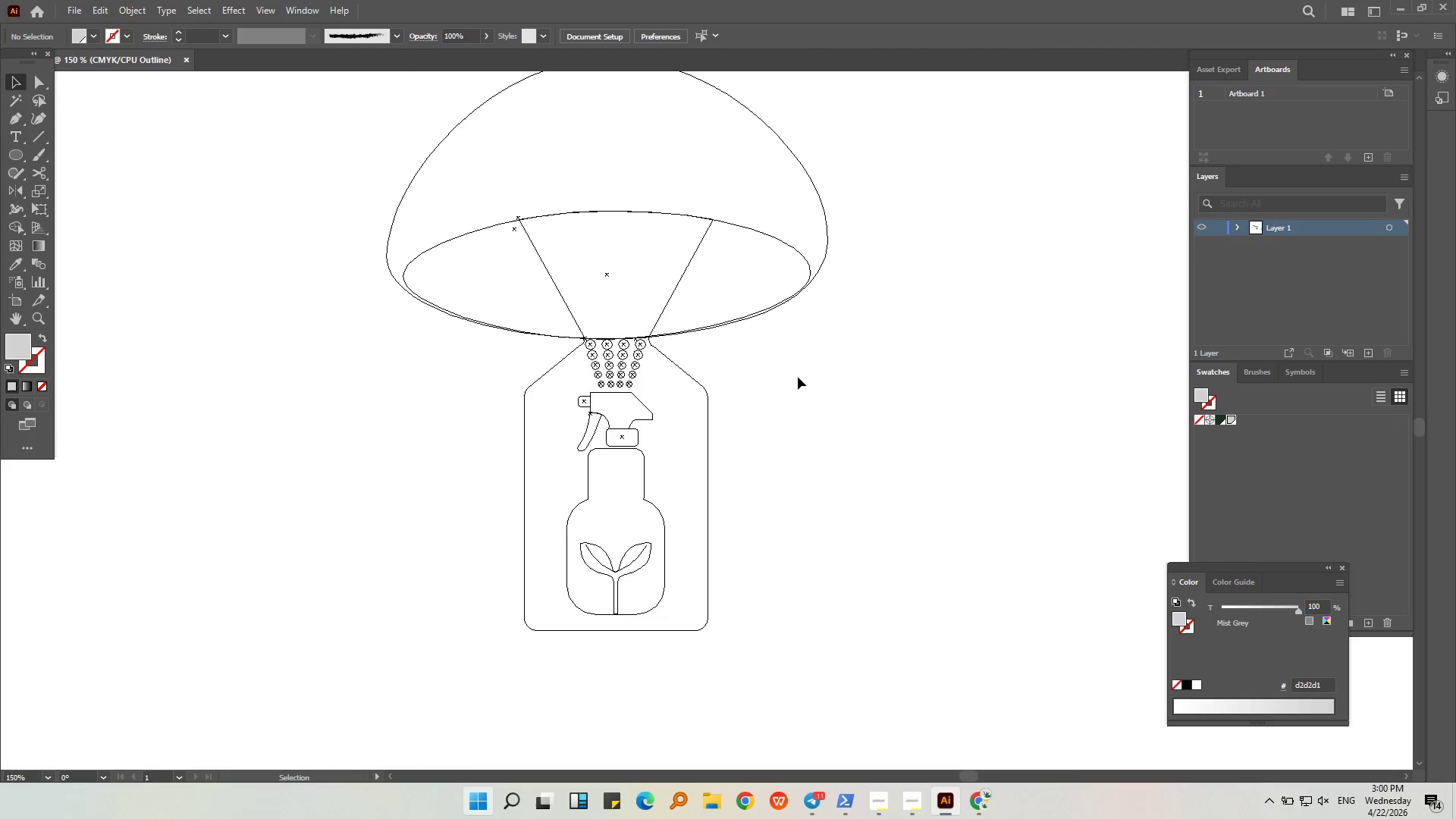 
left_click([769, 350])
 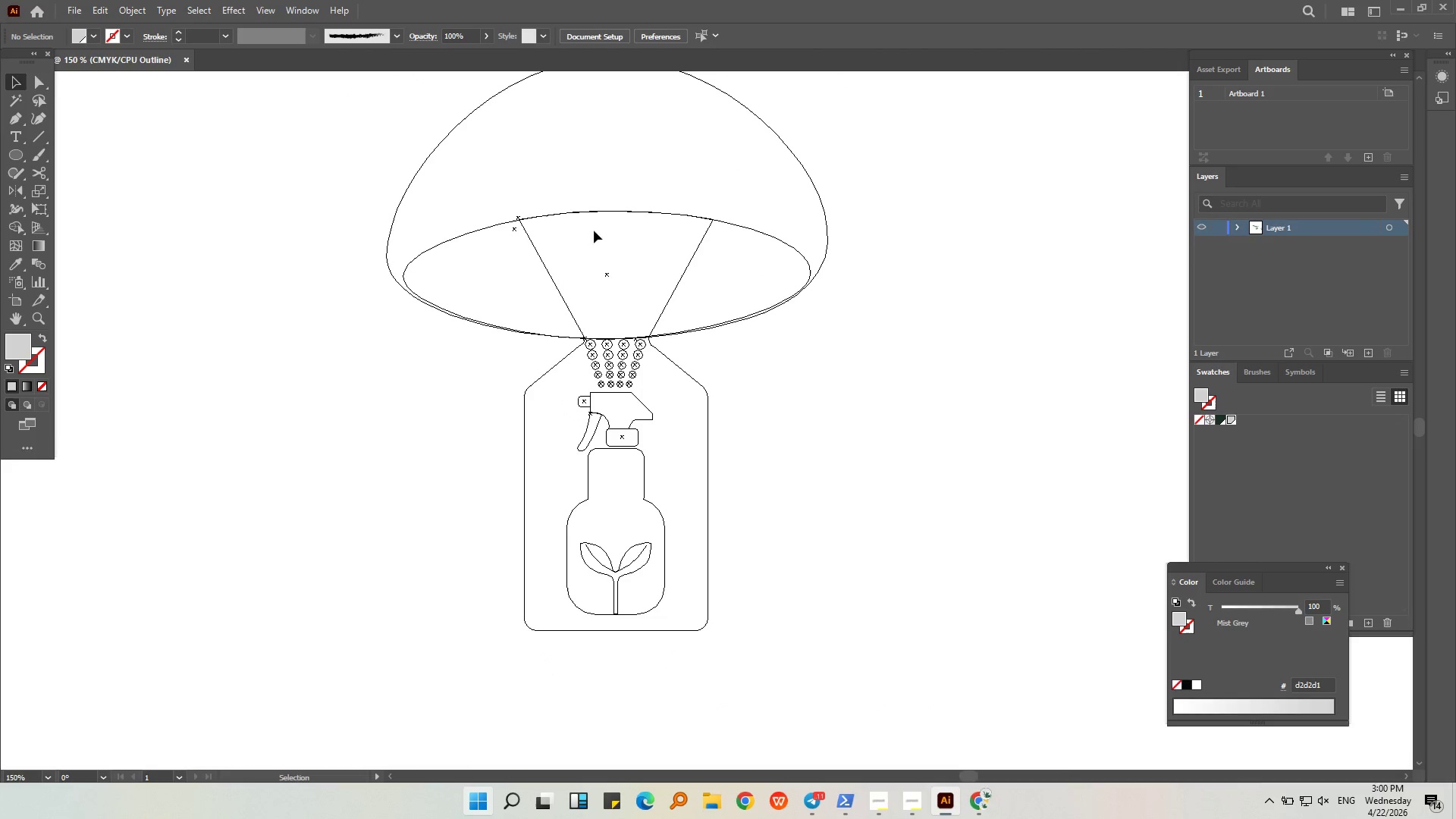 
hold_key(key=AltLeft, duration=0.91)
scroll: coordinate [474, 190], scroll_direction: up, amount: 6.0
 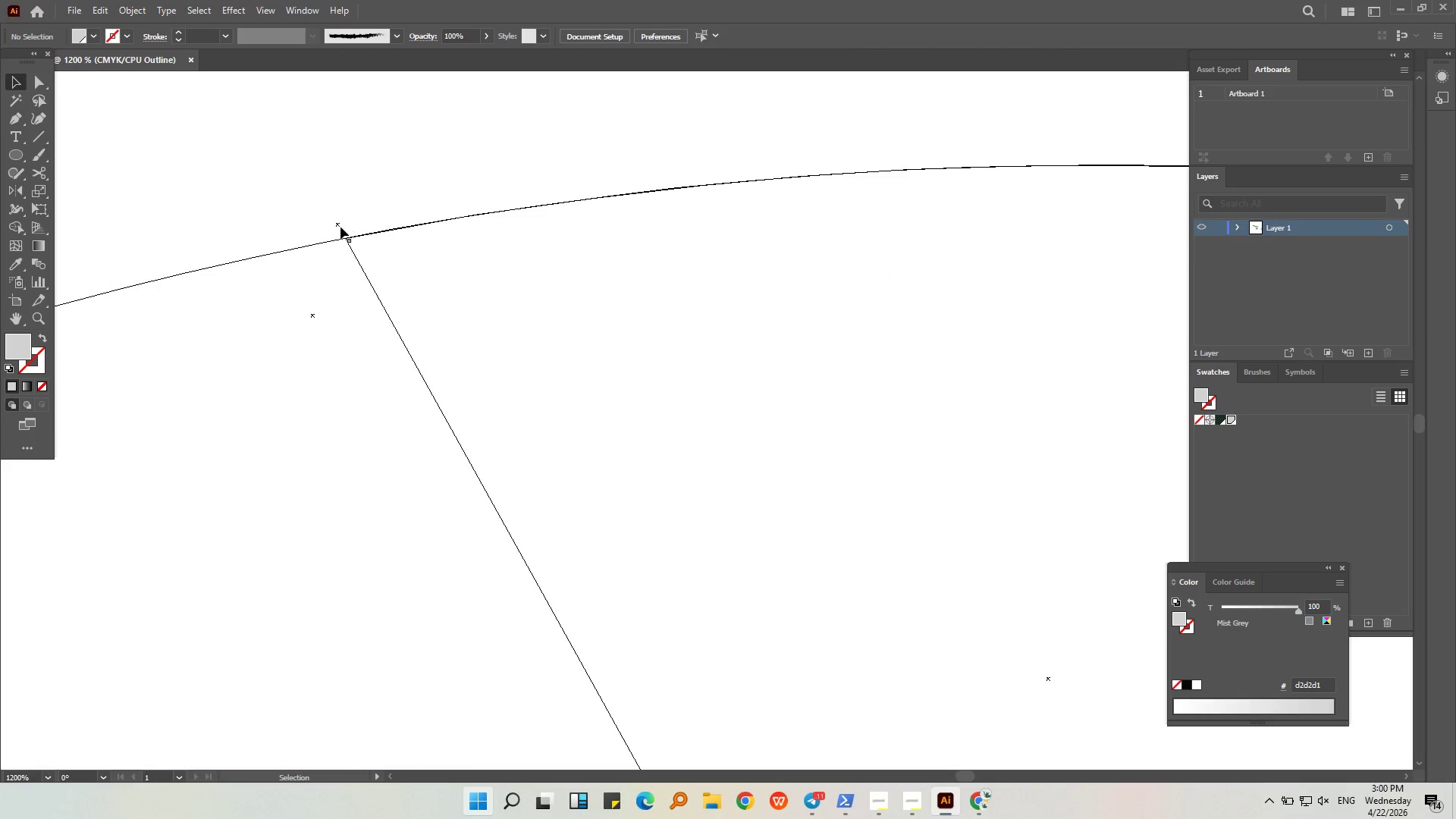 
left_click([338, 228])
 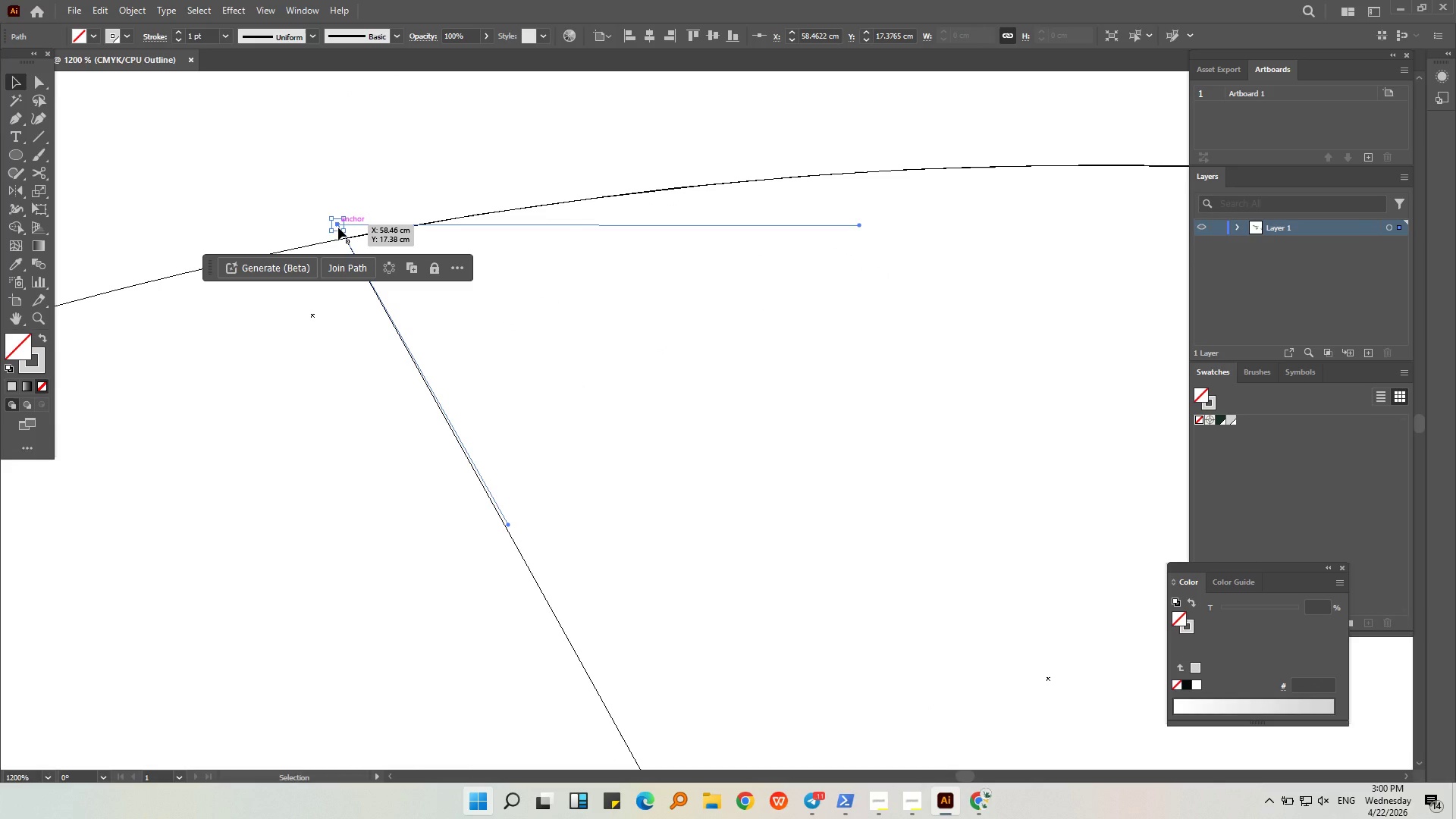 
hold_key(key=AltLeft, duration=1.27)
scroll: coordinate [338, 228], scroll_direction: down, amount: 2.0
 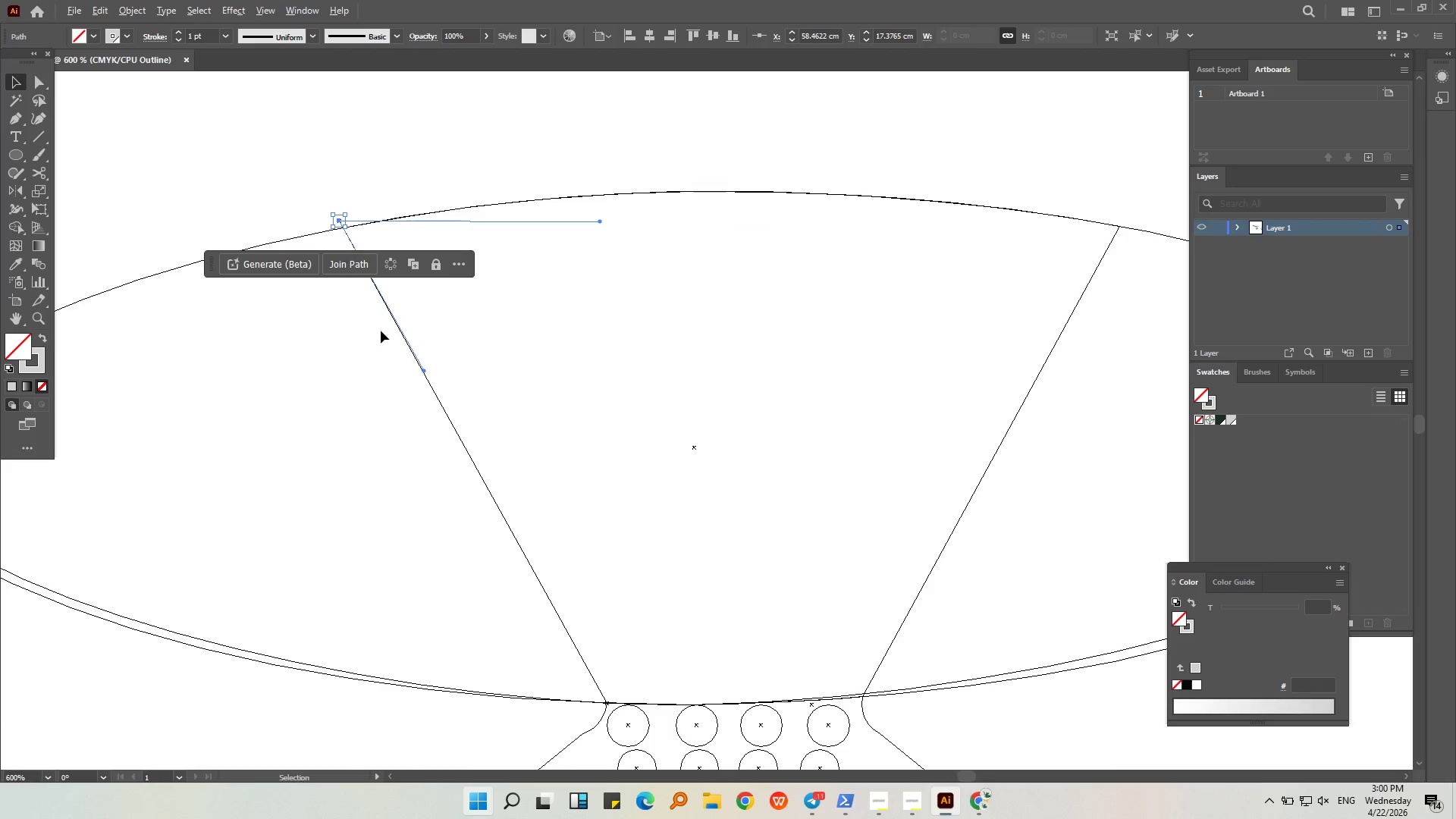 
scroll: coordinate [391, 350], scroll_direction: up, amount: 2.0
 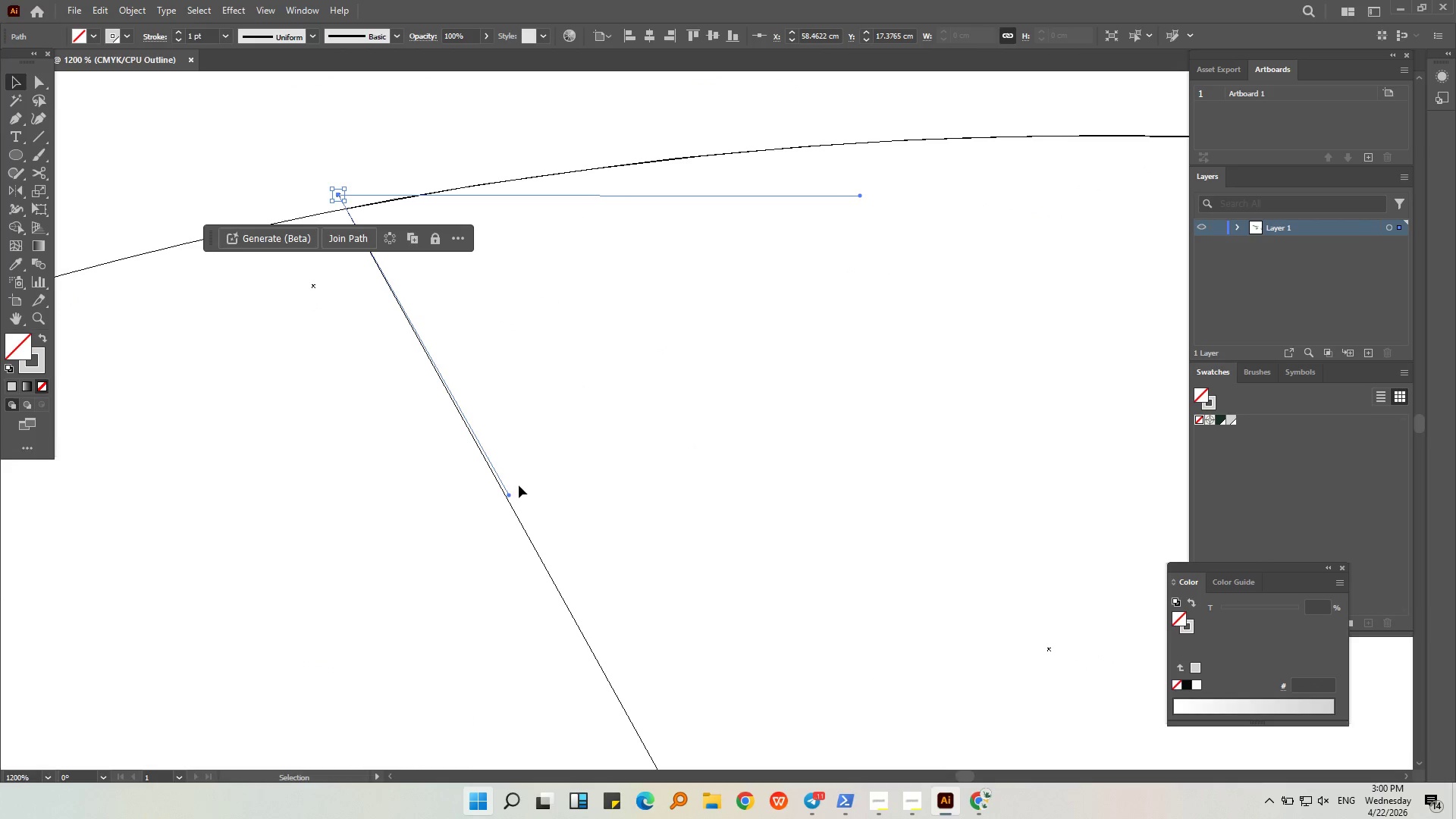 
key(Delete)
 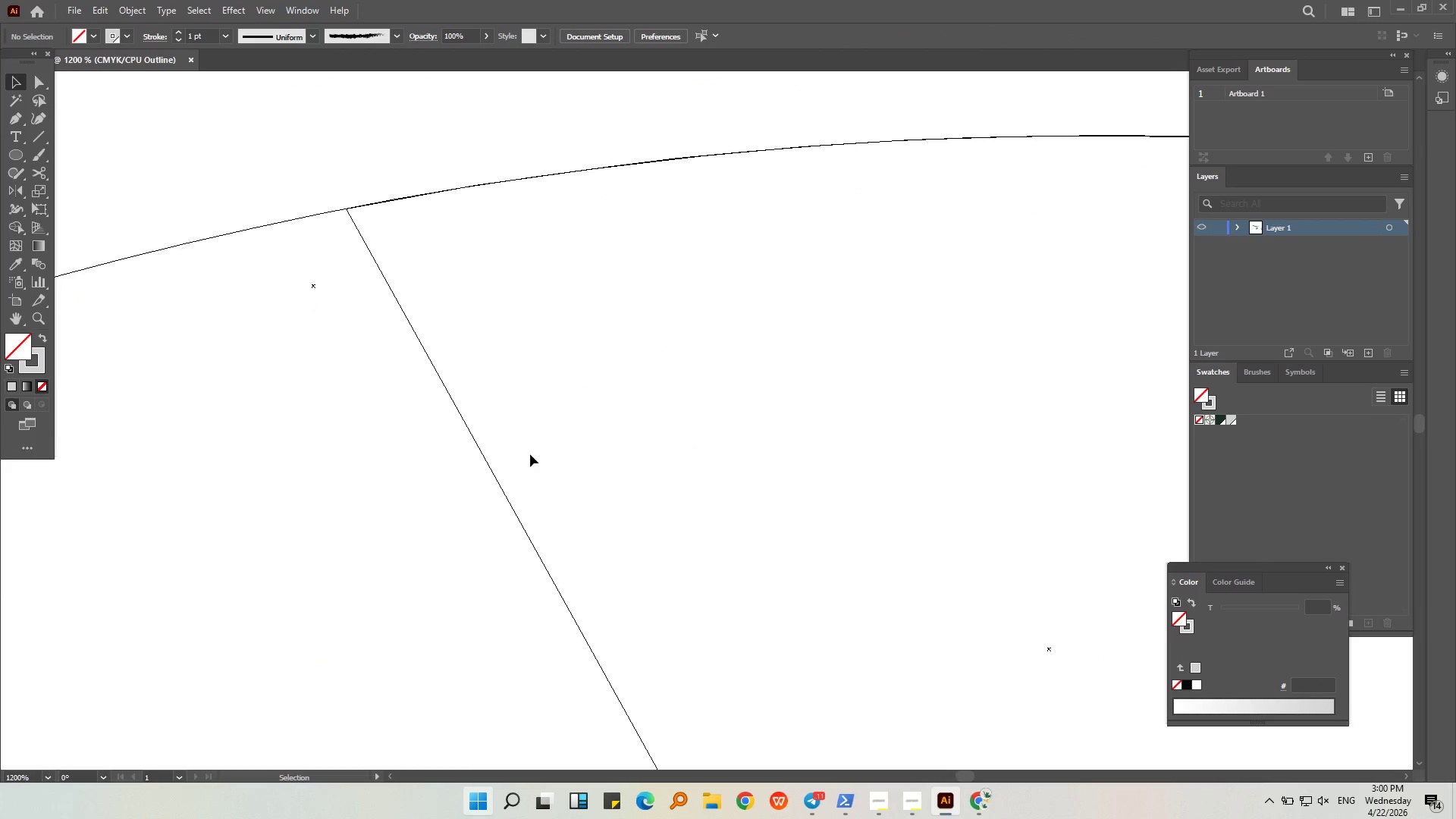 
hold_key(key=AltLeft, duration=0.7)
scroll: coordinate [505, 429], scroll_direction: down, amount: 4.0
 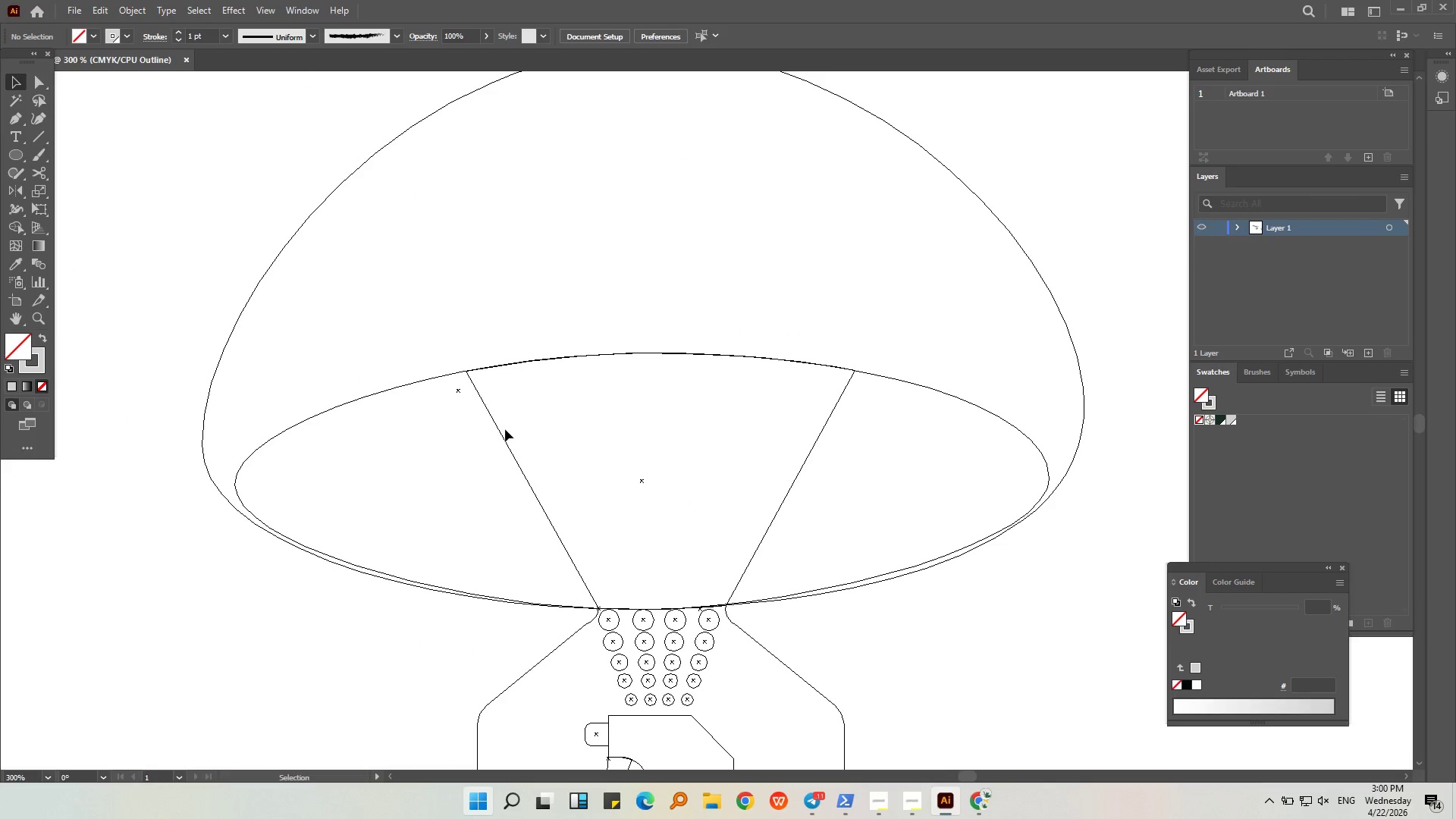 
key(Control+Z)
 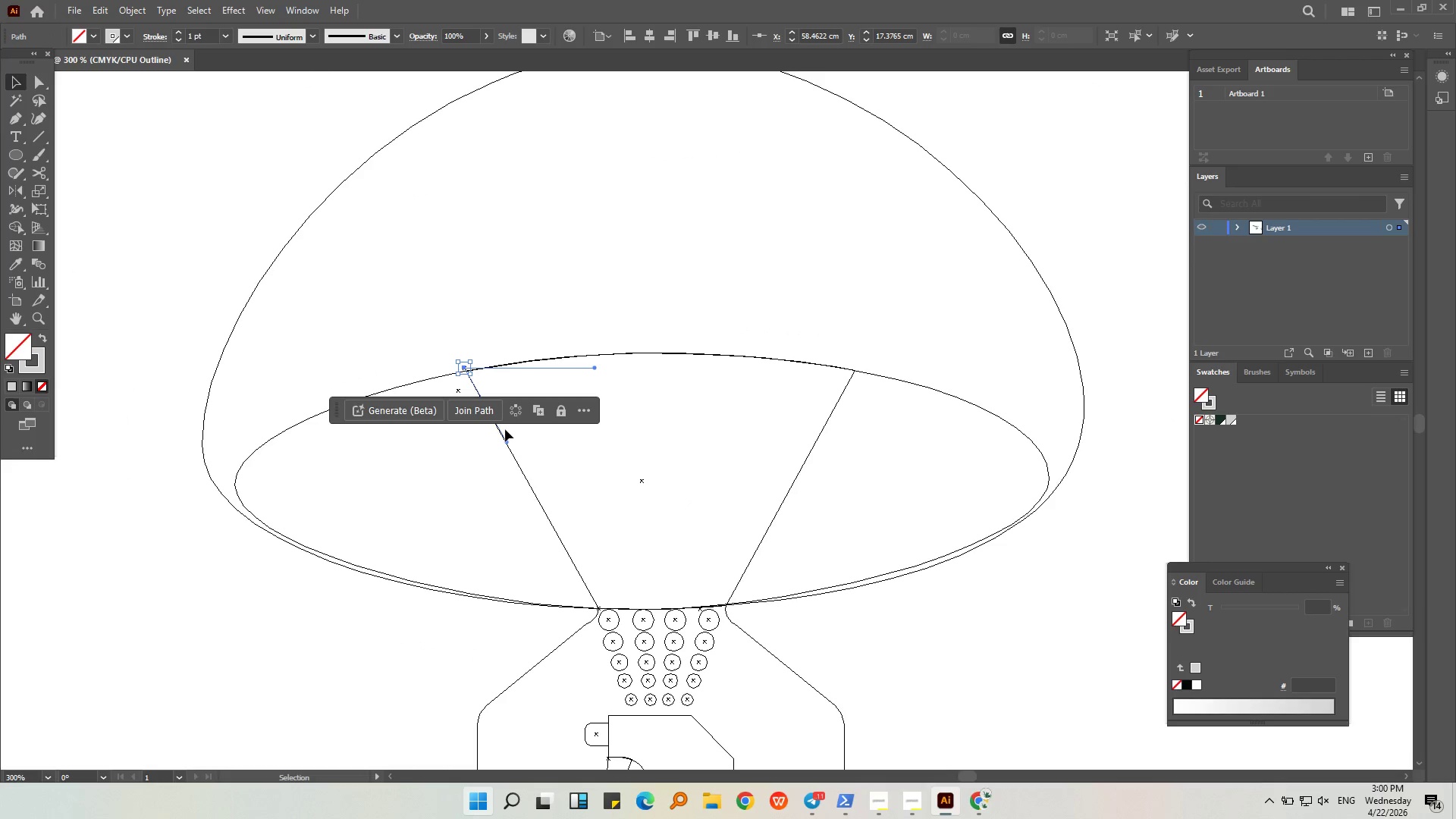 
left_click_drag(start_coordinate=[505, 425], to_coordinate=[505, 421])
 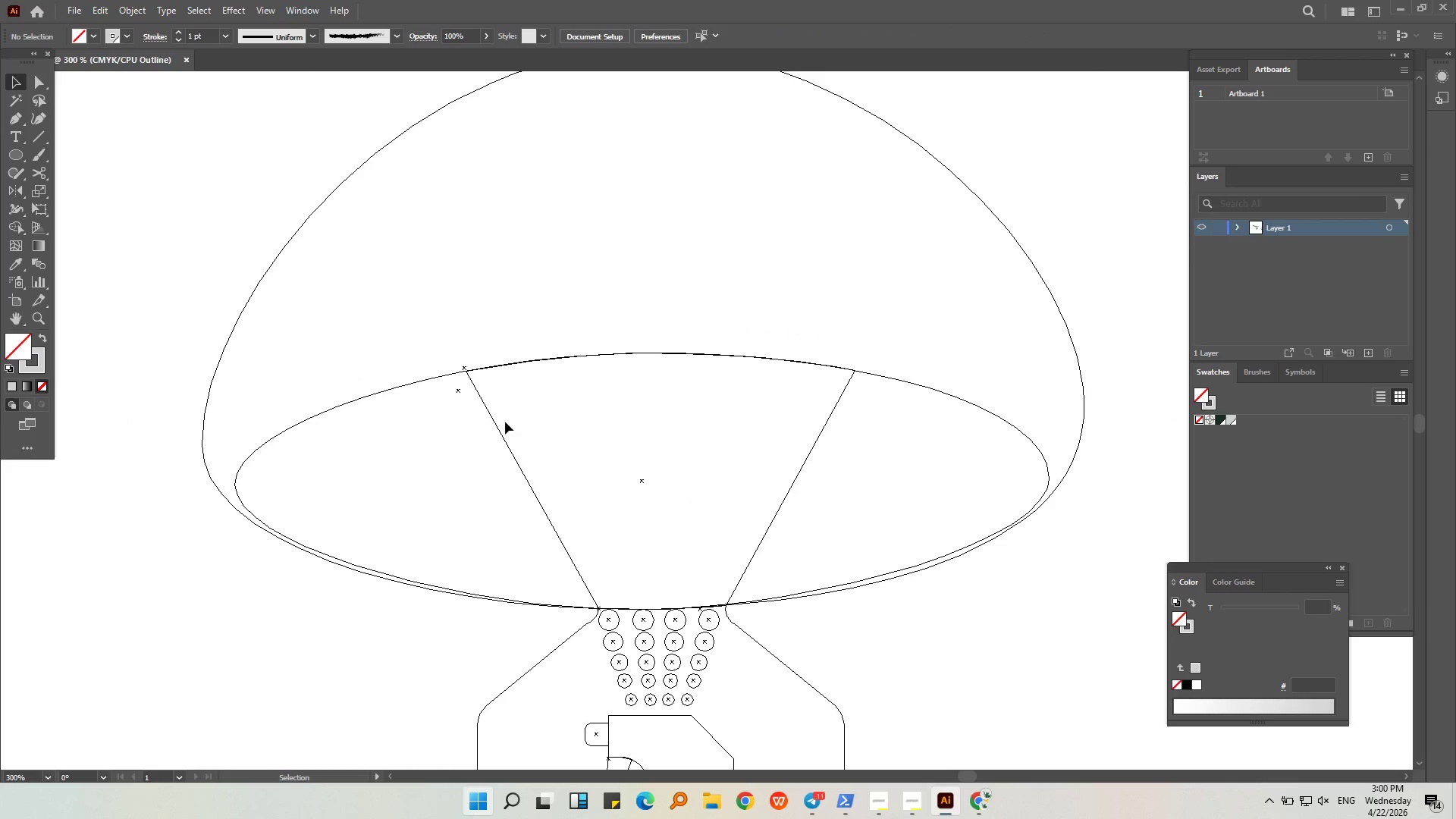 
key(Delete)
 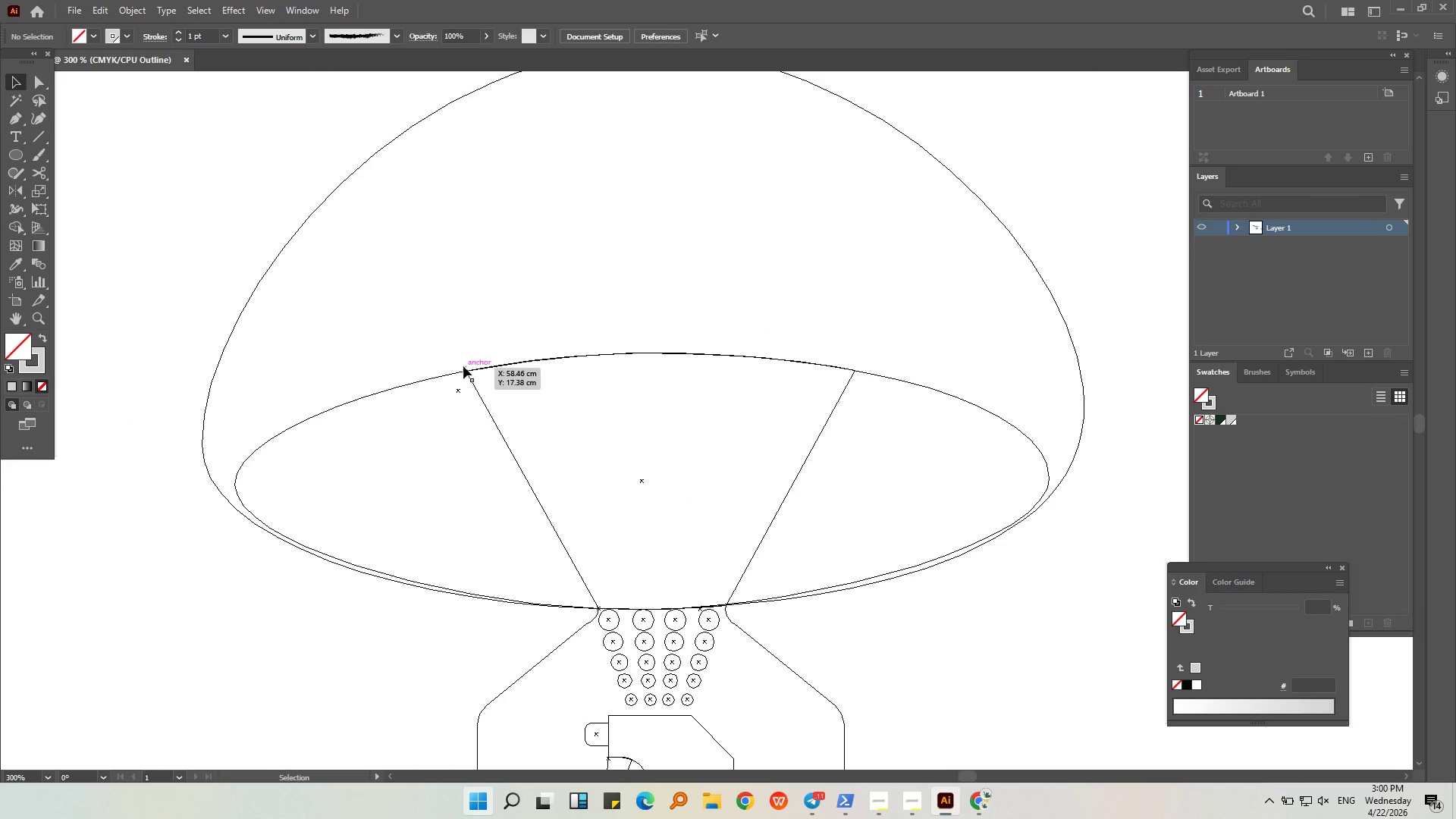 
left_click([463, 367])
 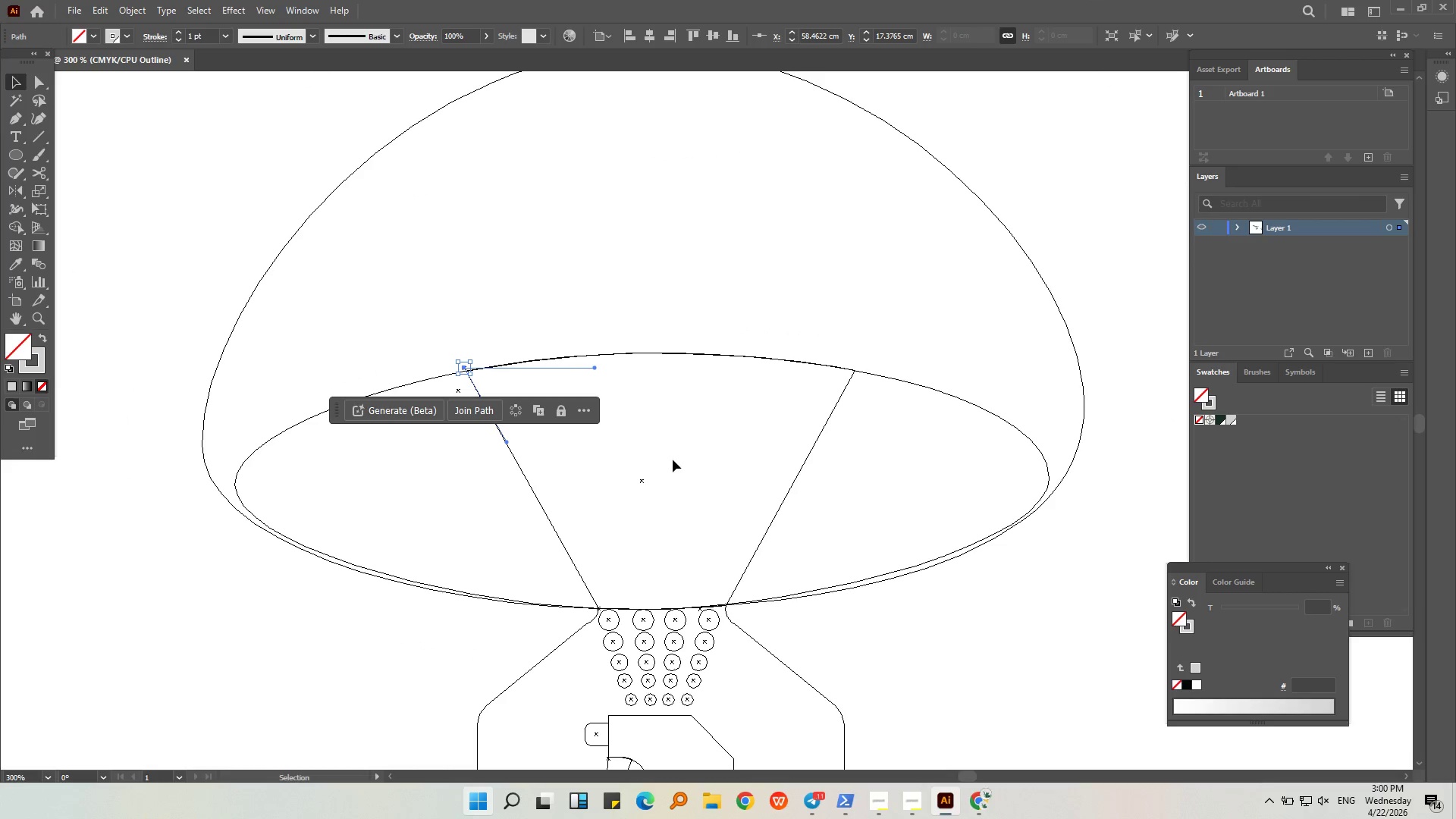 
key(Delete)
 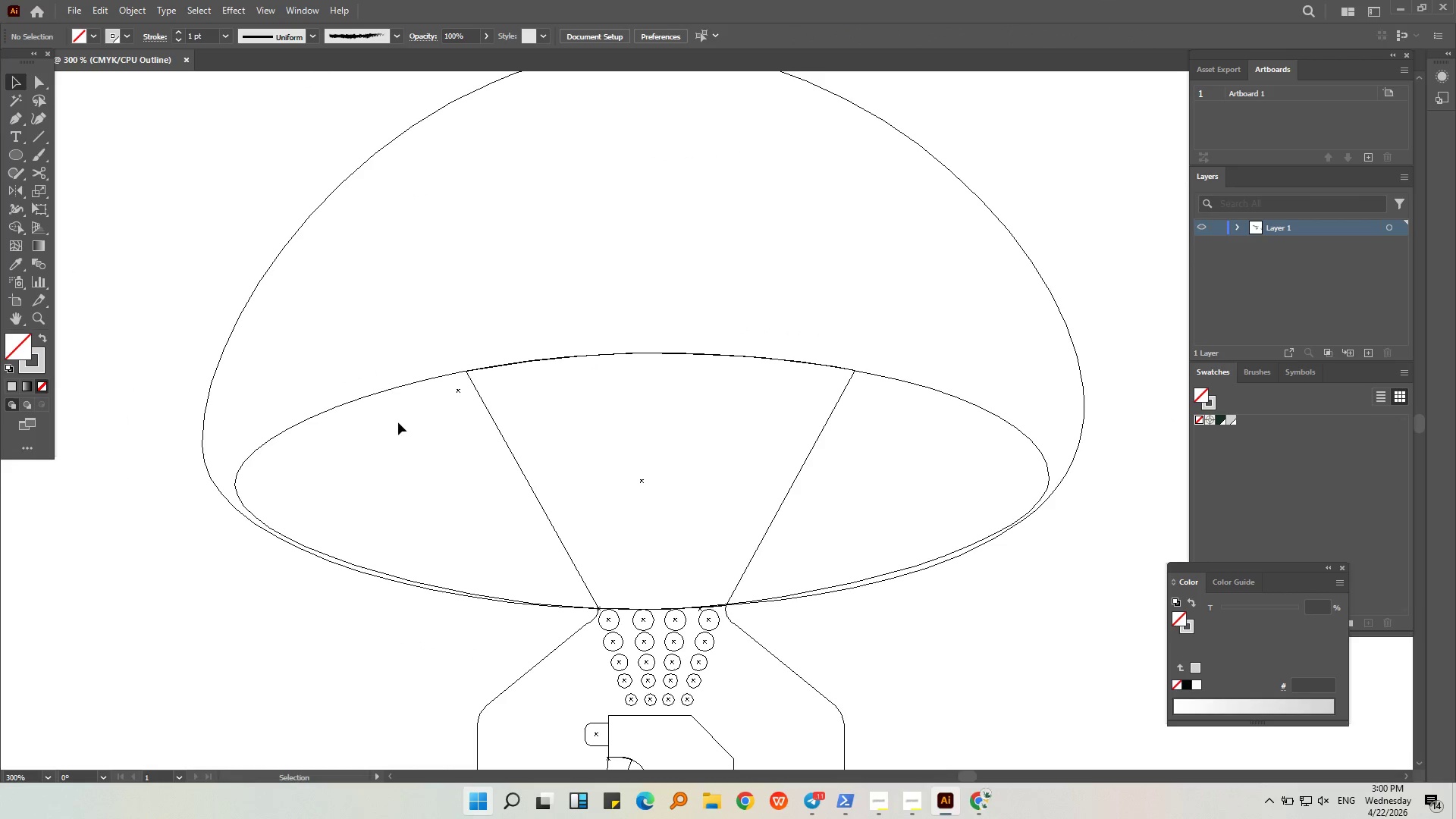 
left_click([459, 391])
 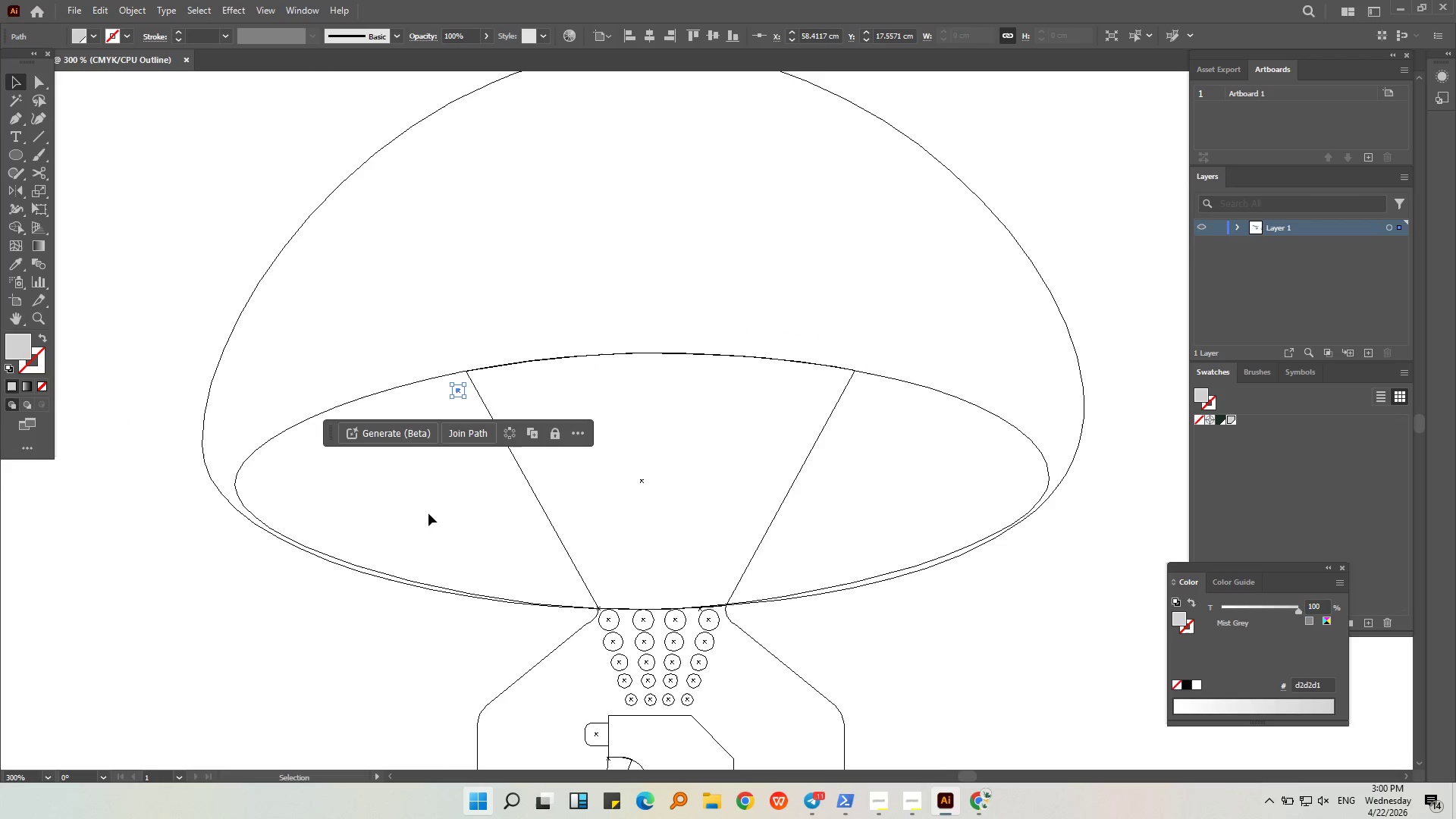 
key(Delete)
 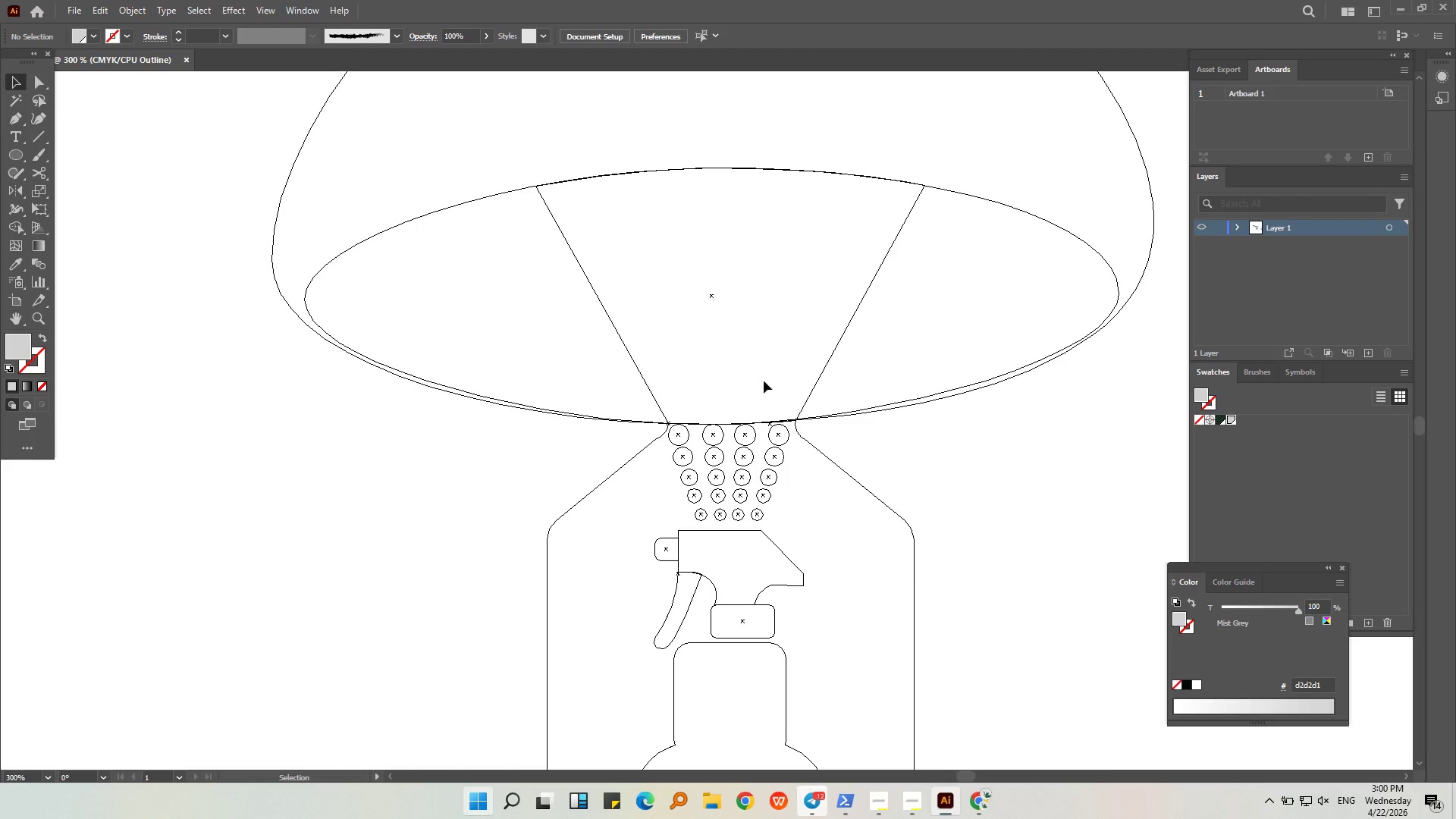 
left_click([743, 621])
 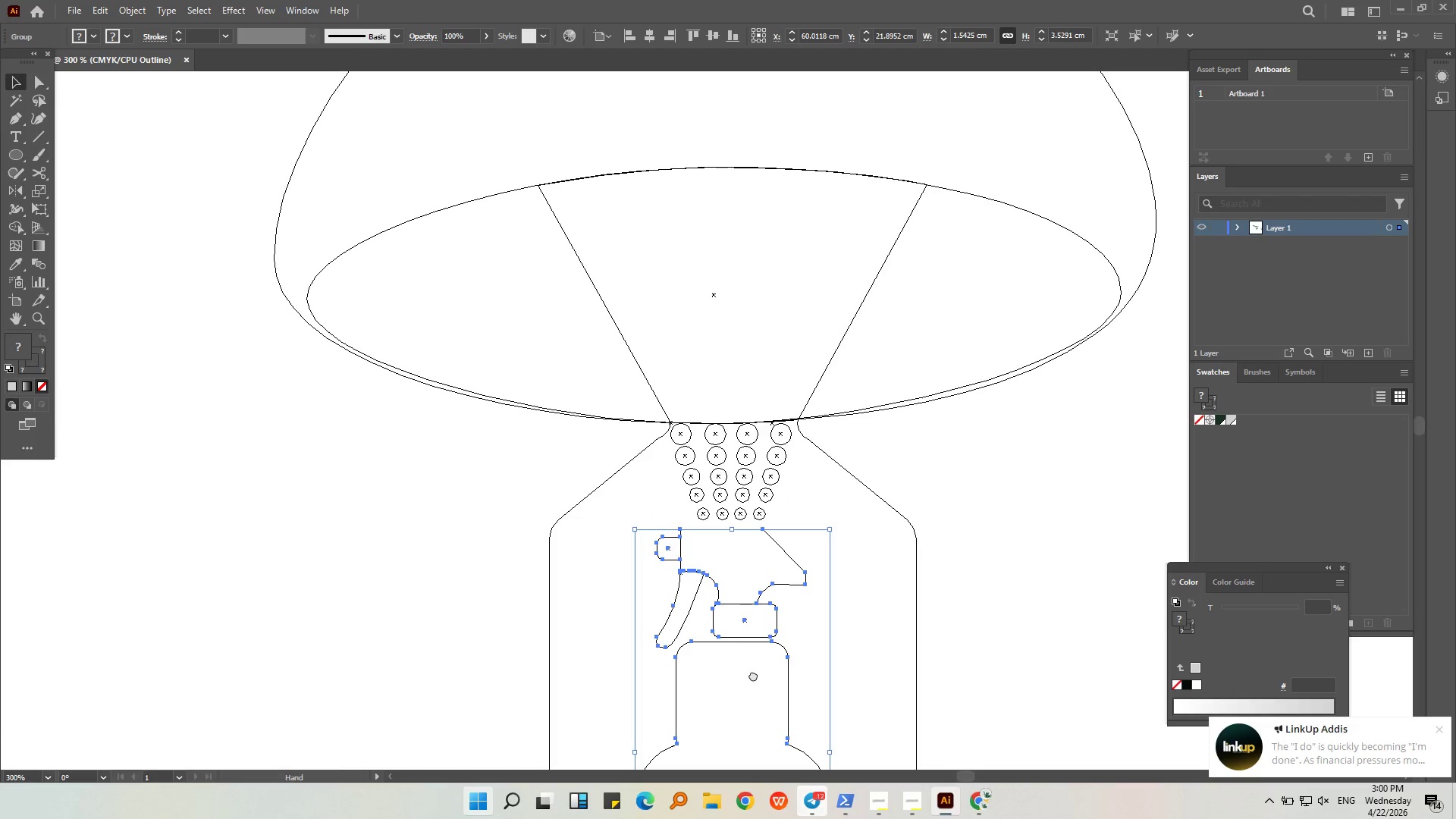 
left_click([965, 596])
 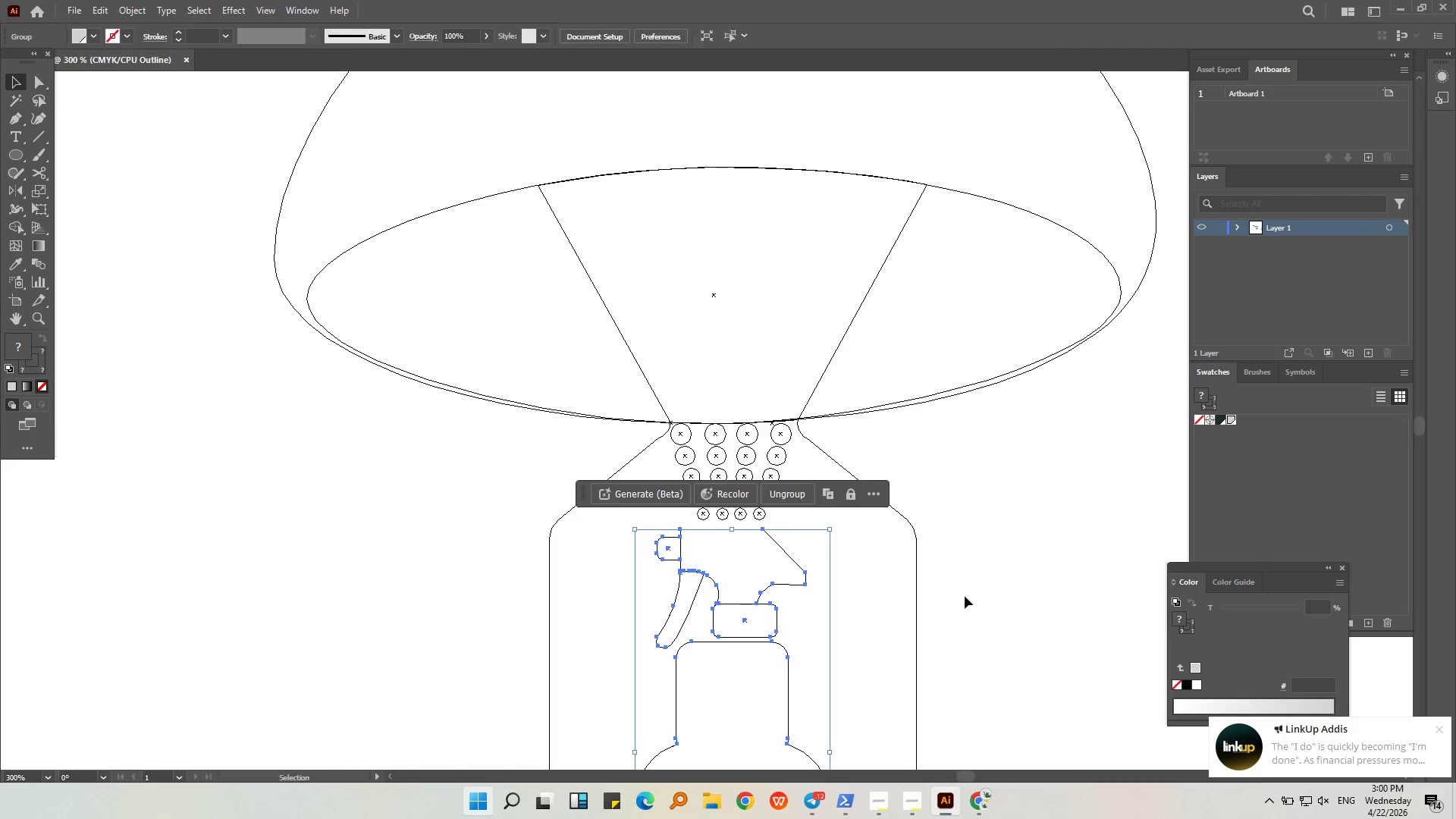 
key(Alt+AltLeft)
 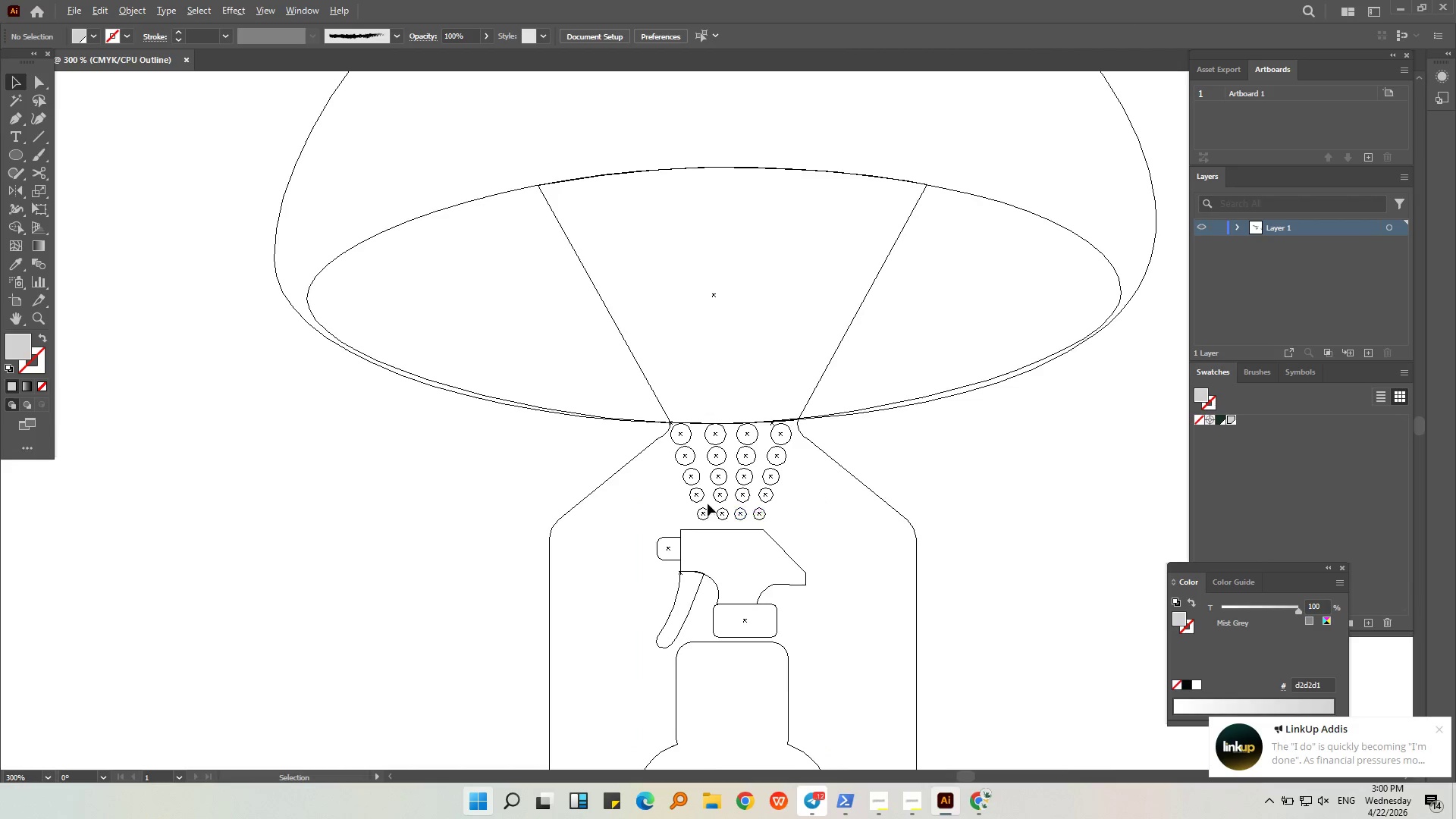 
scroll: coordinate [708, 504], scroll_direction: down, amount: 2.0
 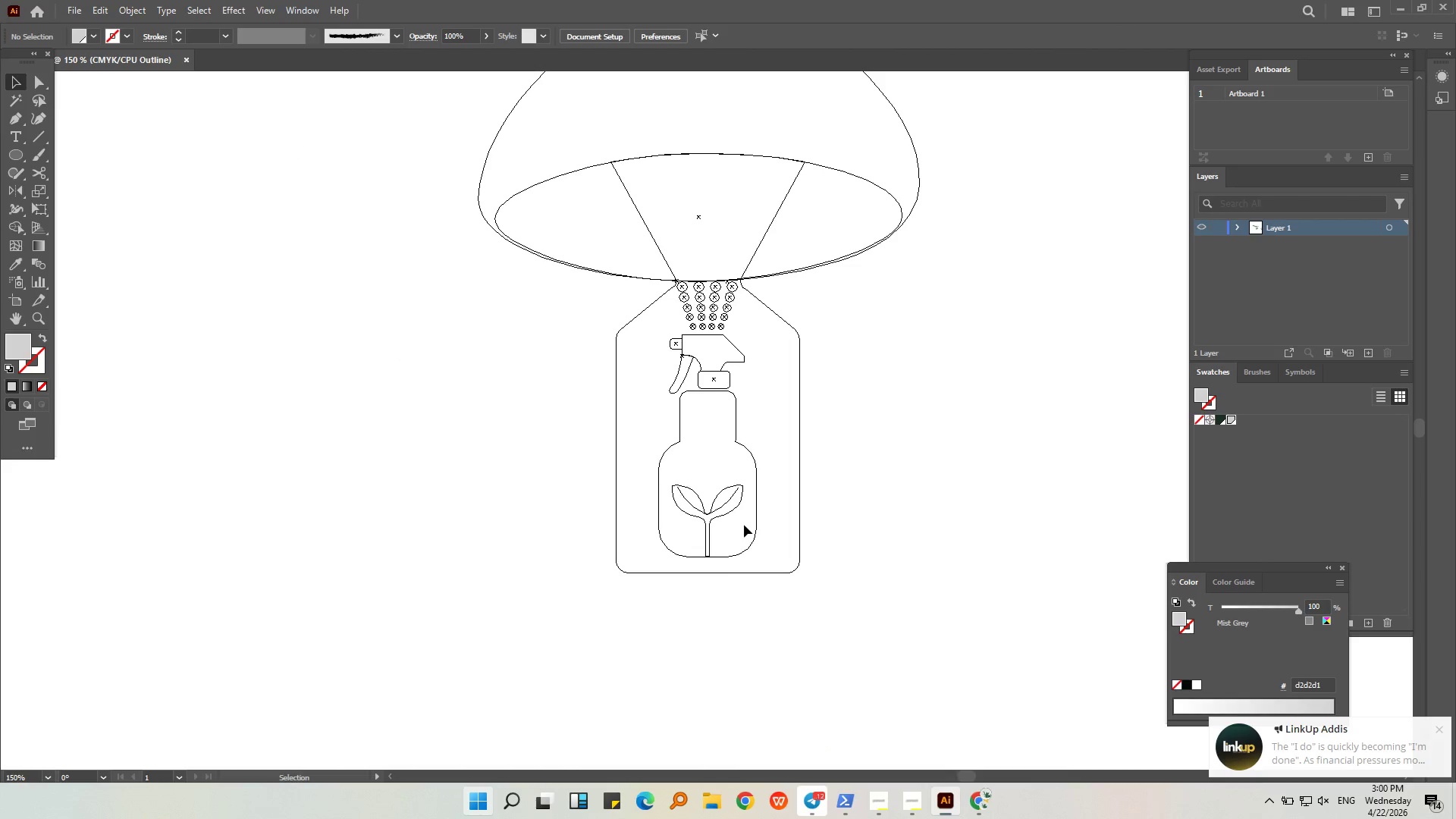 
right_click([965, 309])
 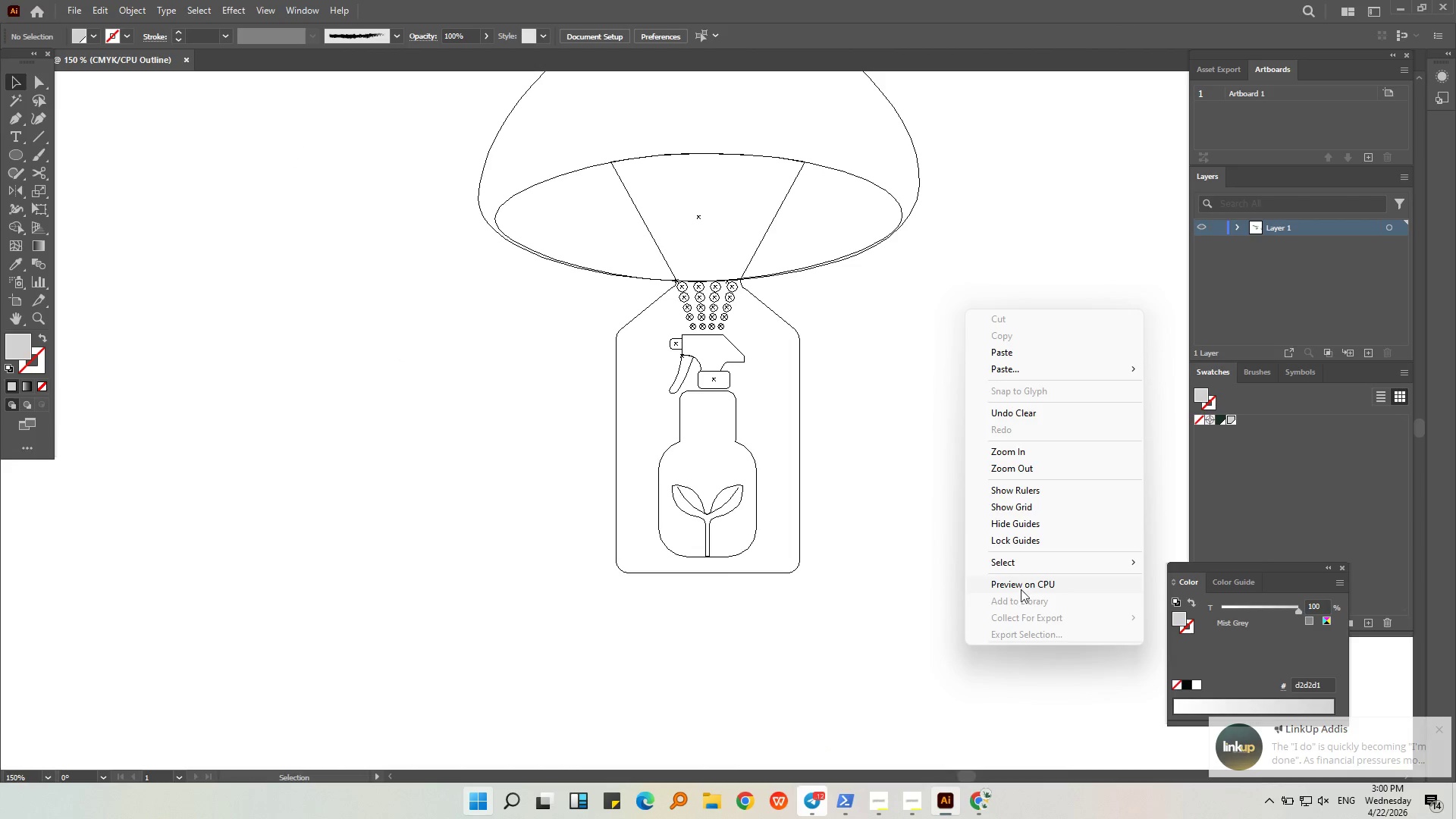 
left_click([1021, 587])
 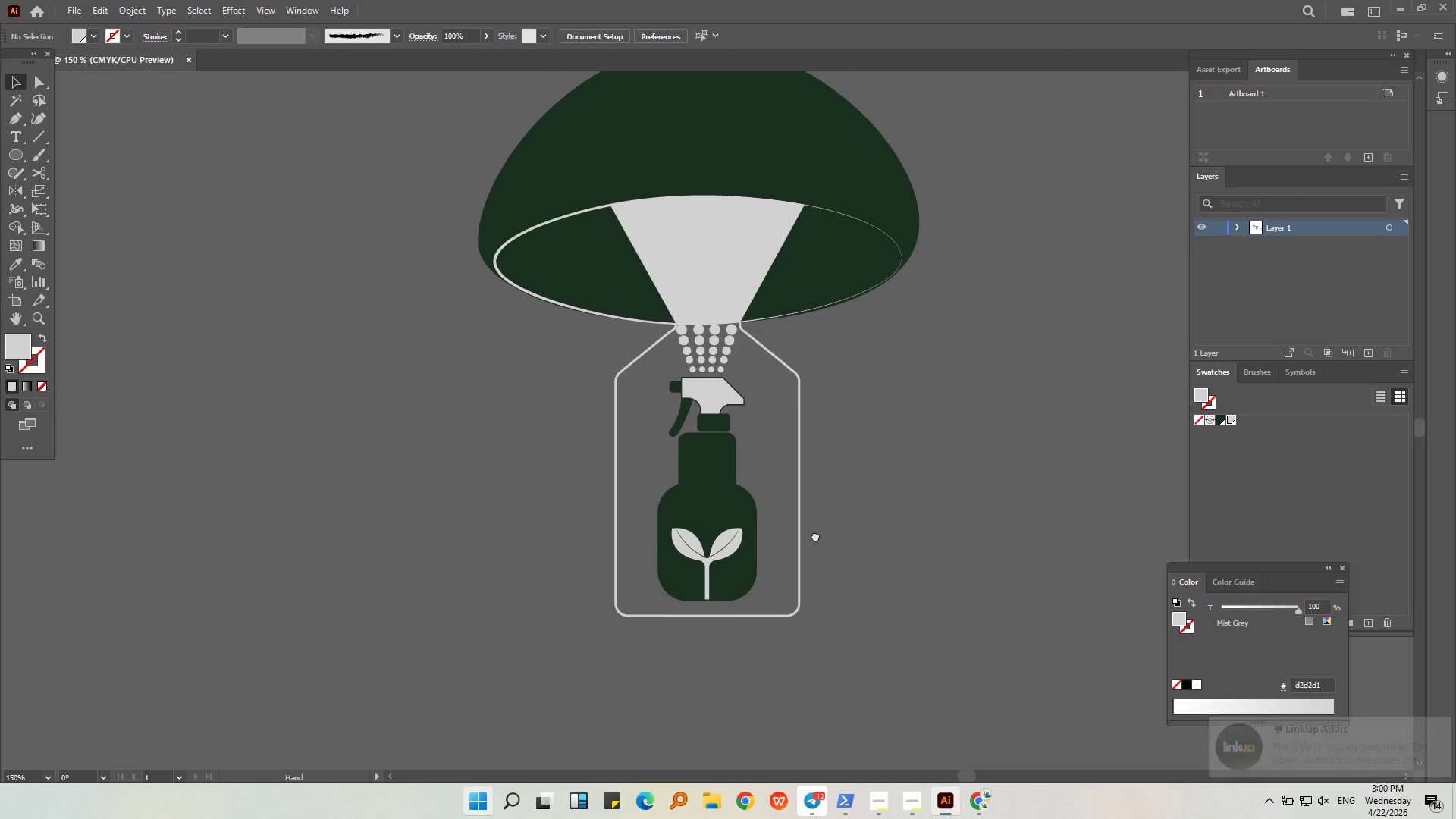 
left_click([855, 513])
 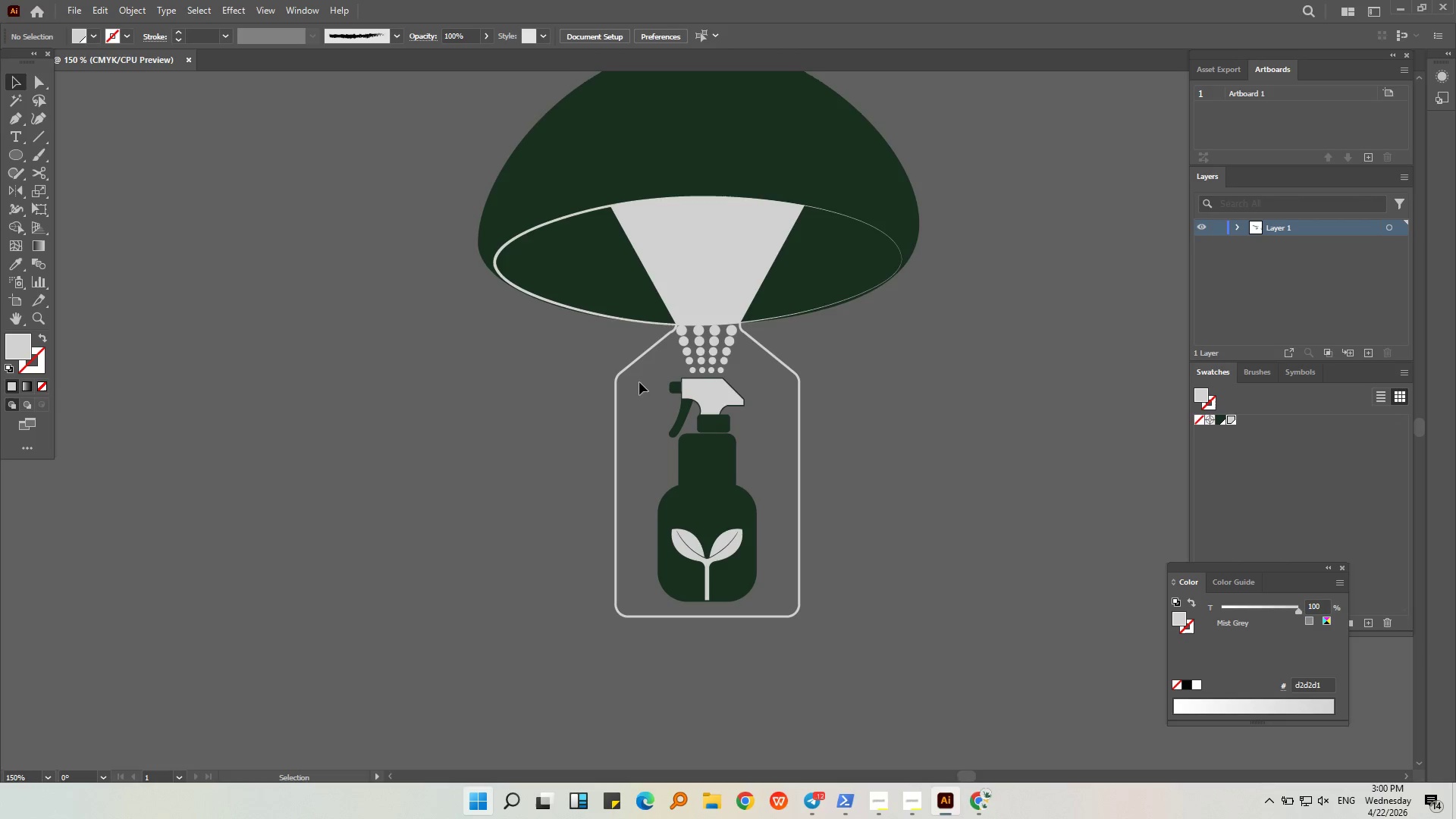 
hold_key(key=AltLeft, duration=0.47)
scroll: coordinate [844, 297], scroll_direction: up, amount: 4.0
 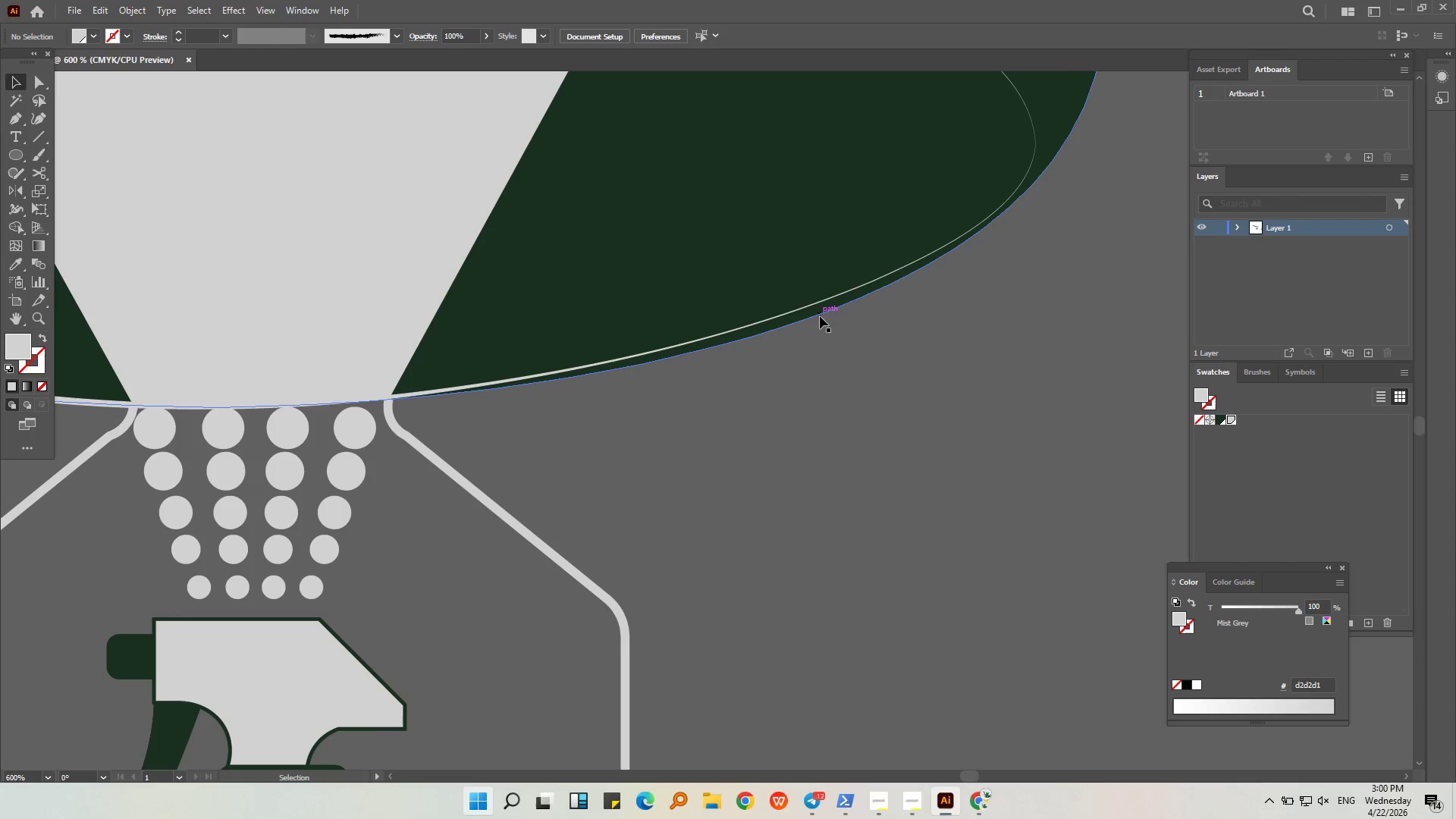 
left_click([820, 316])
 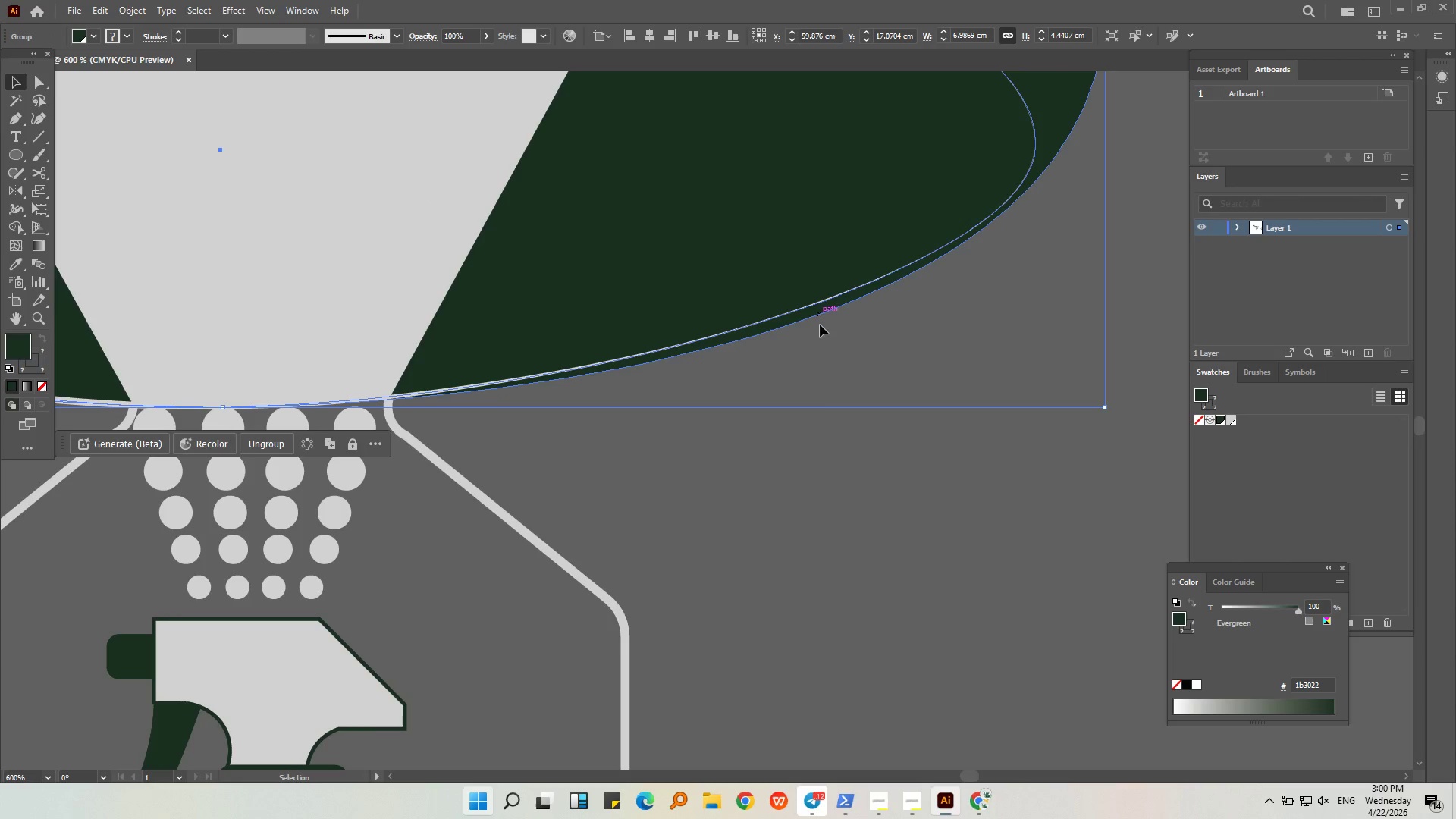 
left_click([814, 404])
 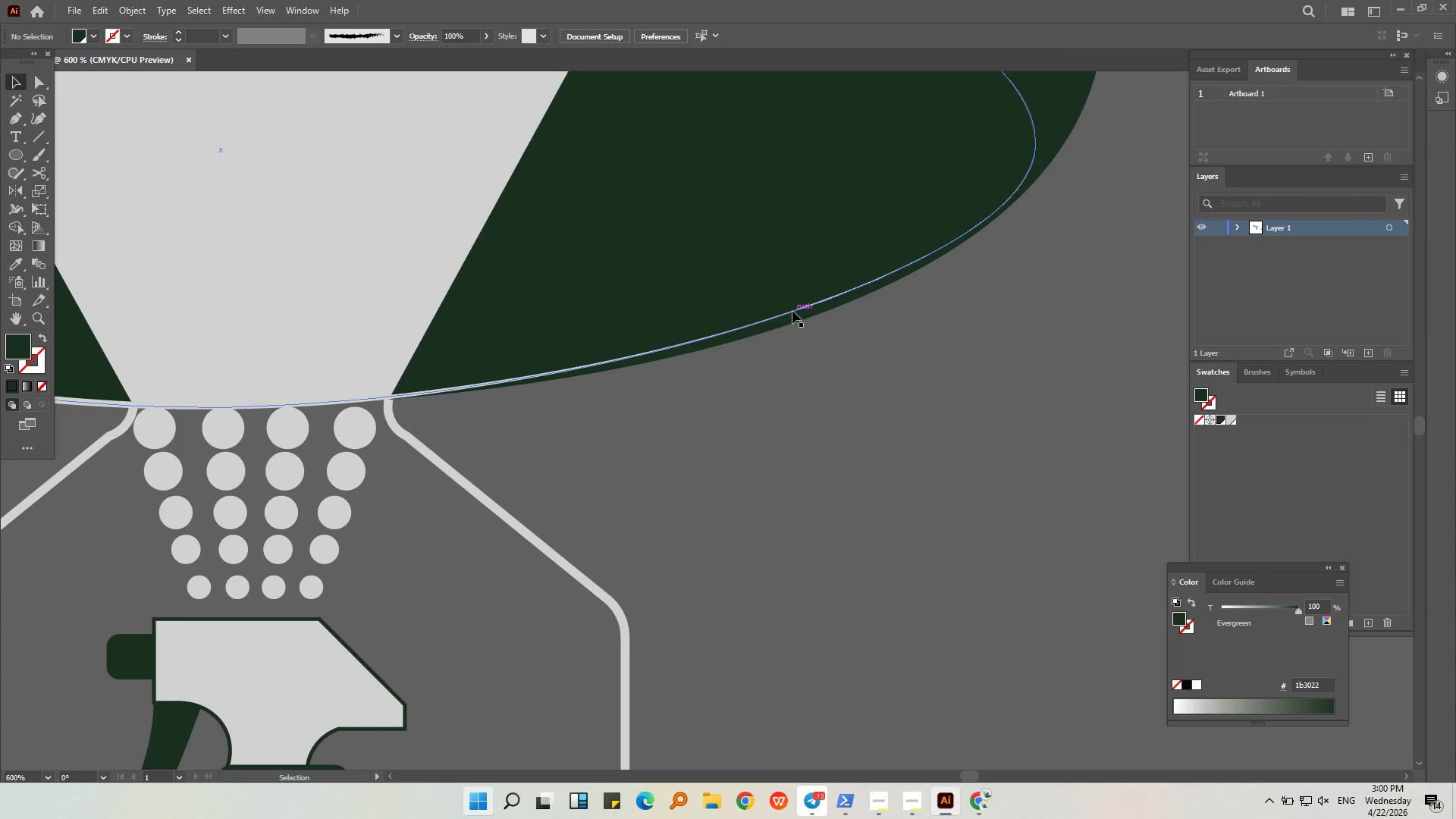 
left_click([793, 312])
 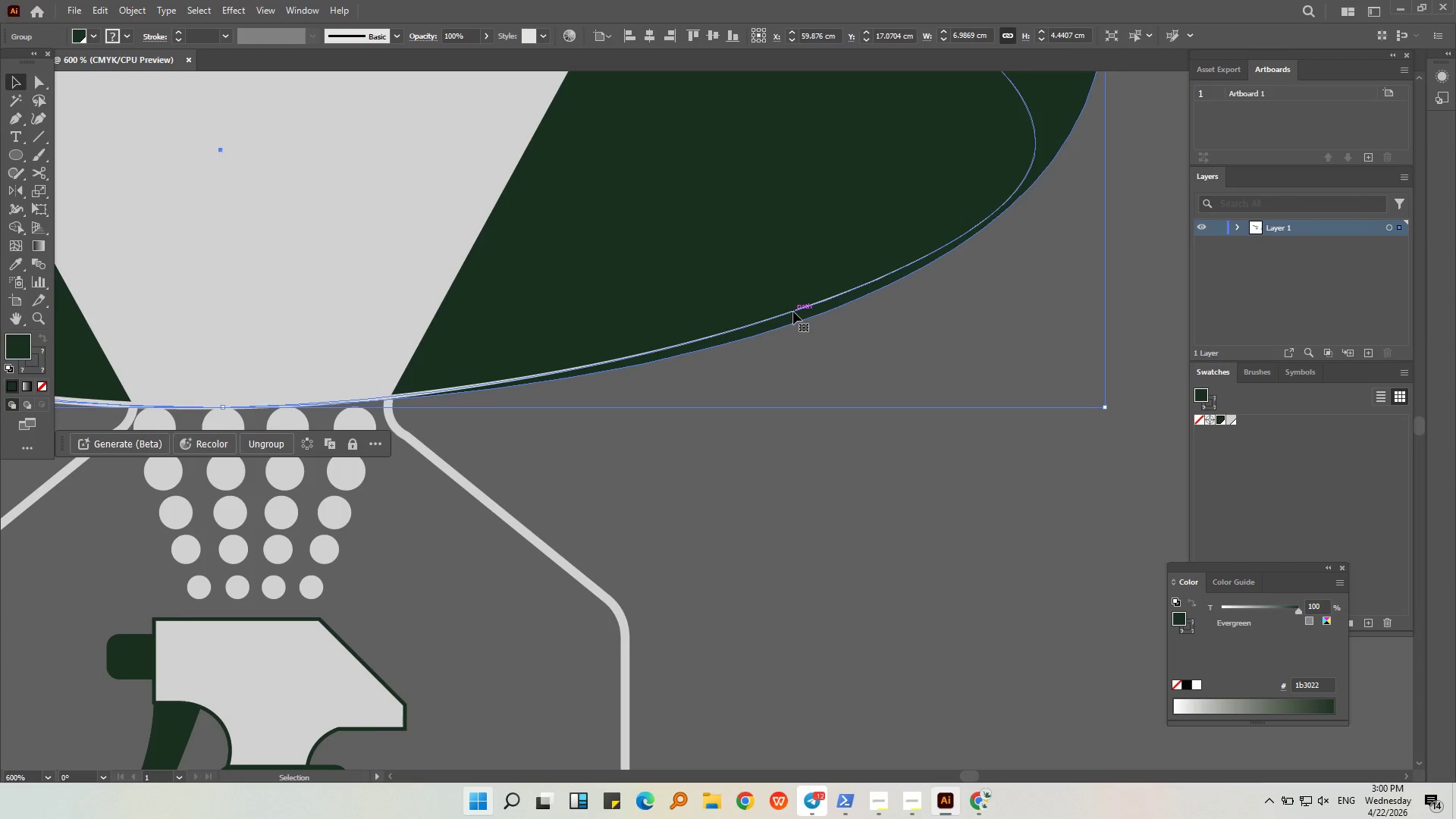 
double_click([793, 312])
 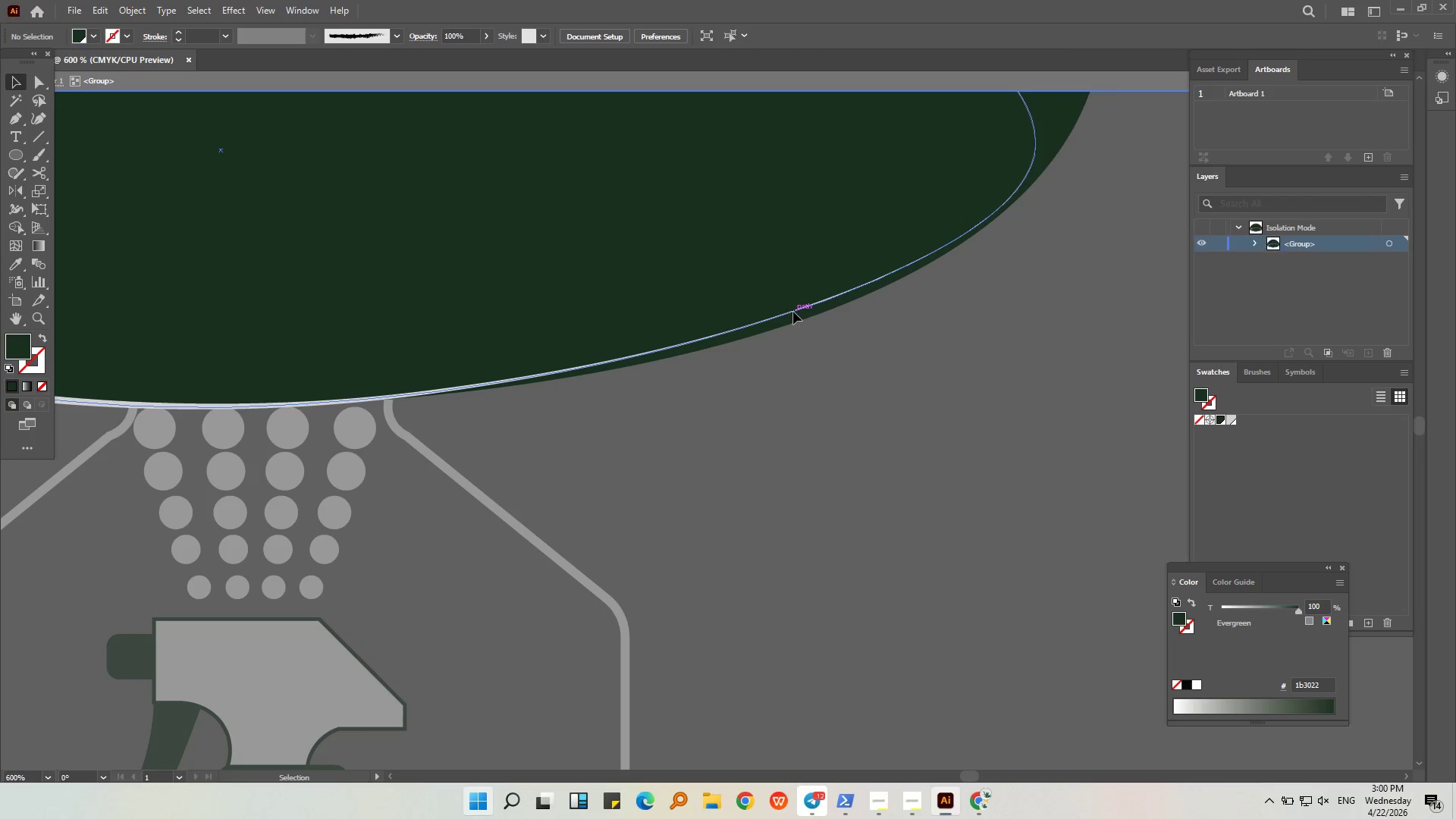 
triple_click([793, 312])
 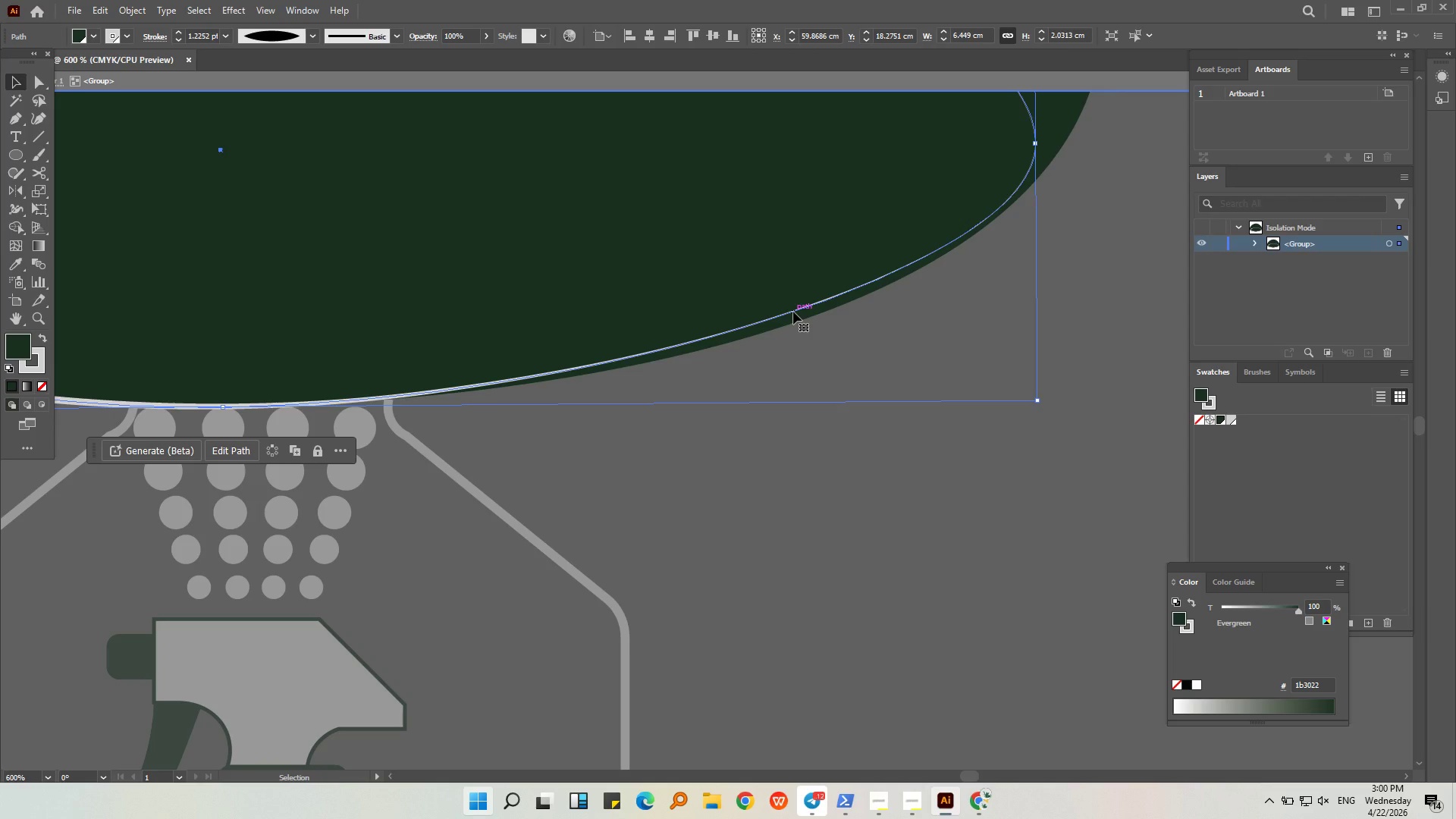 
hold_key(key=AltLeft, duration=0.56)
scroll: coordinate [793, 309], scroll_direction: down, amount: 2.0
 